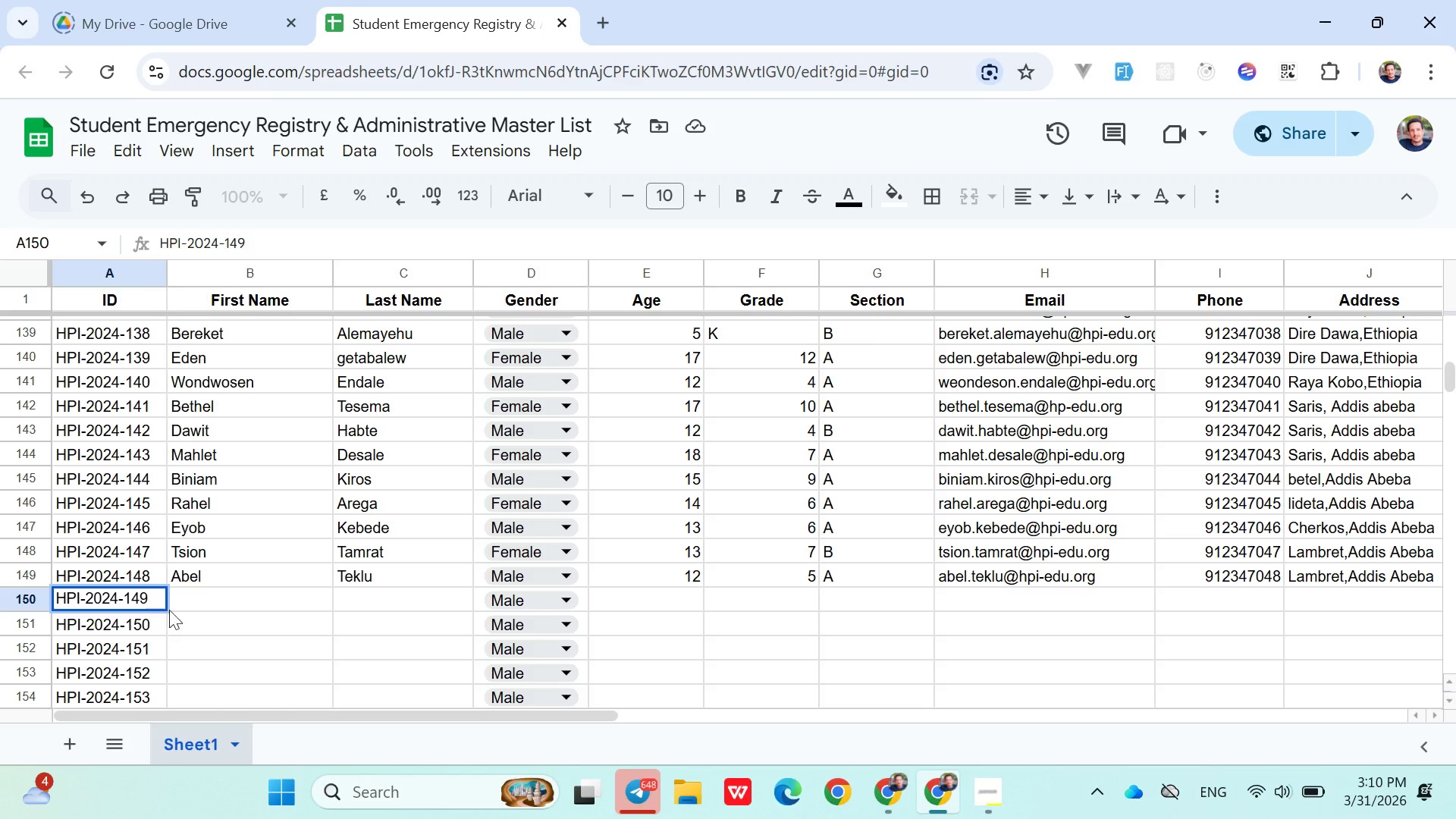 
left_click([180, 610])
 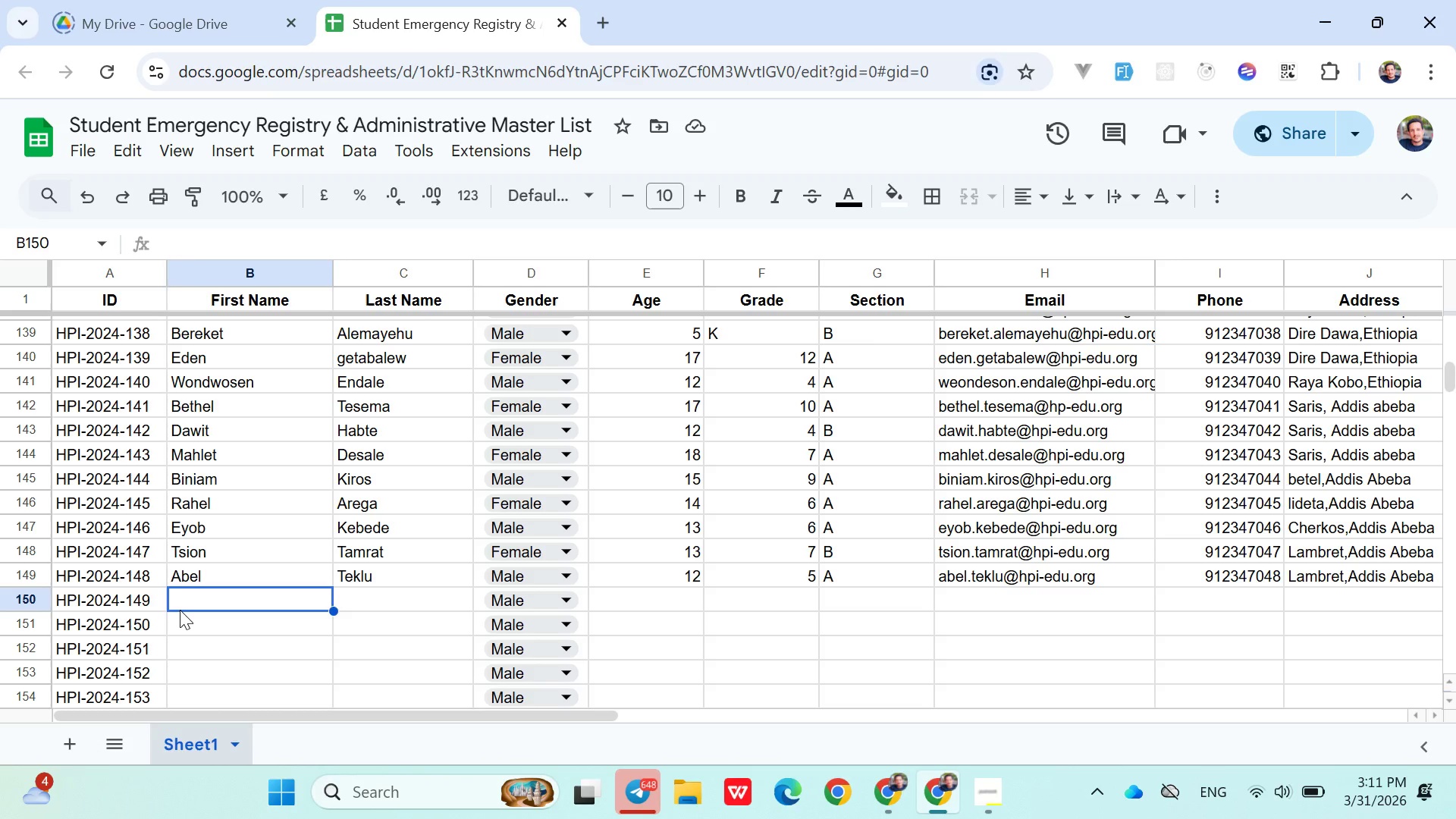 
wait(36.7)
 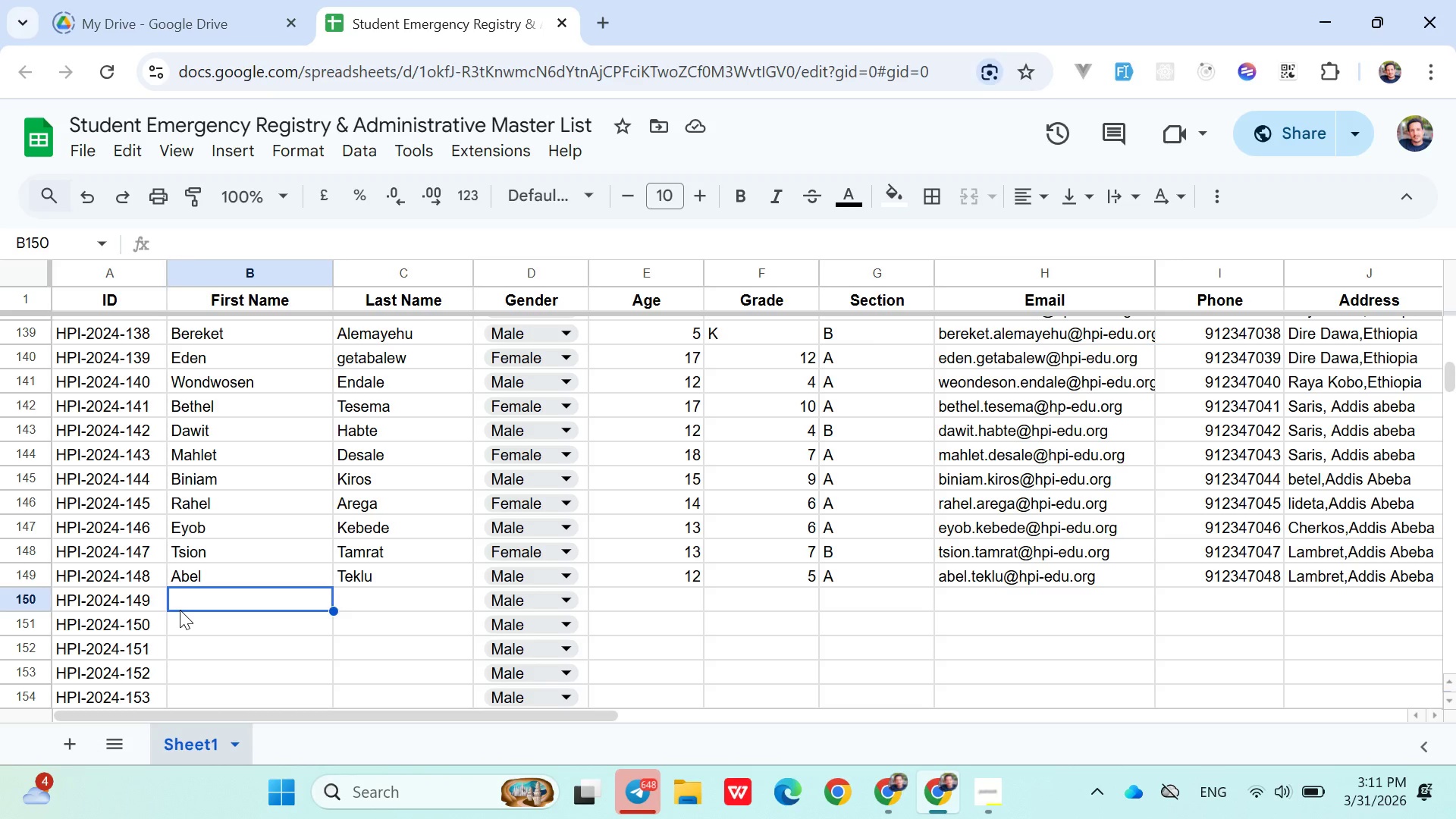 
type(Kidus)
 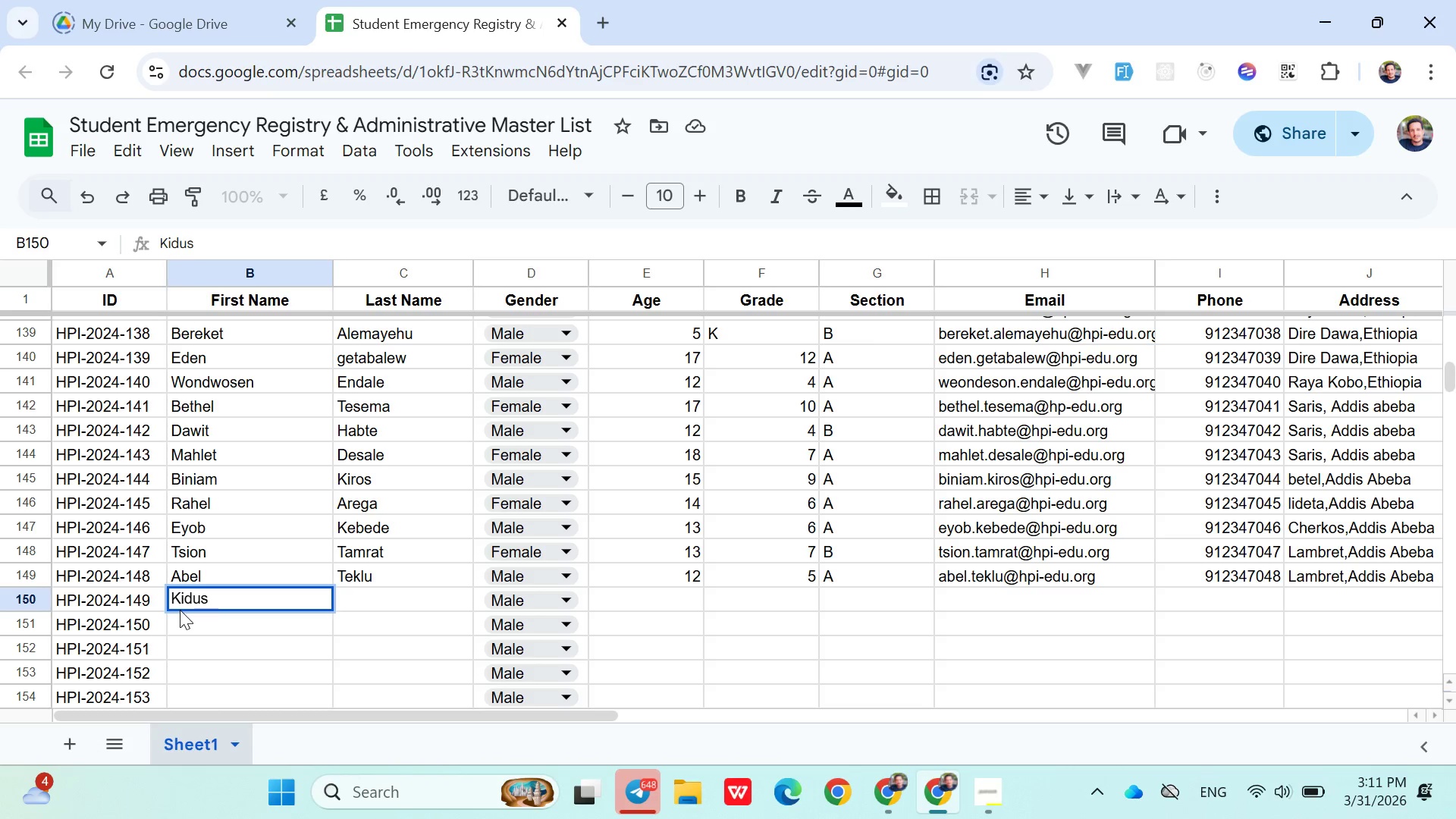 
wait(25.7)
 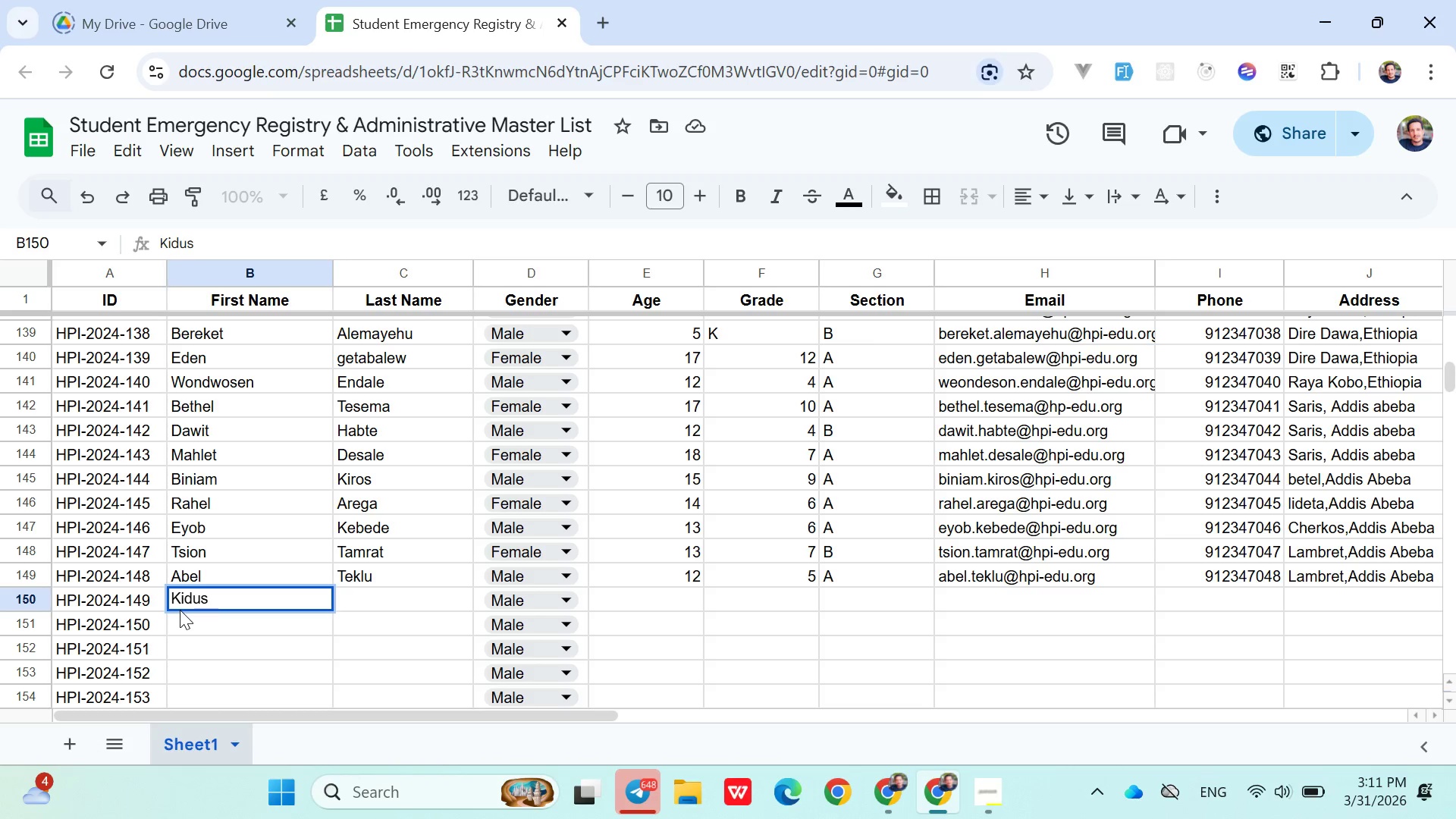 
key(ArrowRight)
 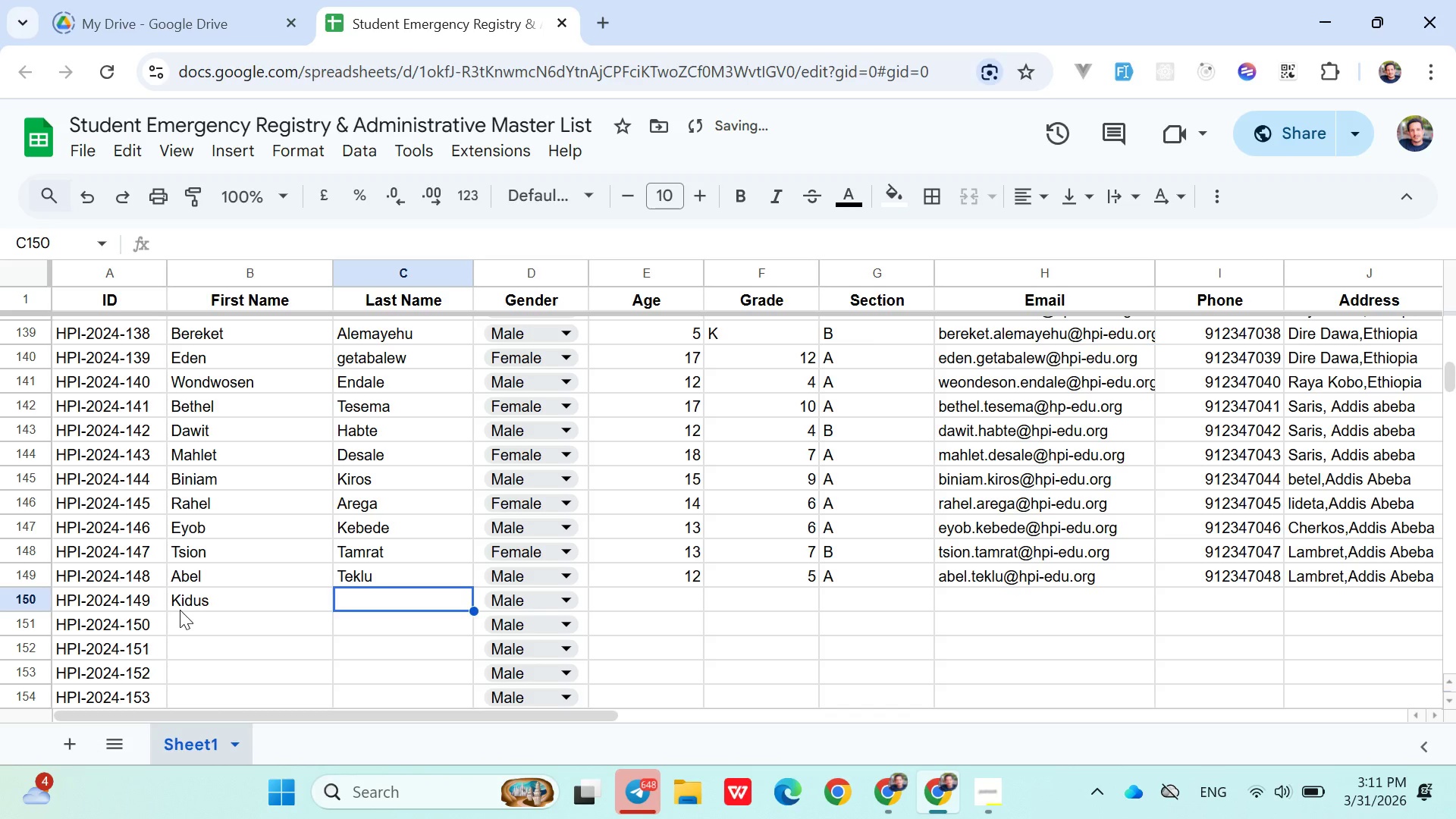 
type(Solo)
 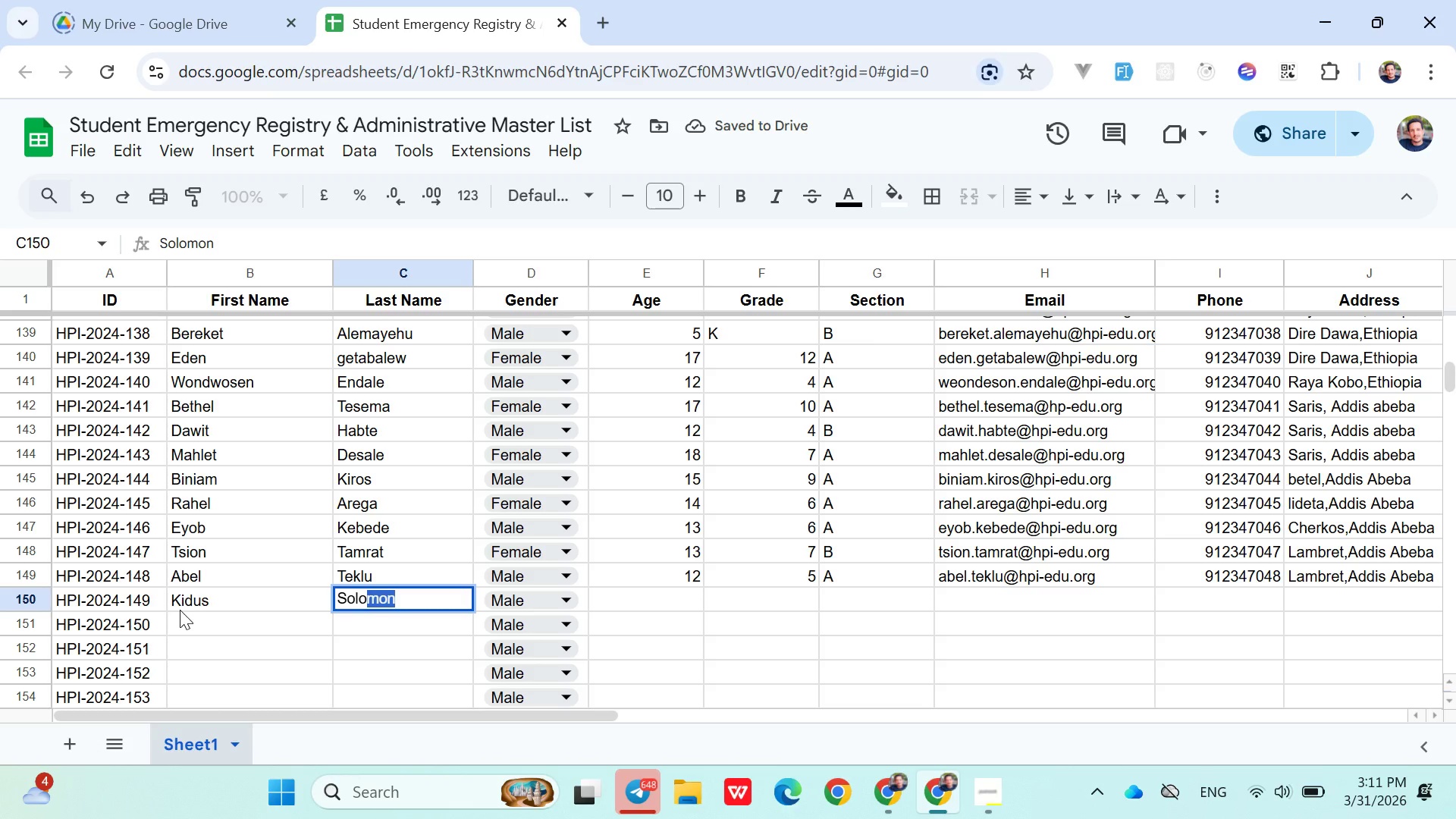 
key(ArrowRight)
 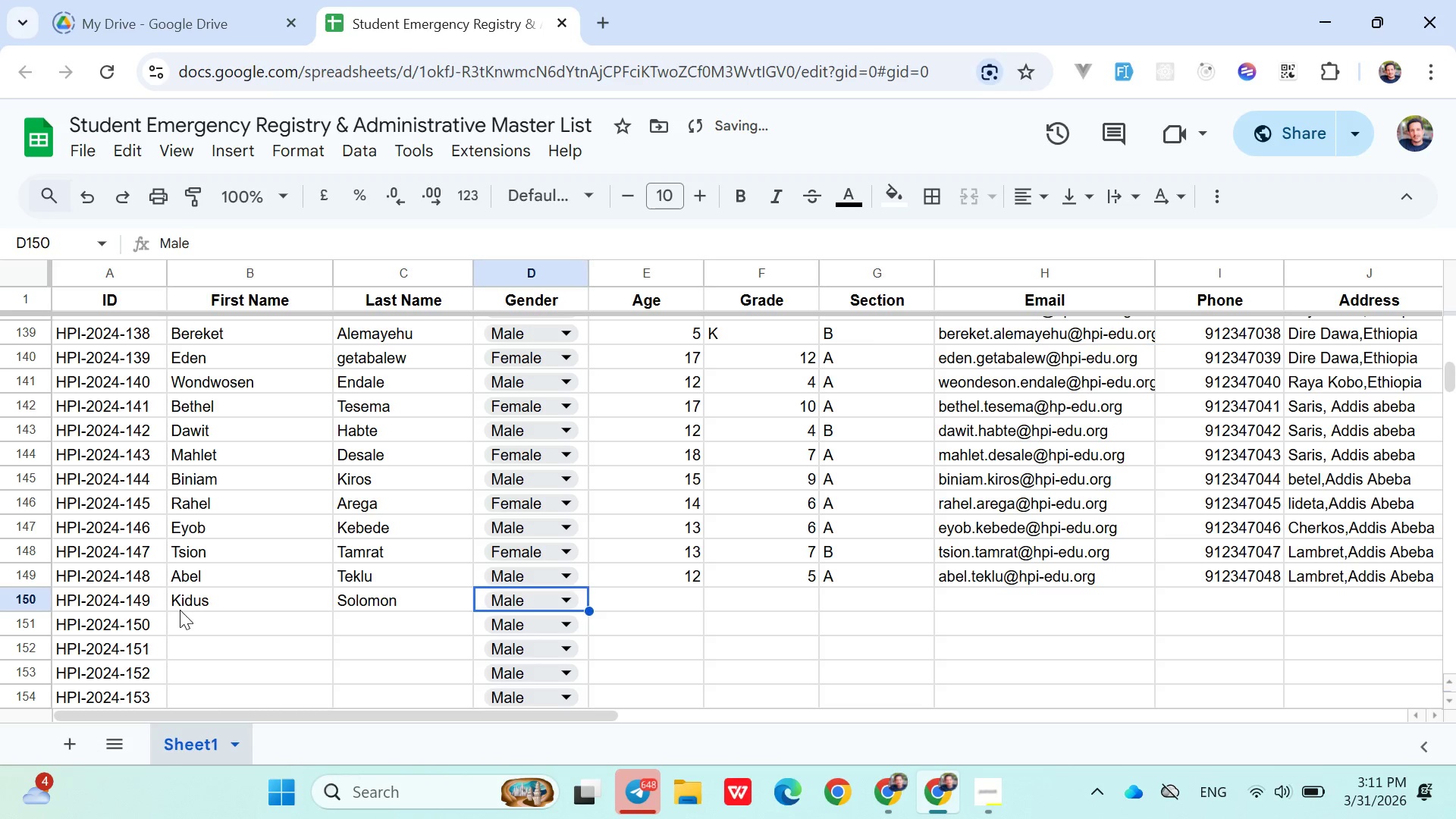 
key(ArrowRight)
 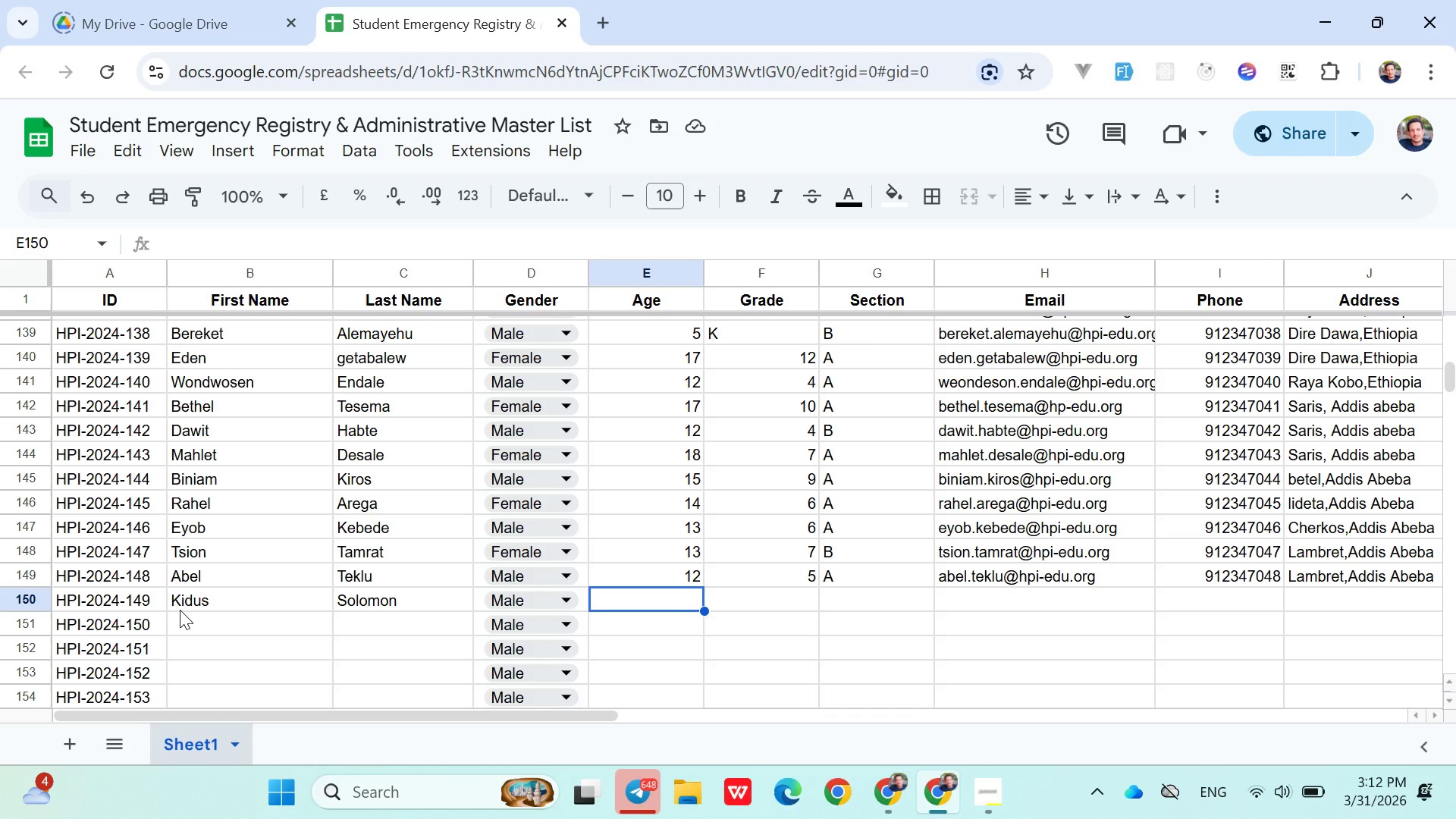 
wait(39.38)
 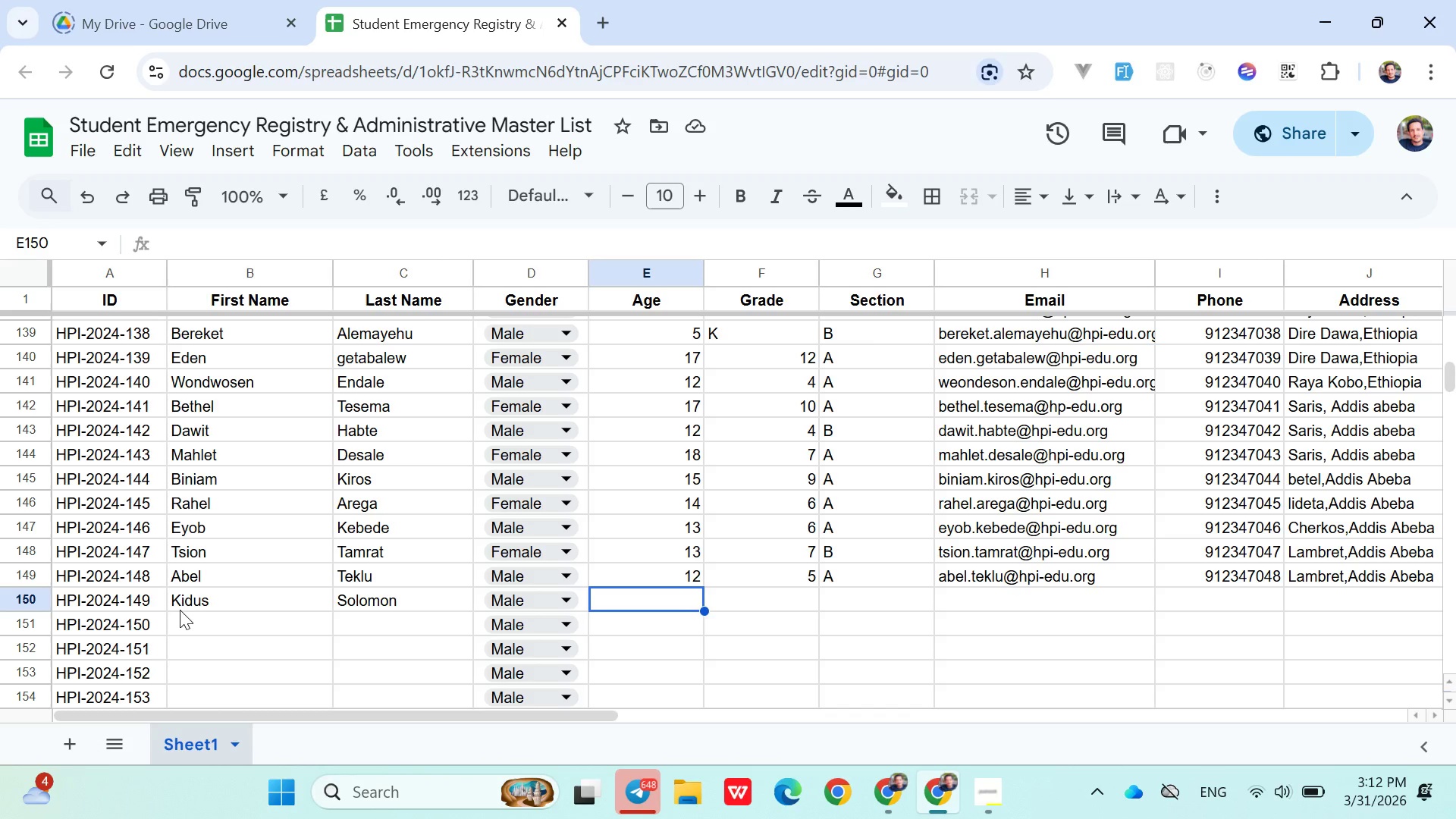 
hold_key(key=ShiftLeft, duration=1.52)
 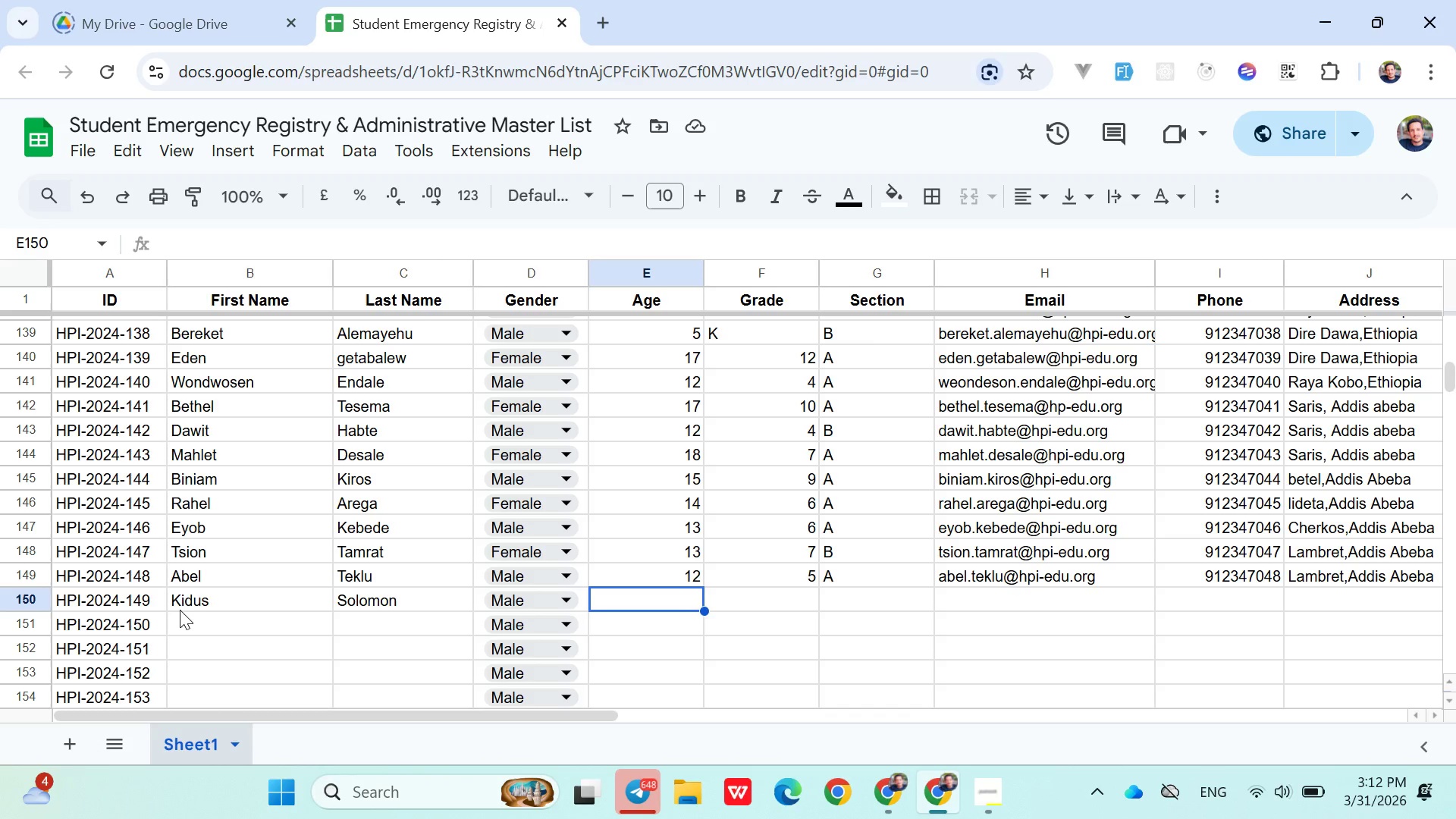 
type(!2)
 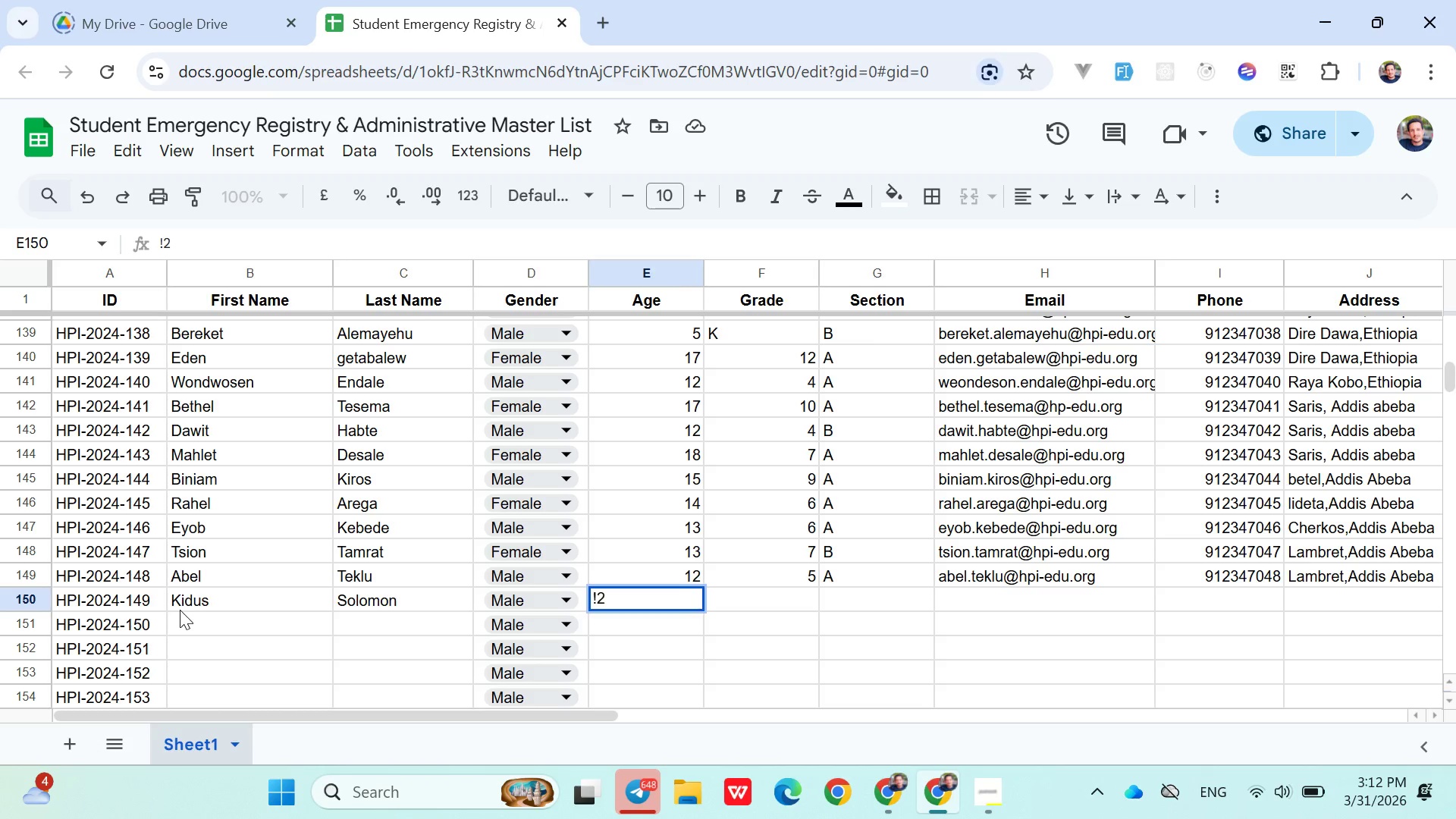 
key(ArrowRight)
 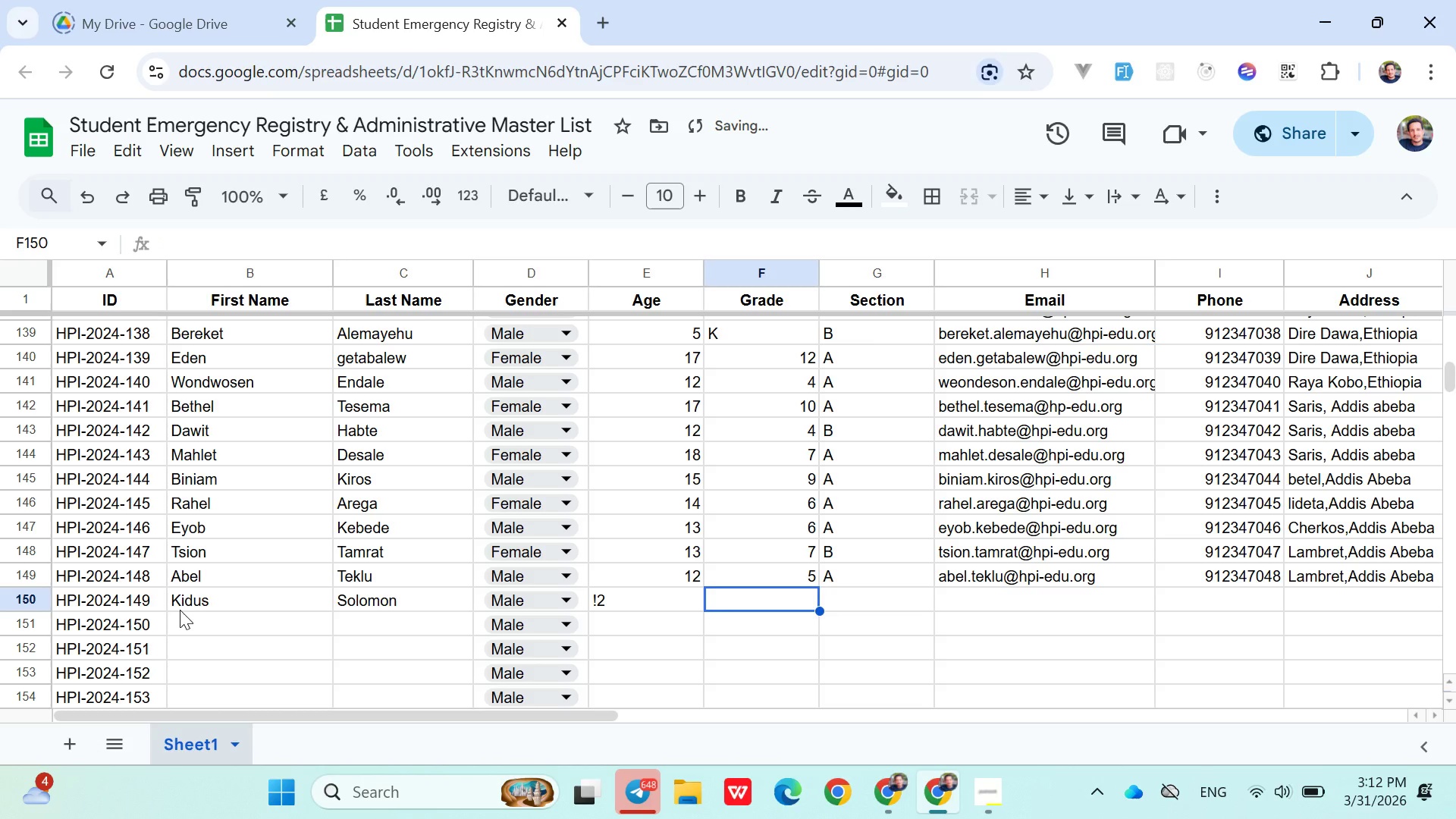 
key(Shift+B)
 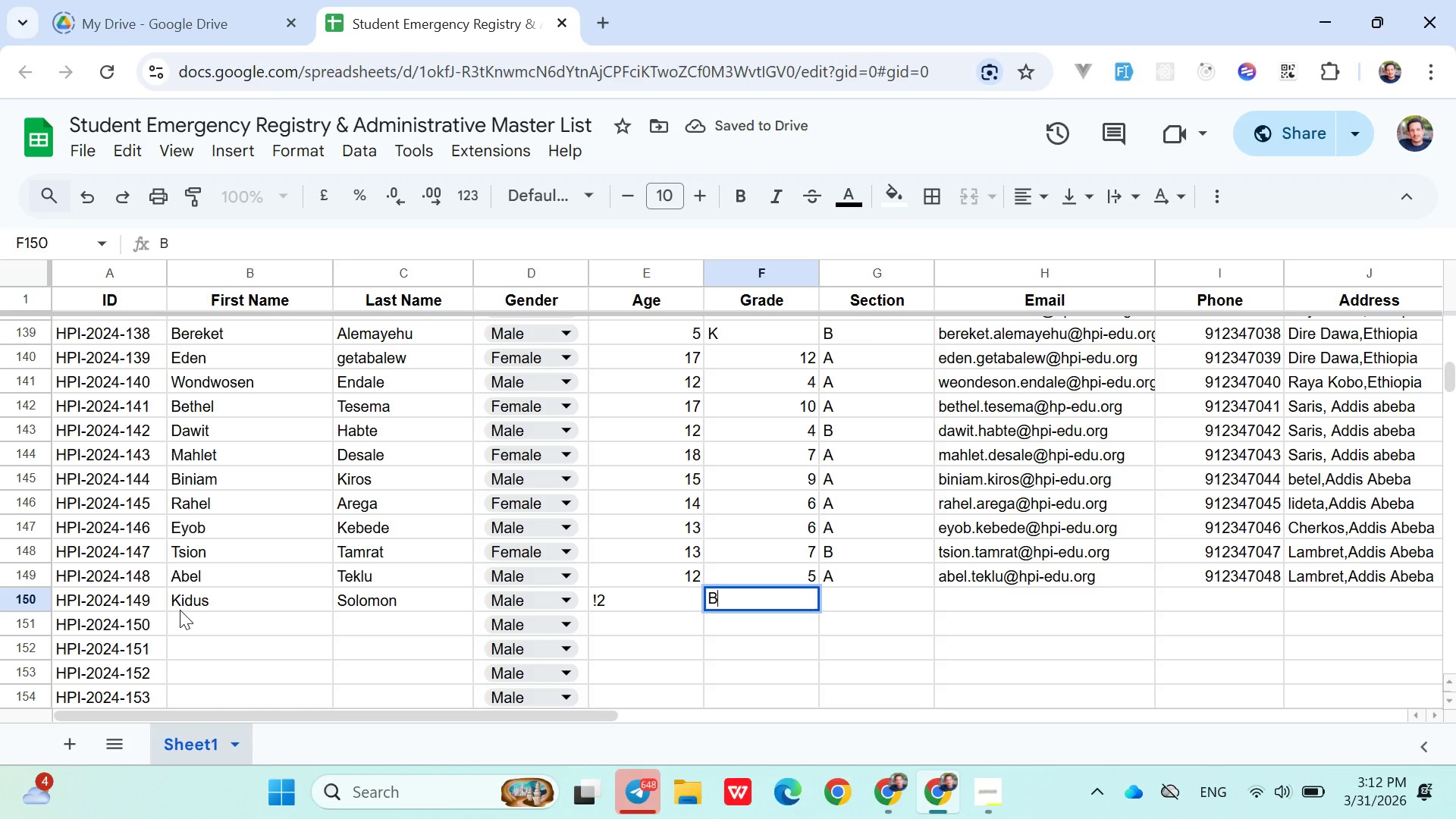 
key(ArrowRight)
 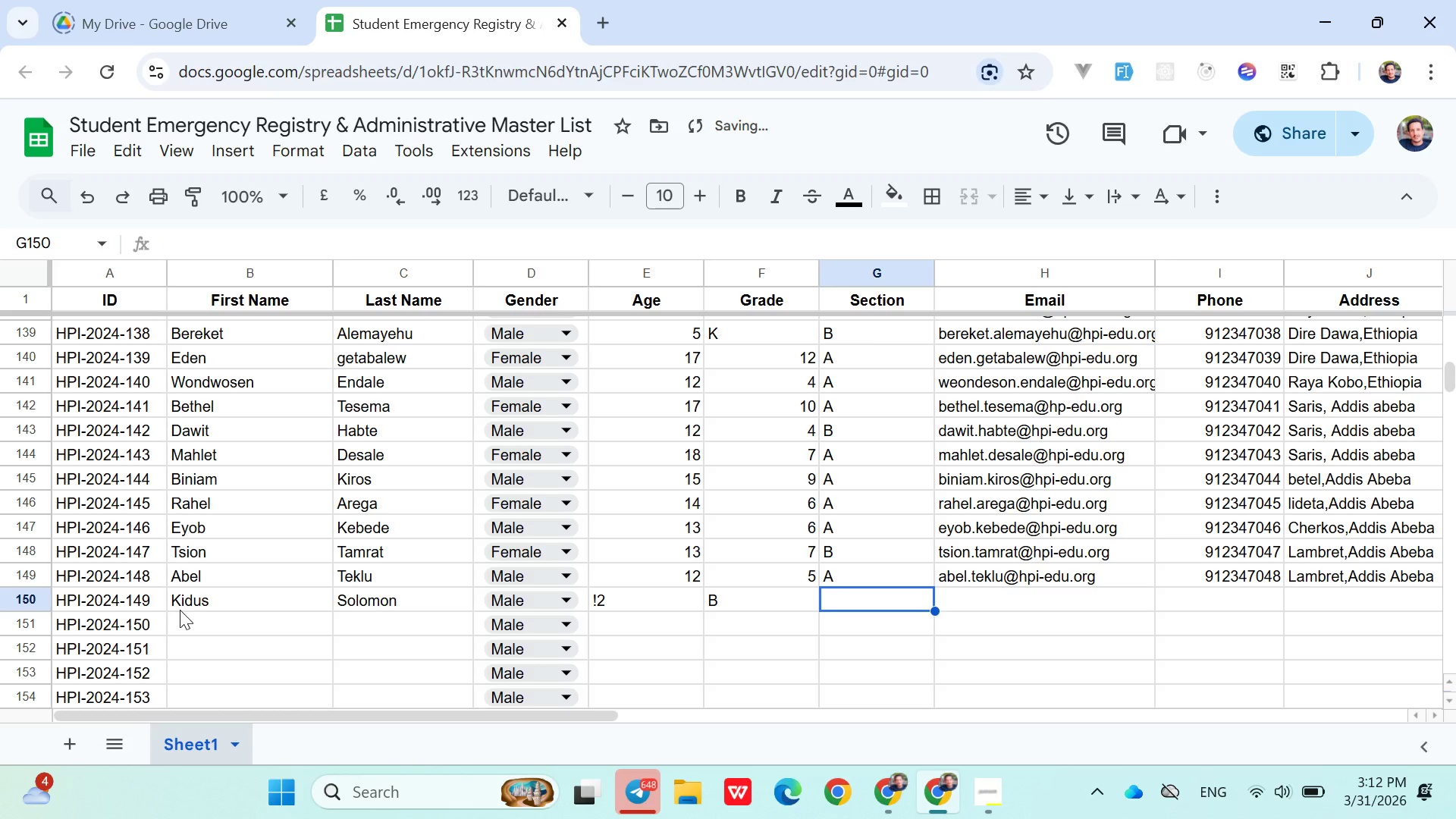 
key(ArrowLeft)
 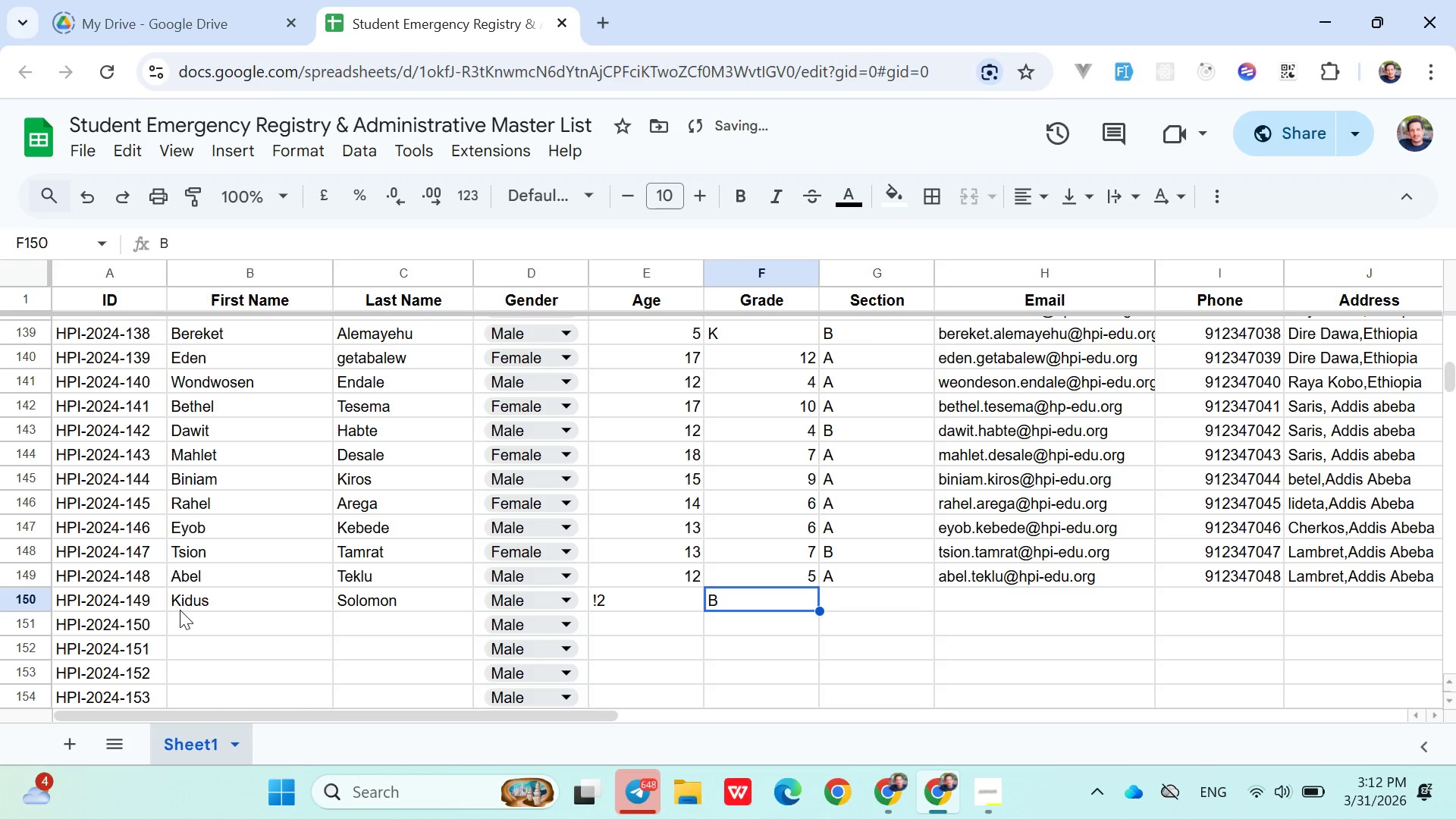 
key(Backspace)
 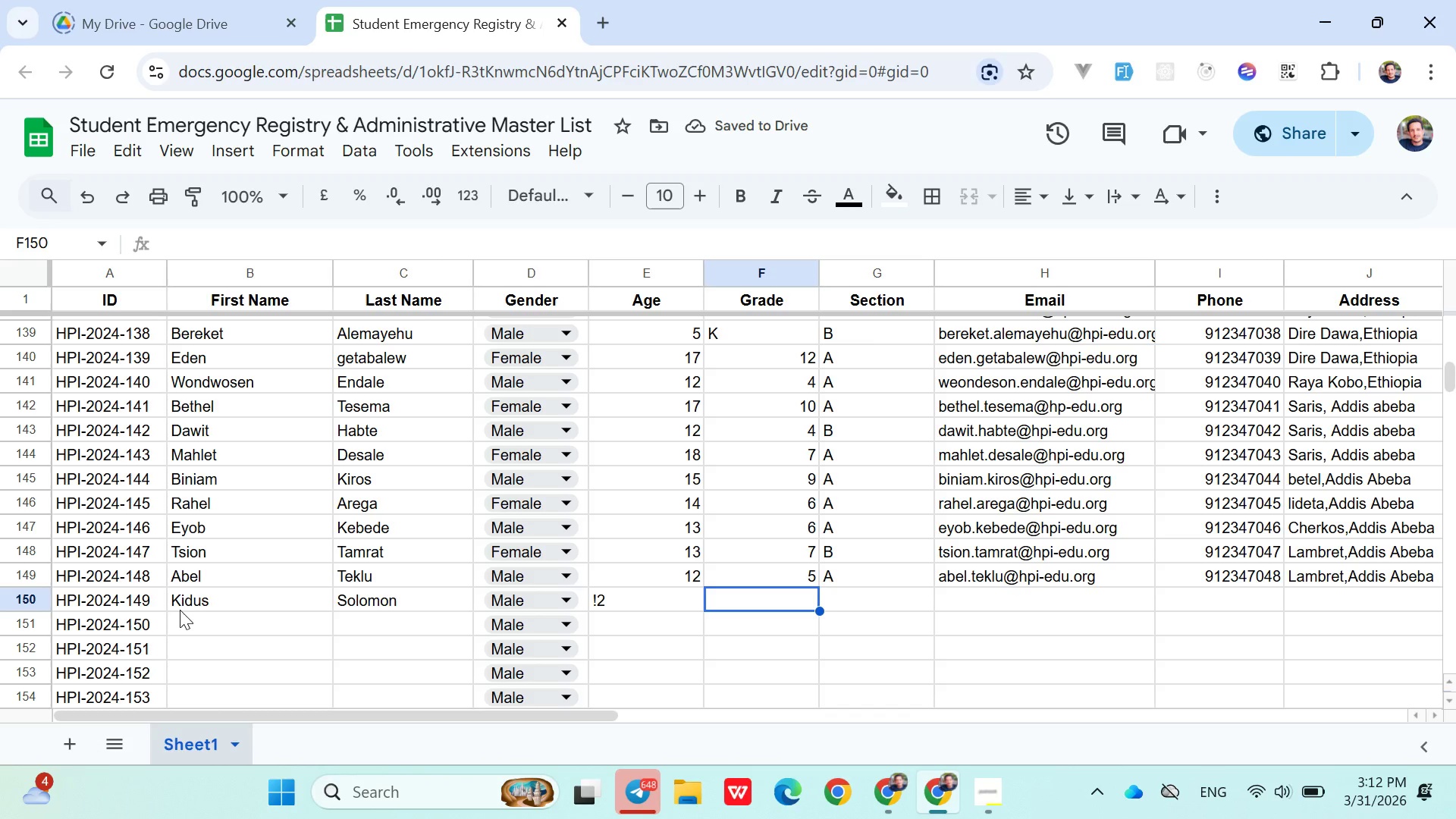 
key(5)
 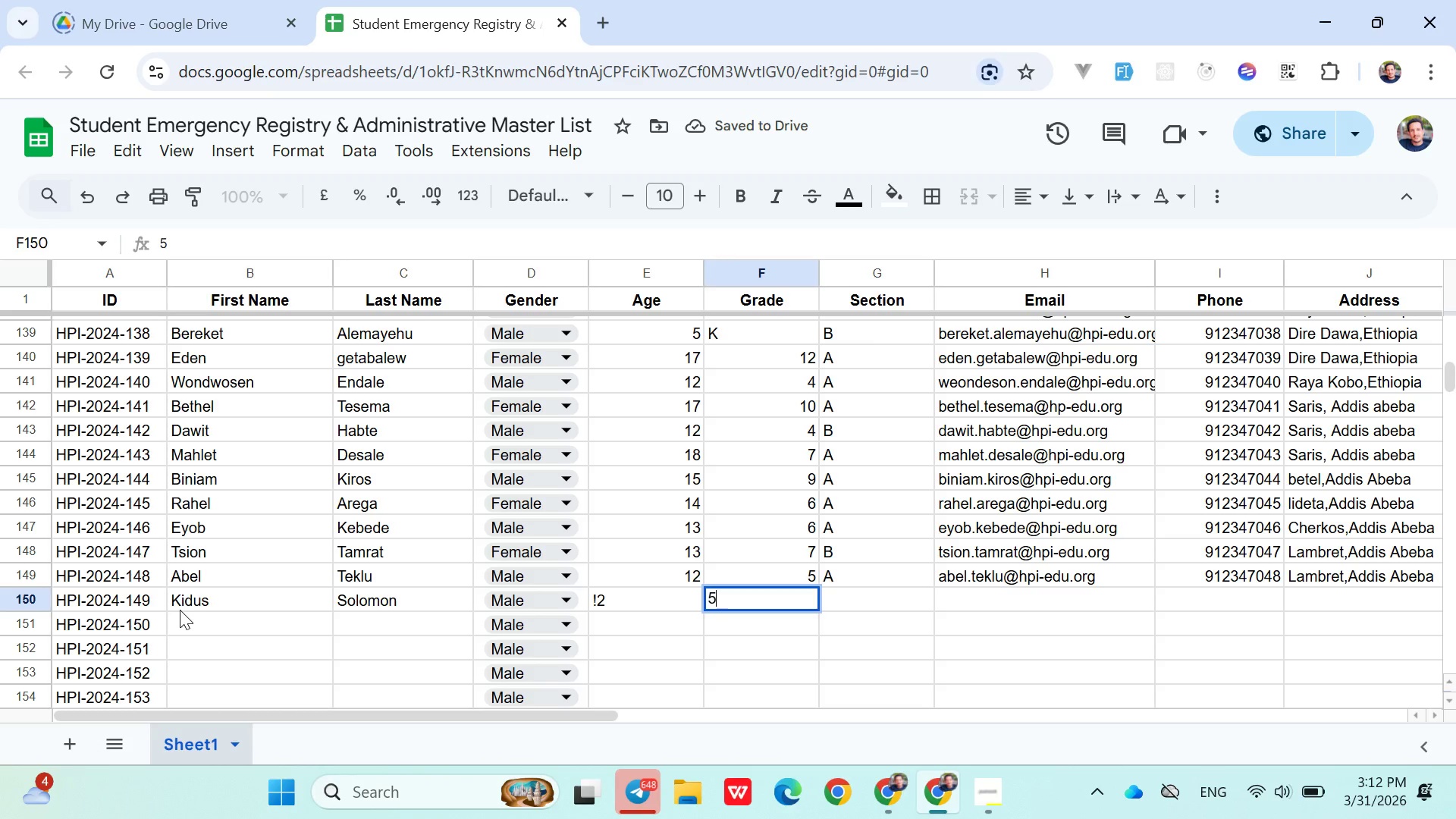 
key(ArrowRight)
 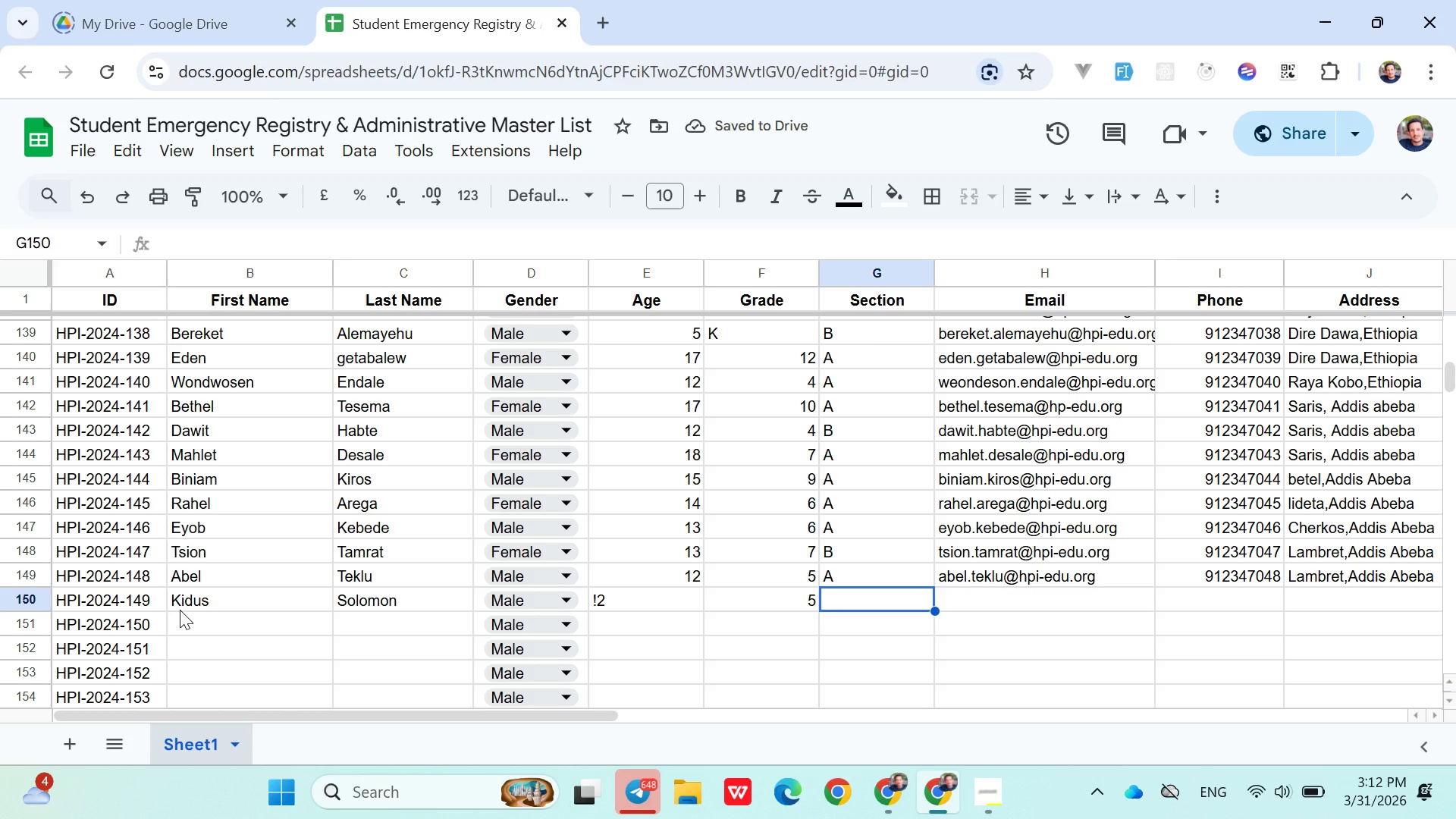 
wait(9.56)
 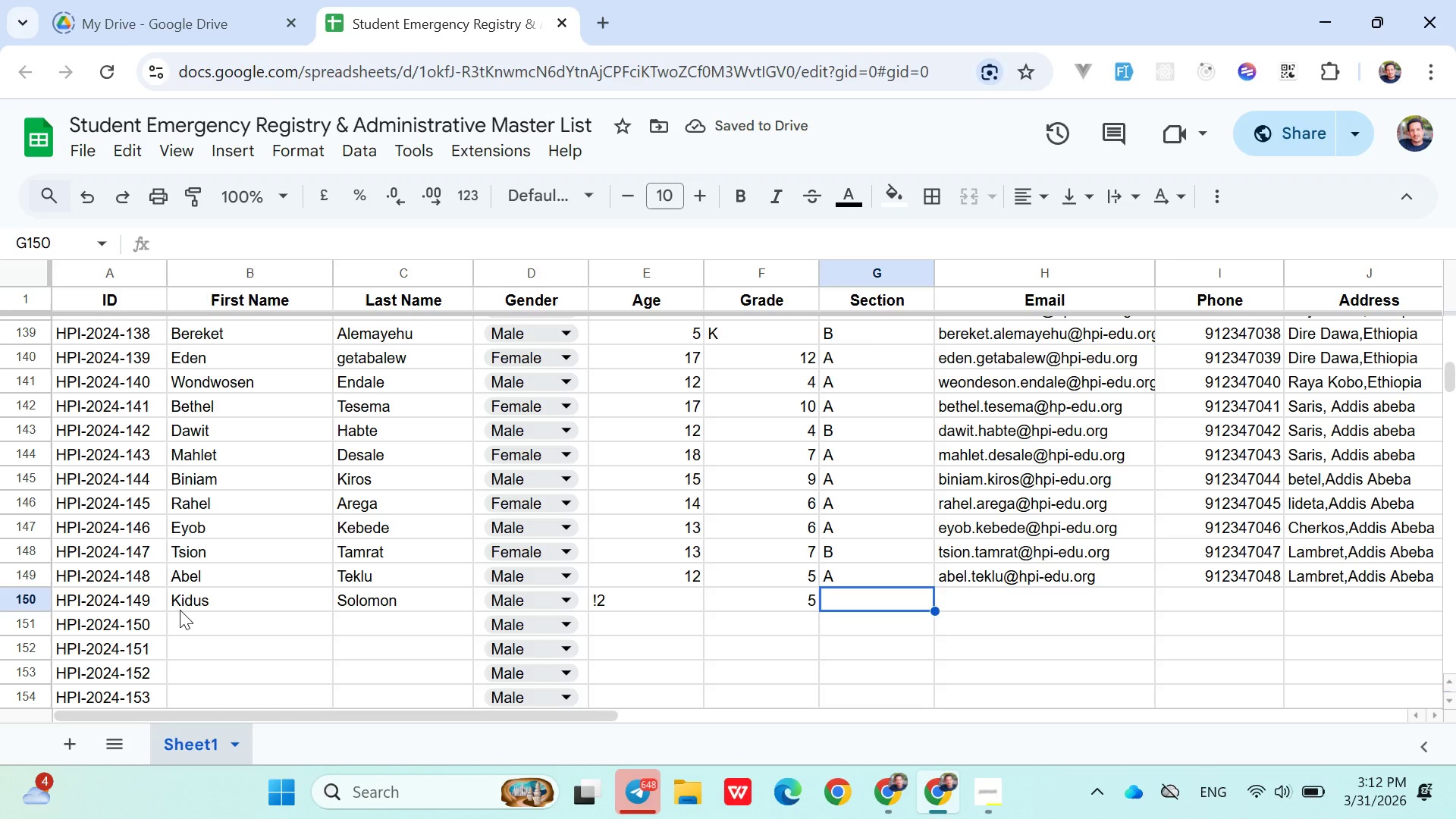 
key(Shift+ShiftLeft)
 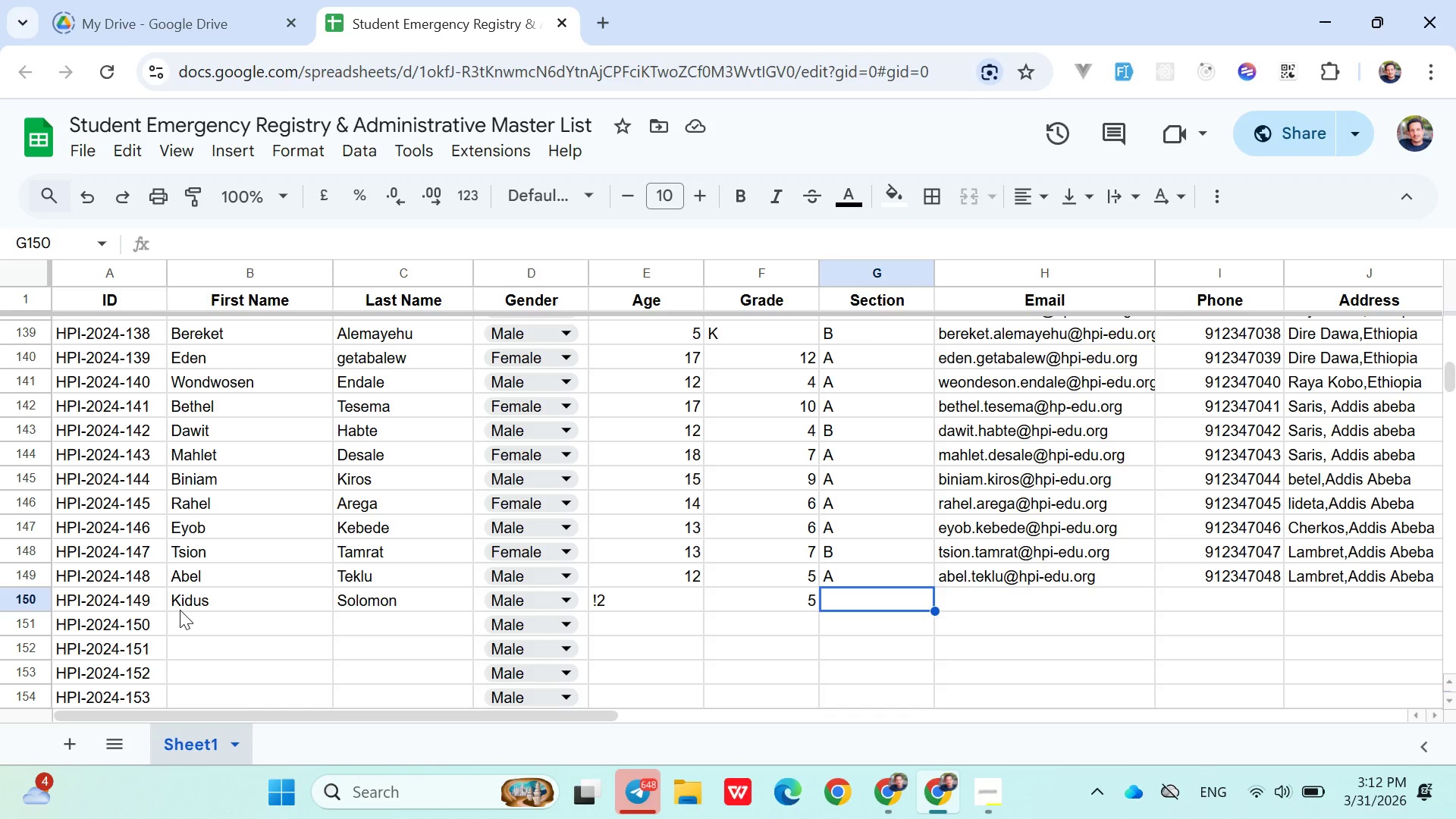 
key(B)
 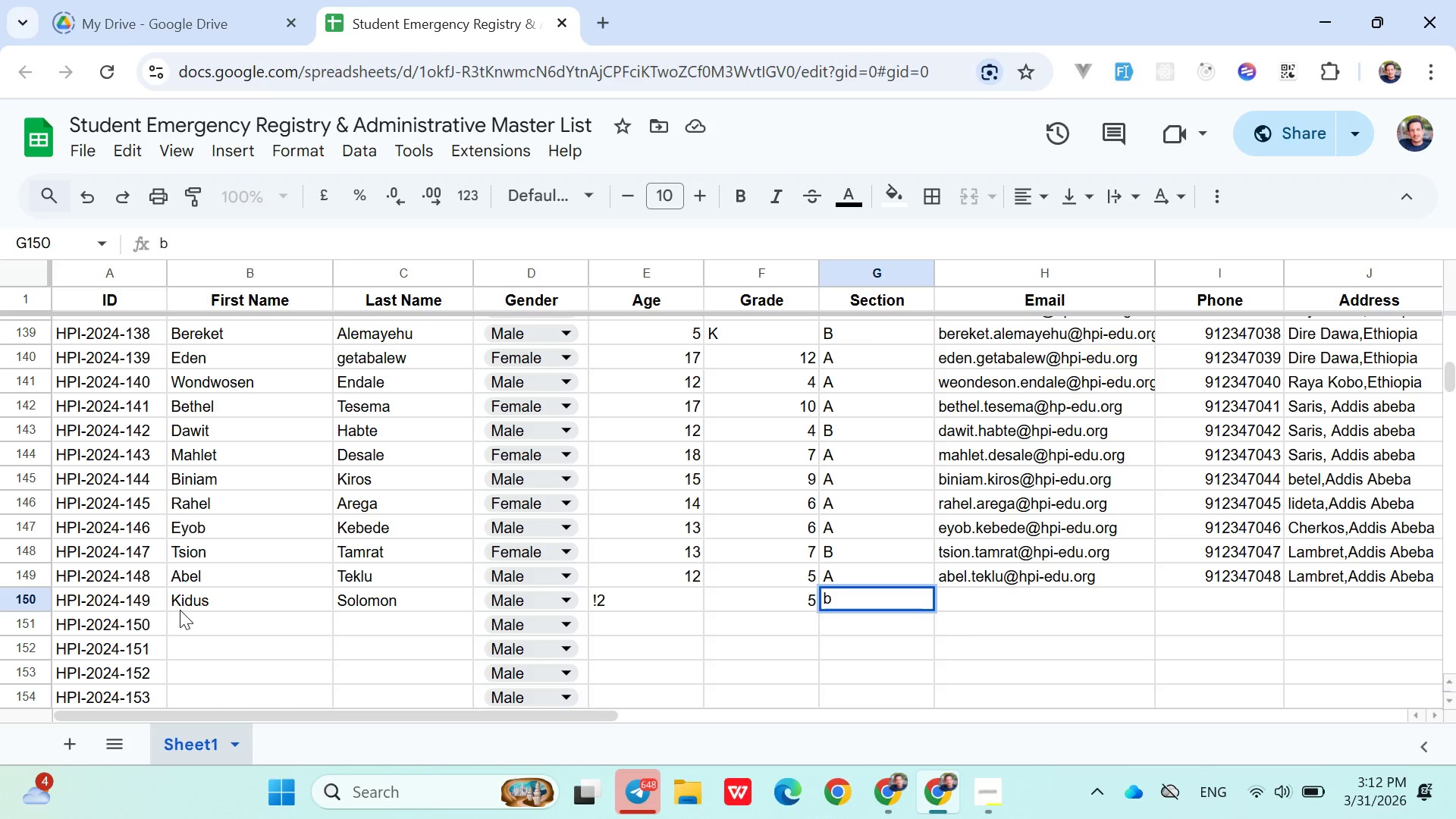 
key(ArrowRight)
 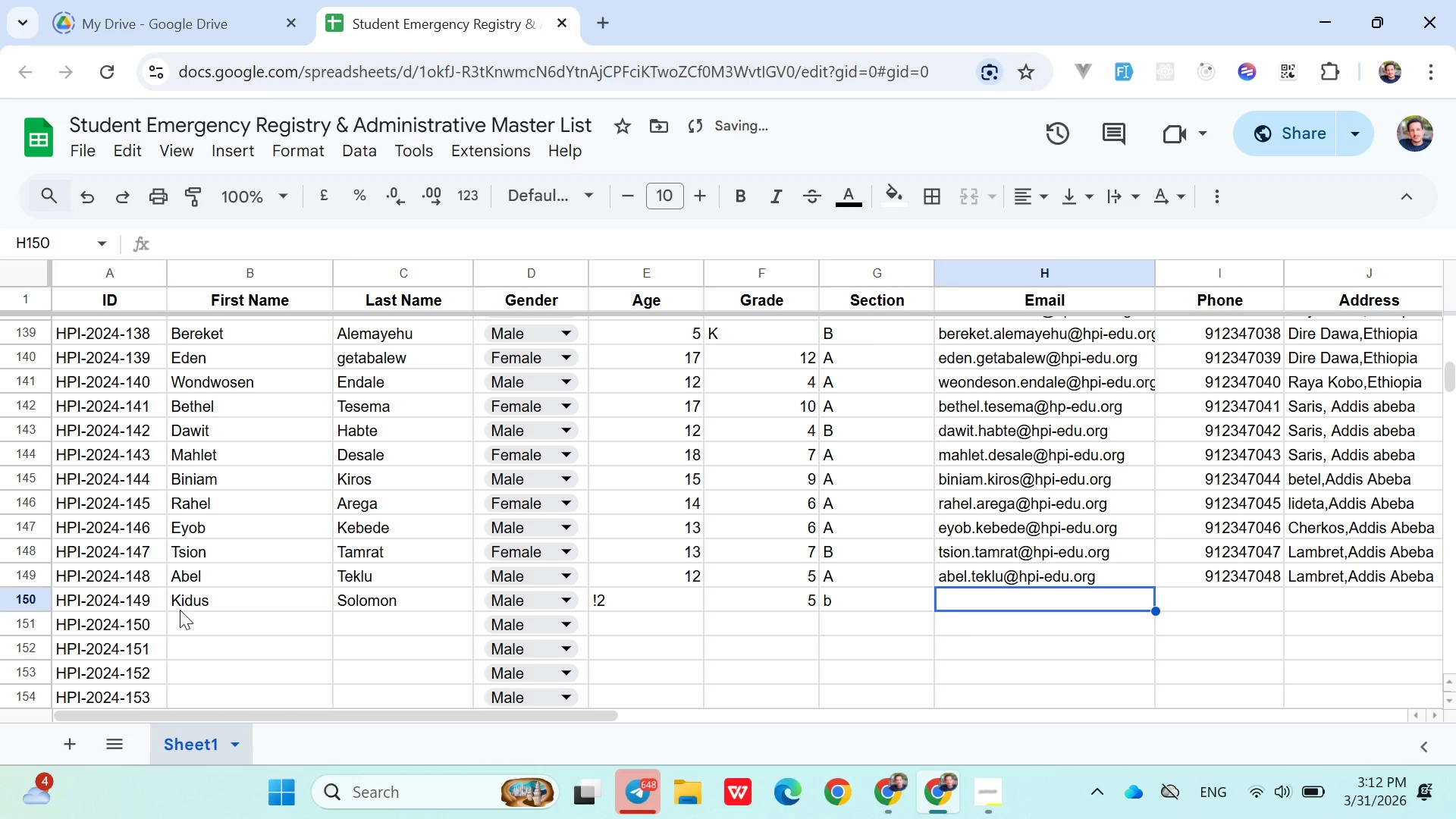 
type(kidist@)
 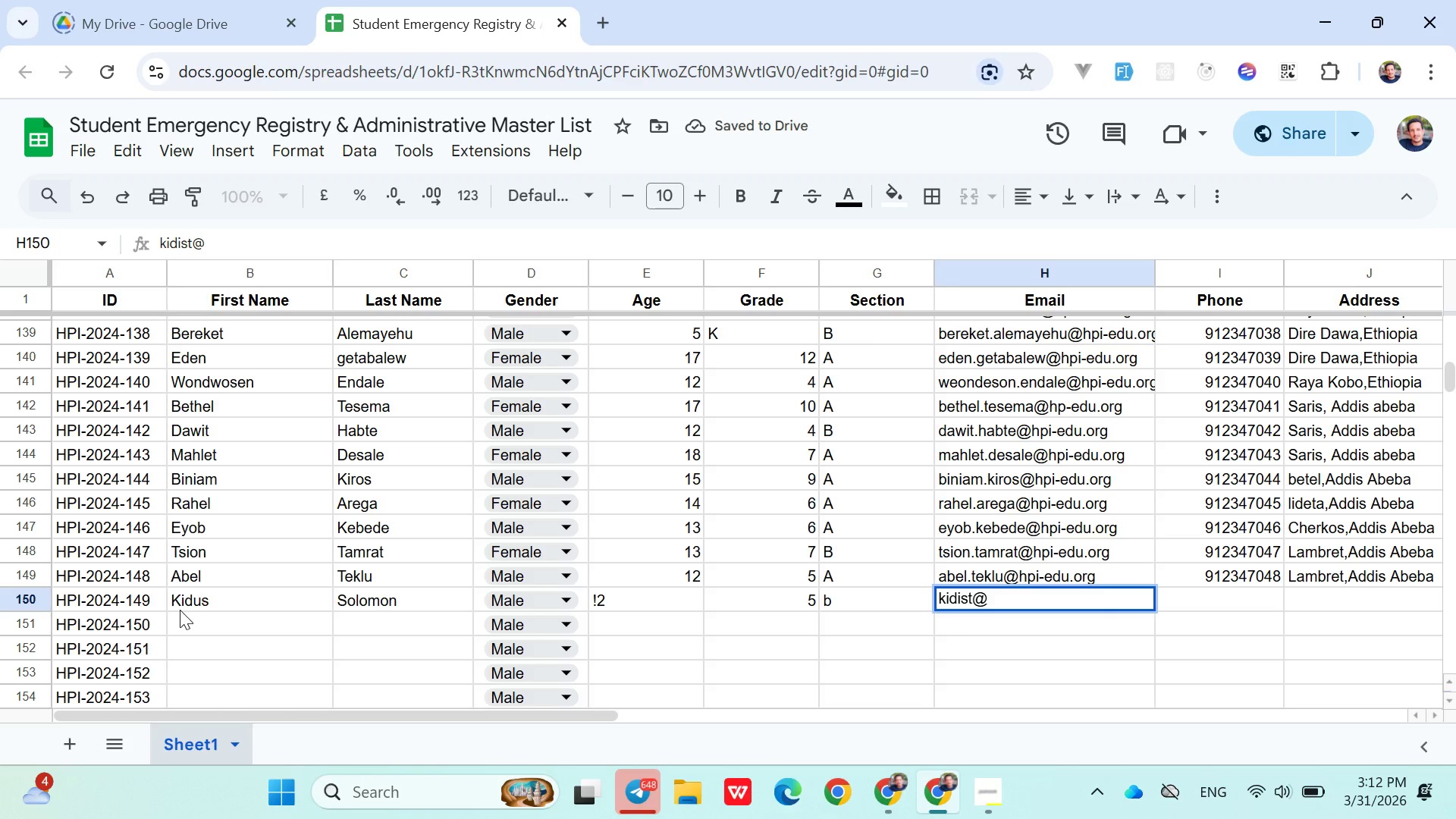 
wait(13.81)
 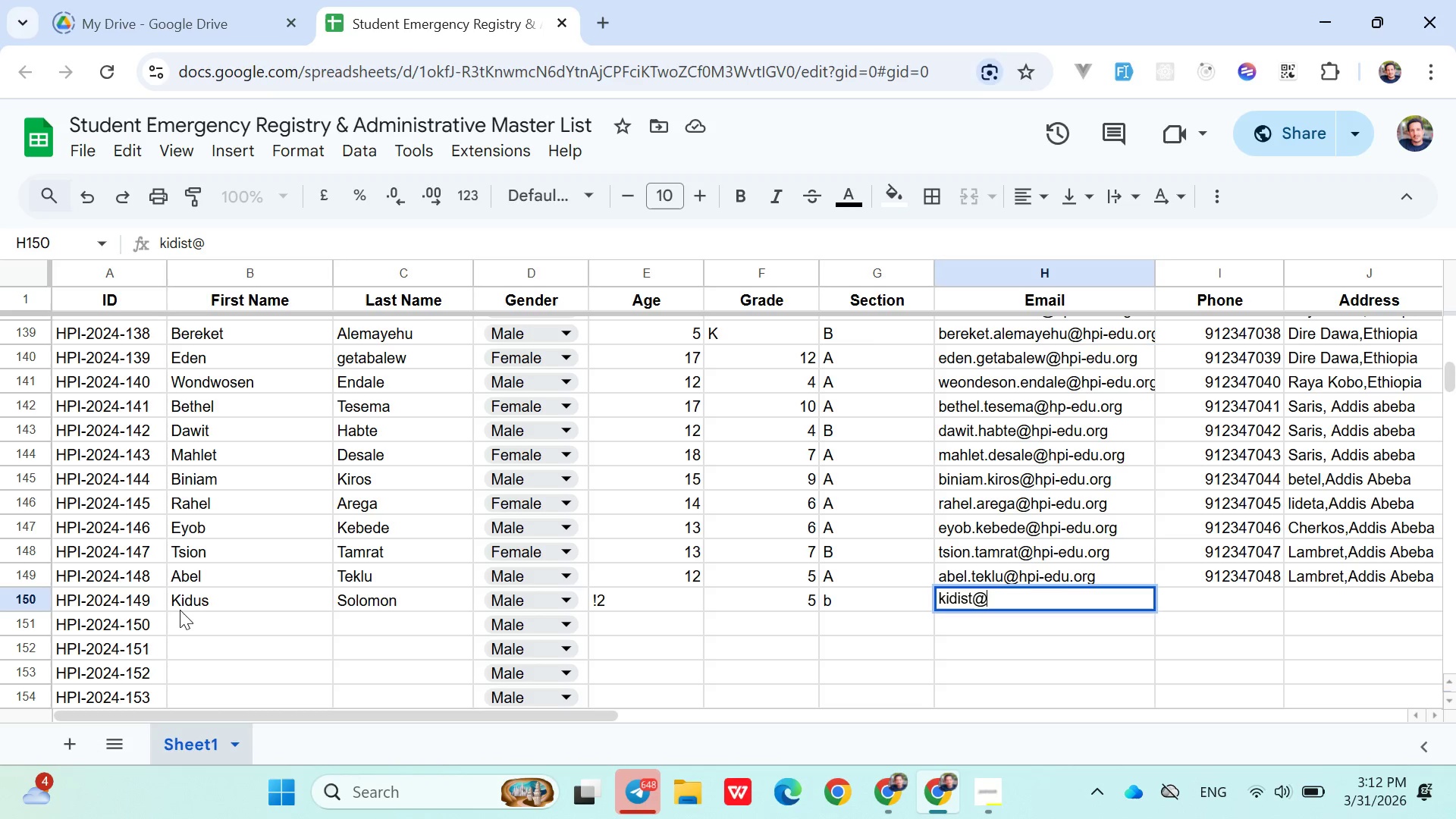 
type(.d)
key(Backspace)
type(solomon hpi-edu)
 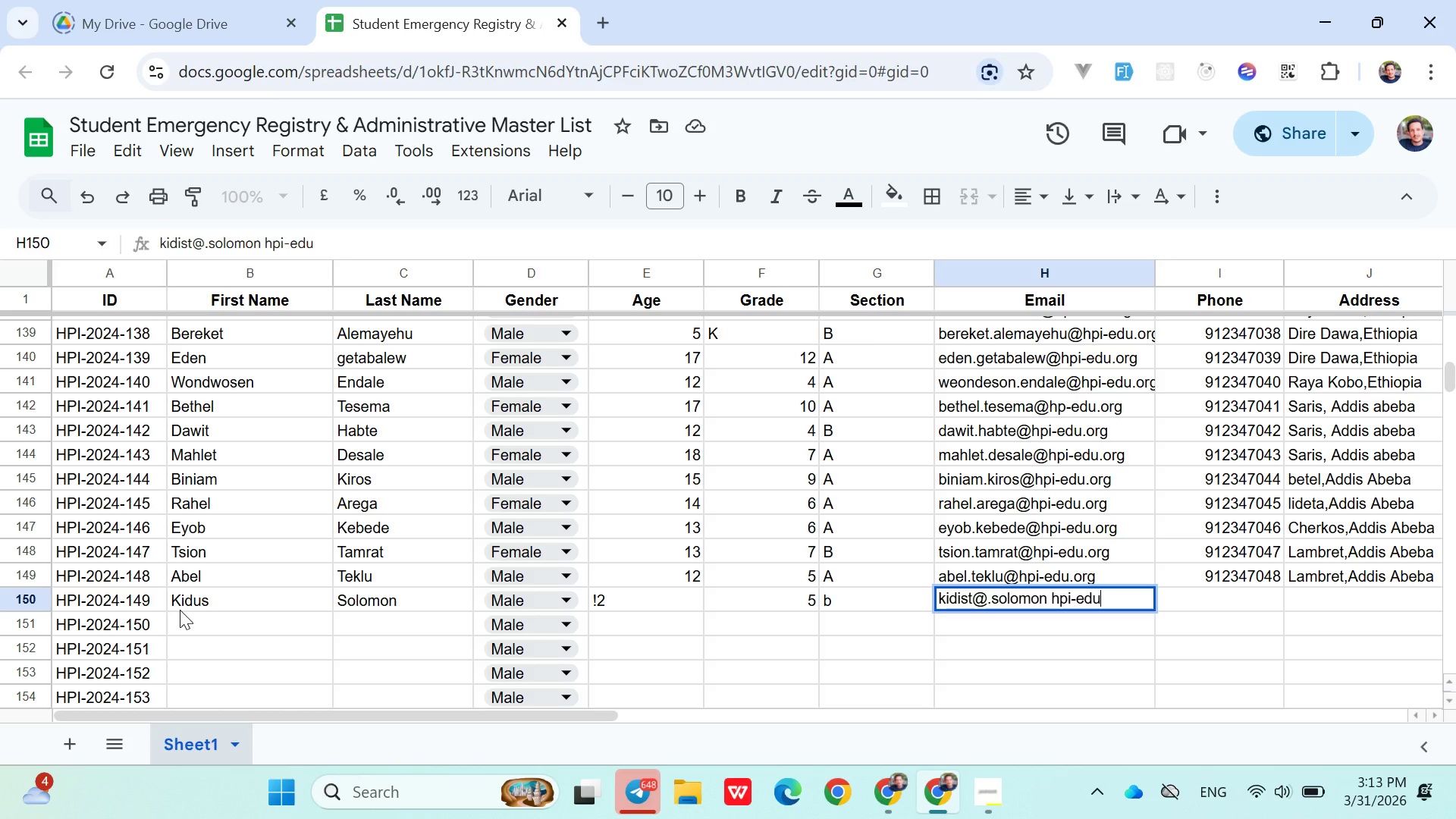 
wait(15.55)
 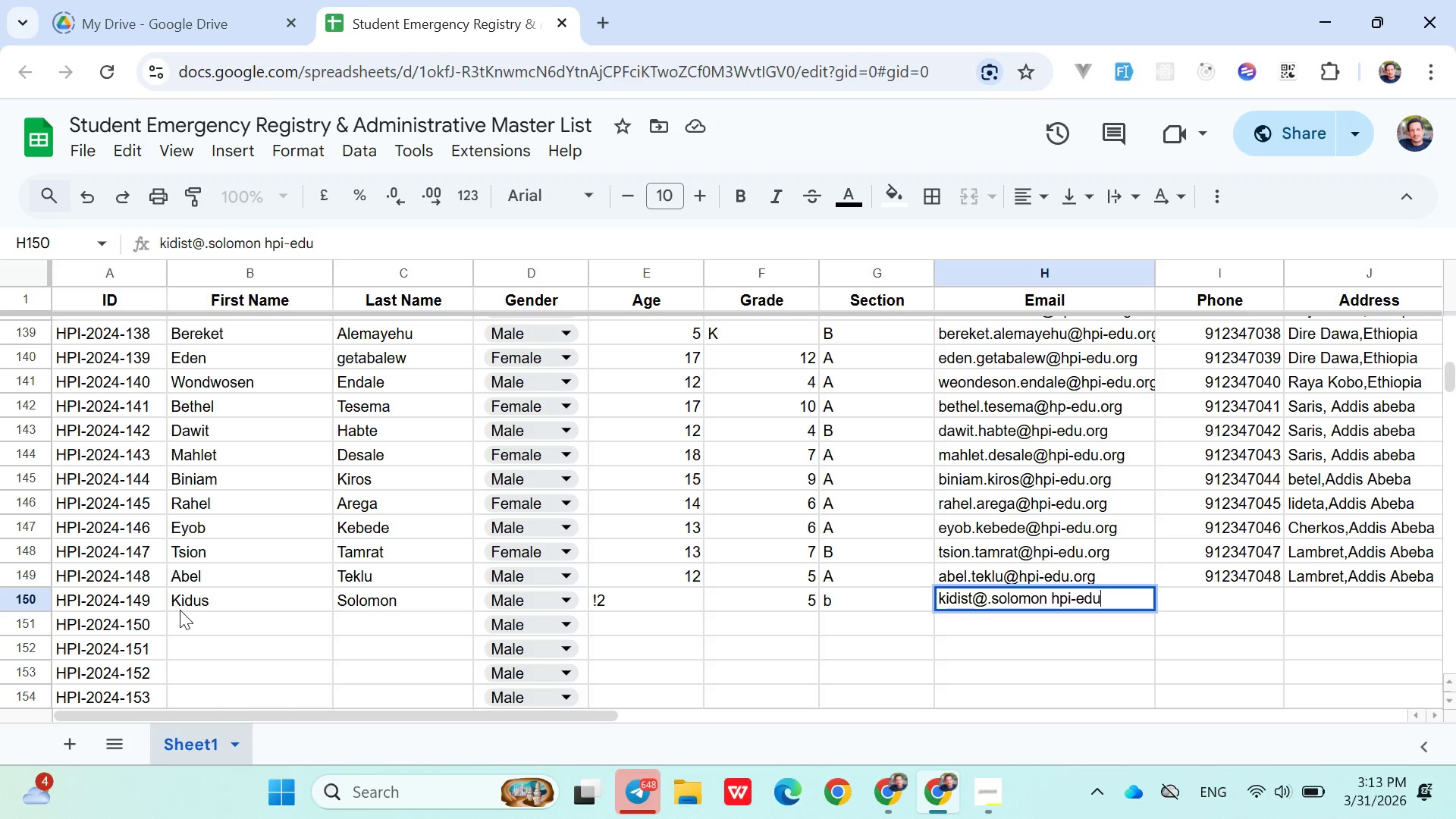 
double_click([1178, 597])
 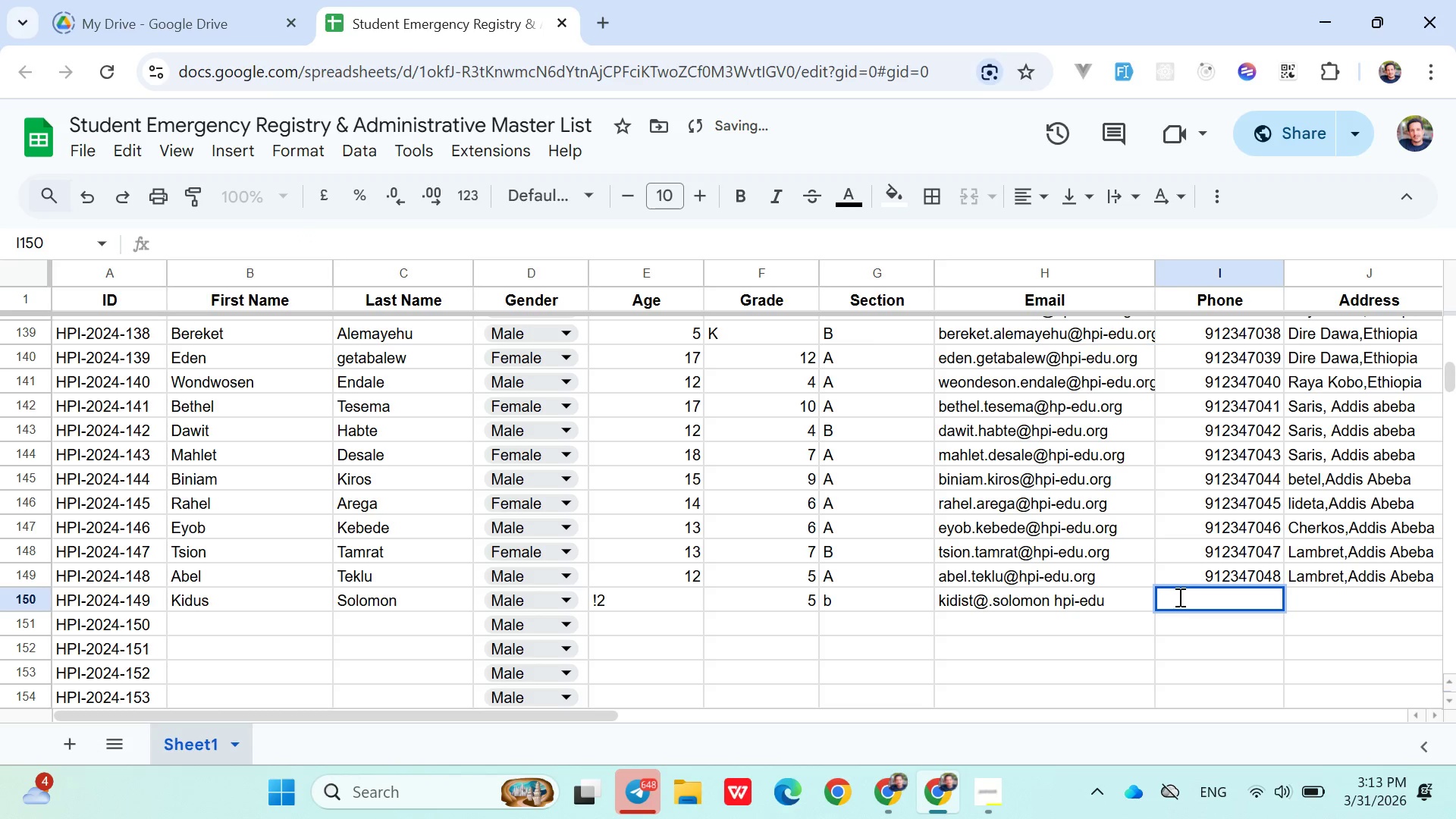 
type(092)
 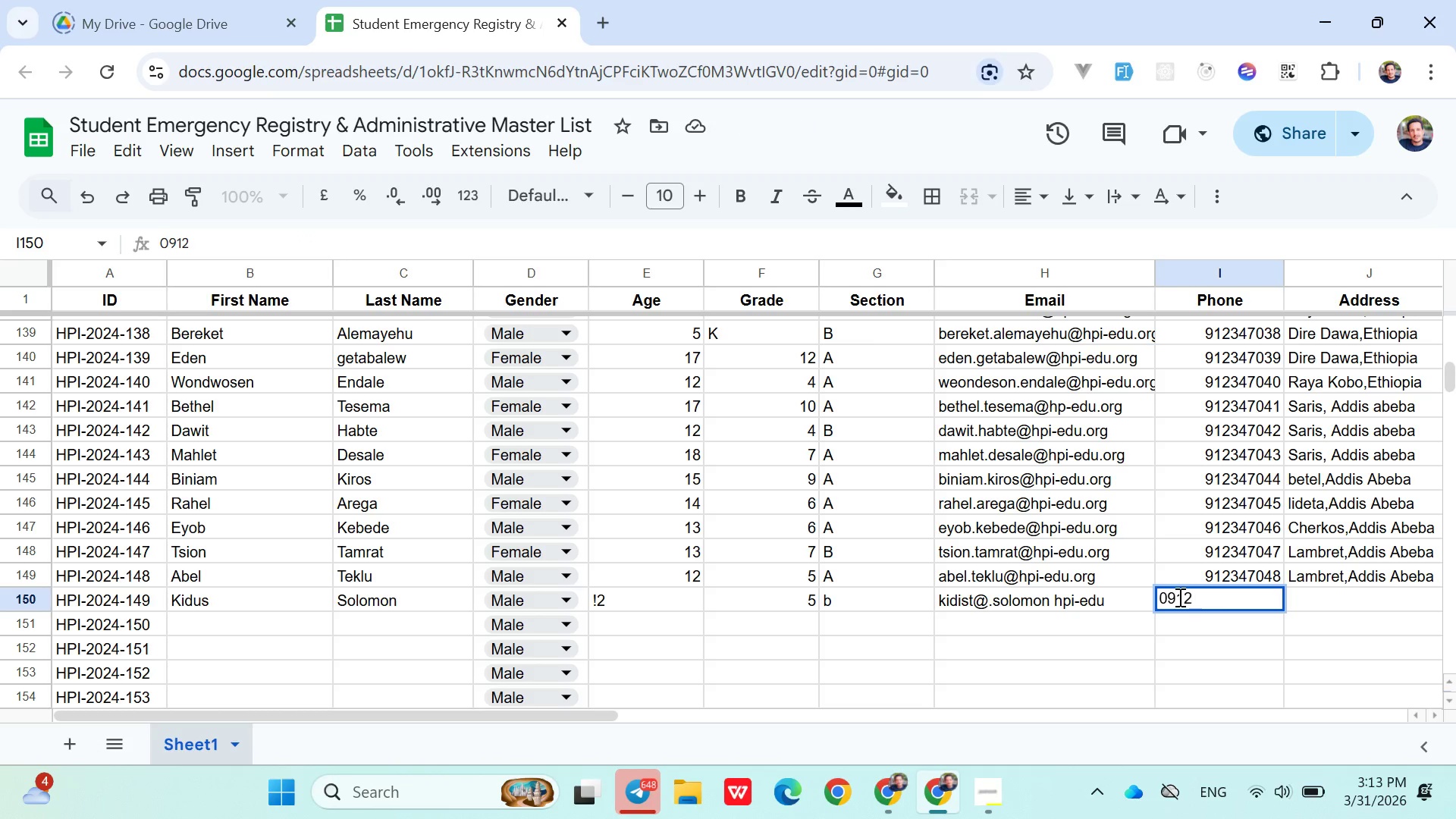 
wait(6.97)
 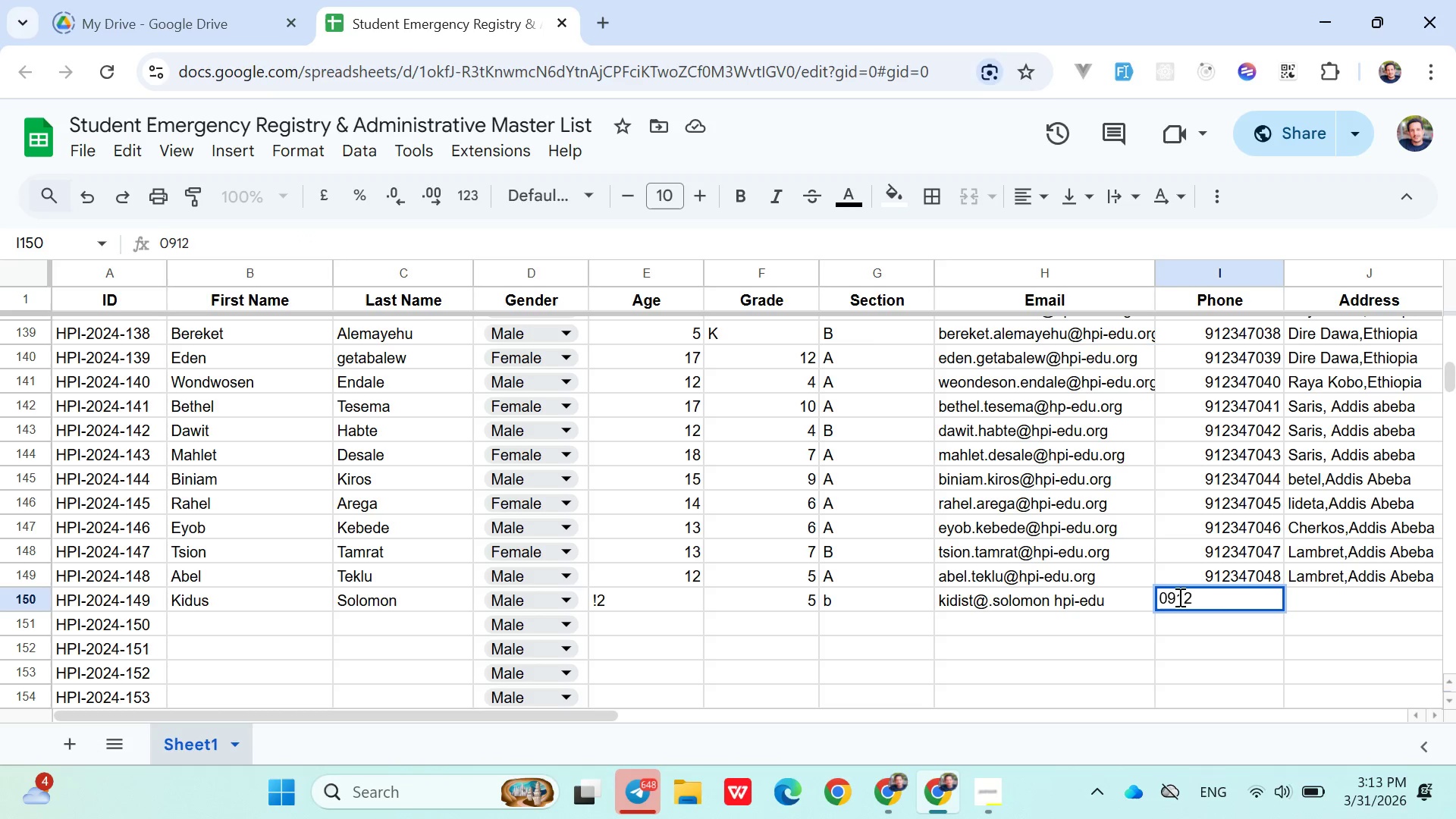 
type(347049)
 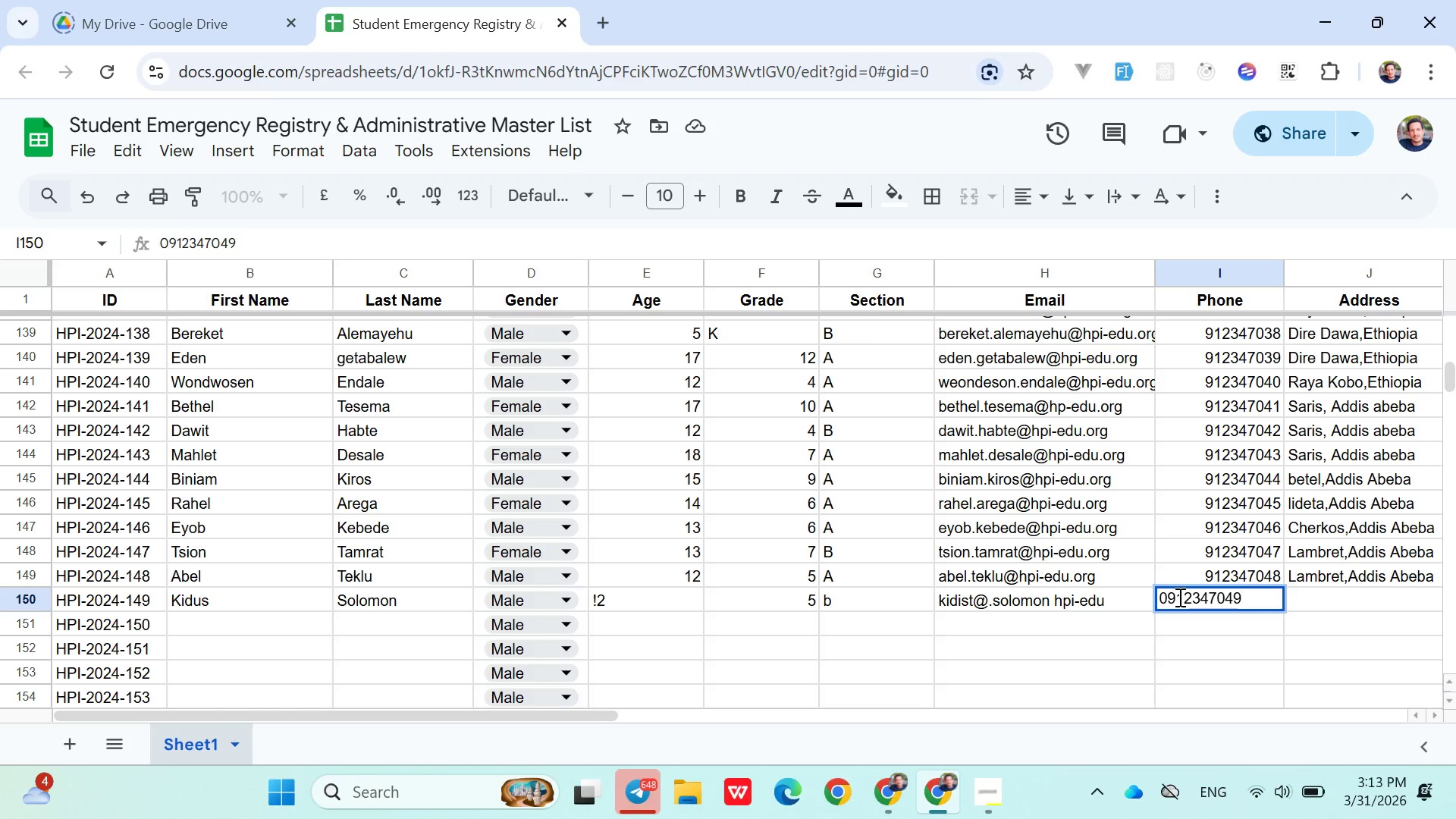 
key(ArrowRight)
 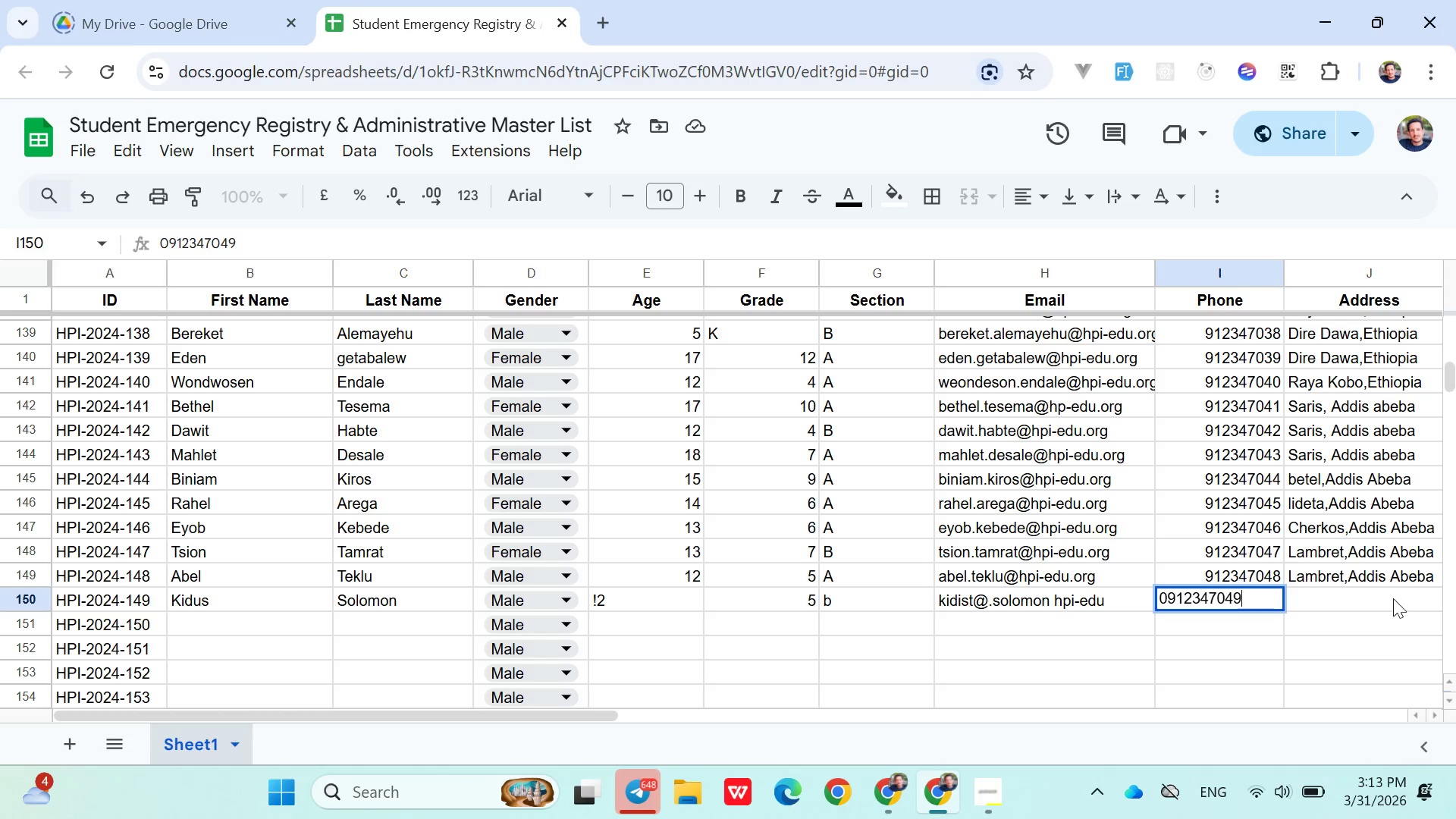 
left_click([1351, 601])
 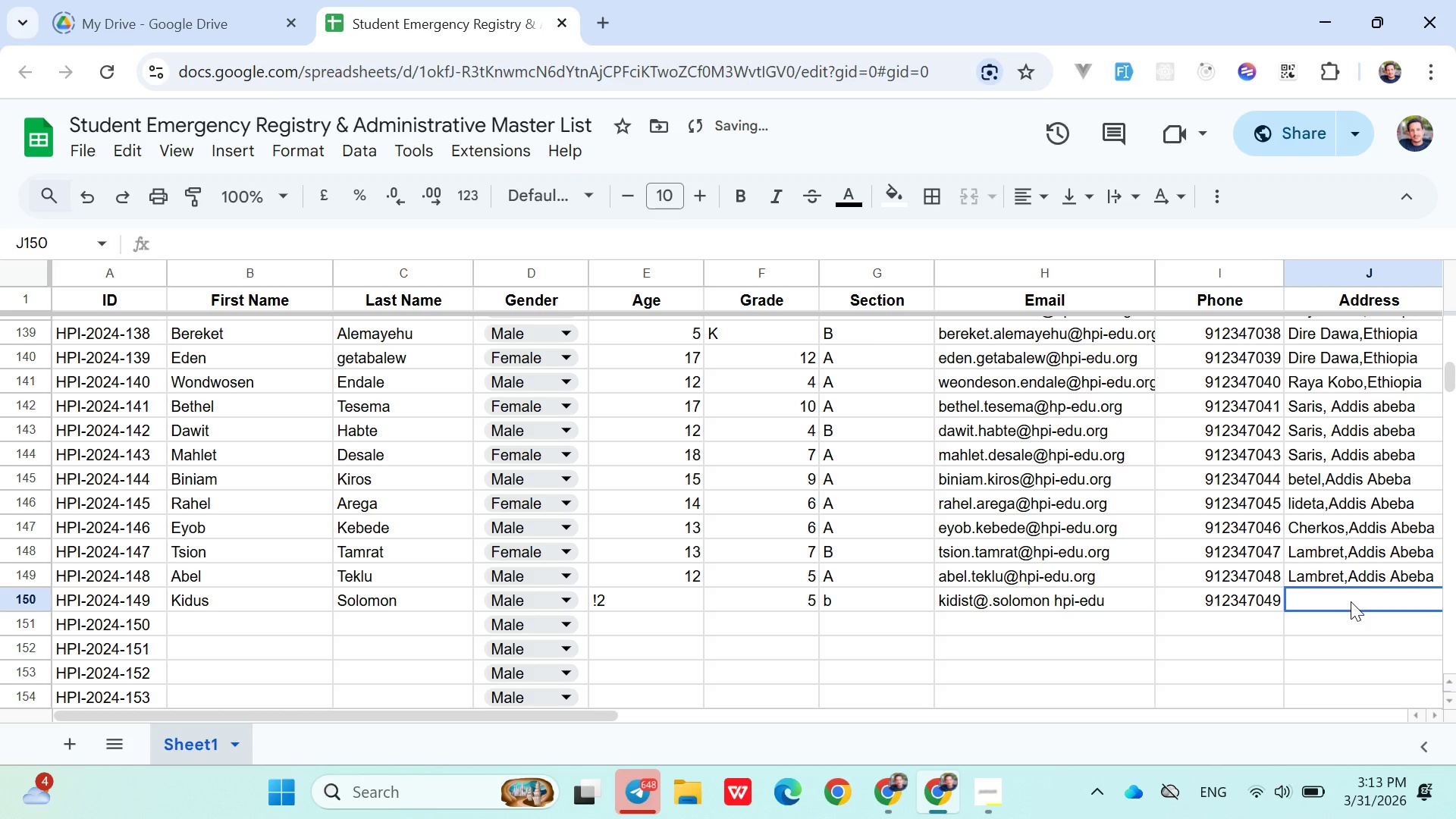 
type(Lamberet)
 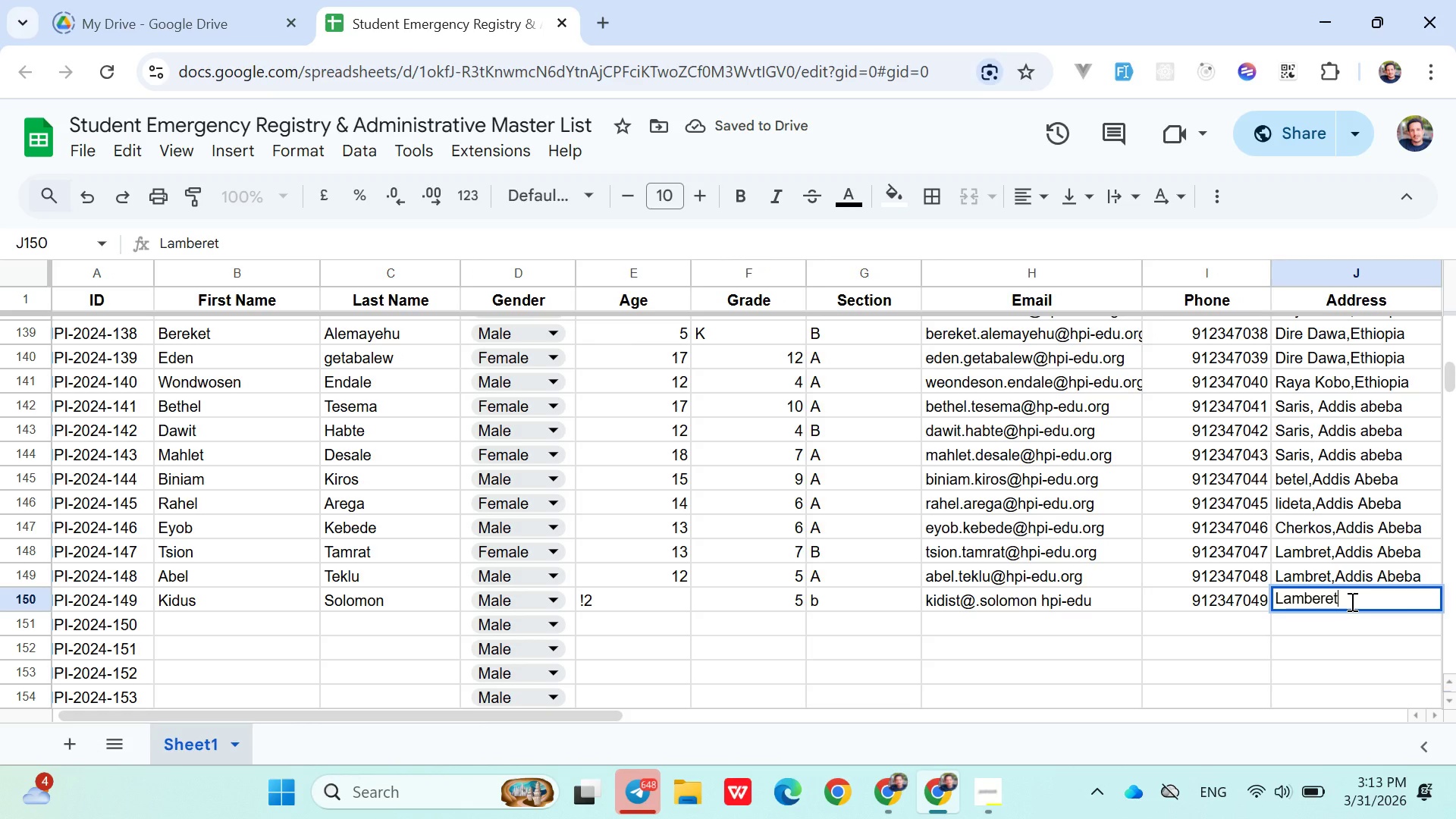 
key(ArrowRight)
 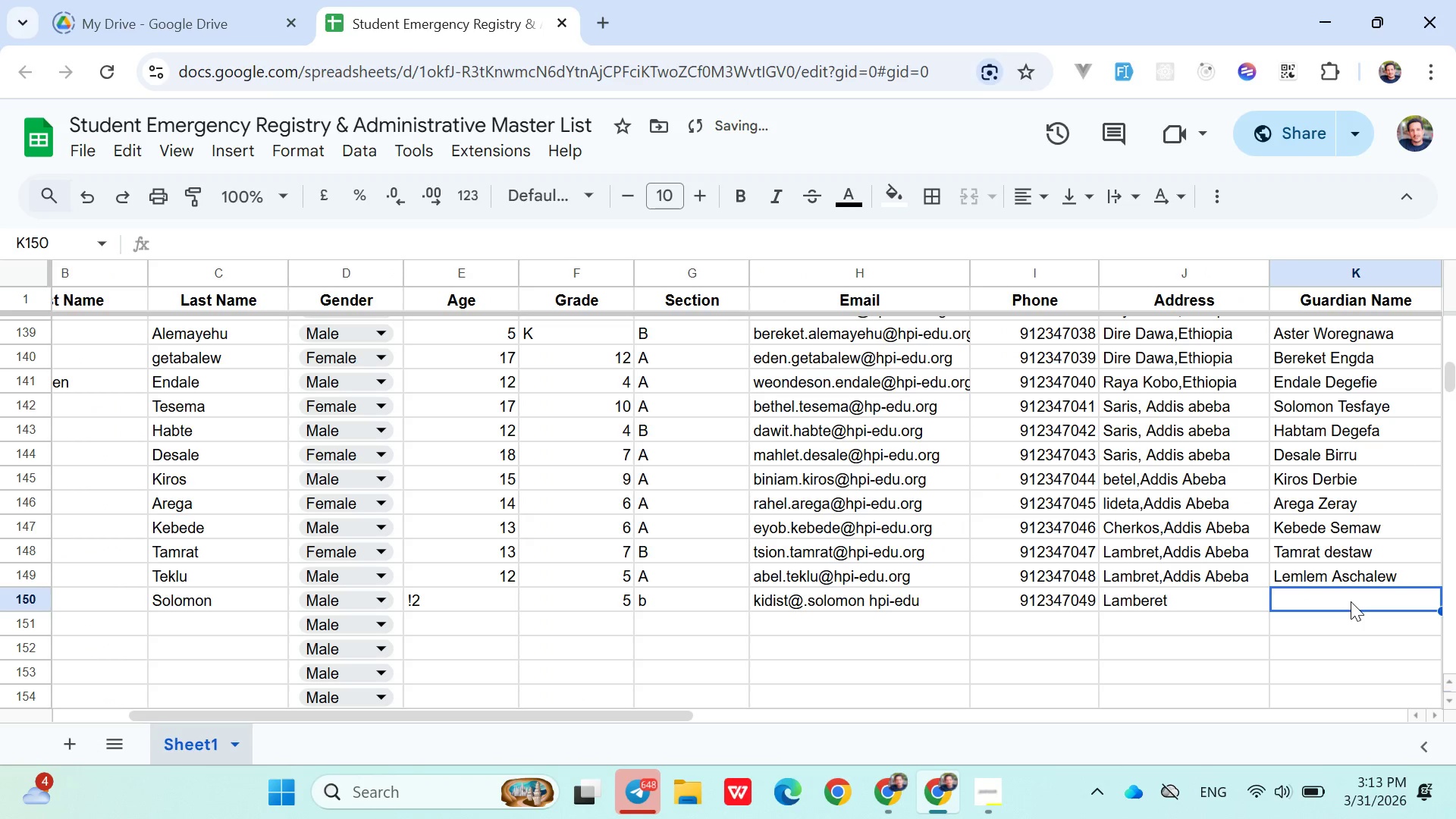 
key(Shift+L)
 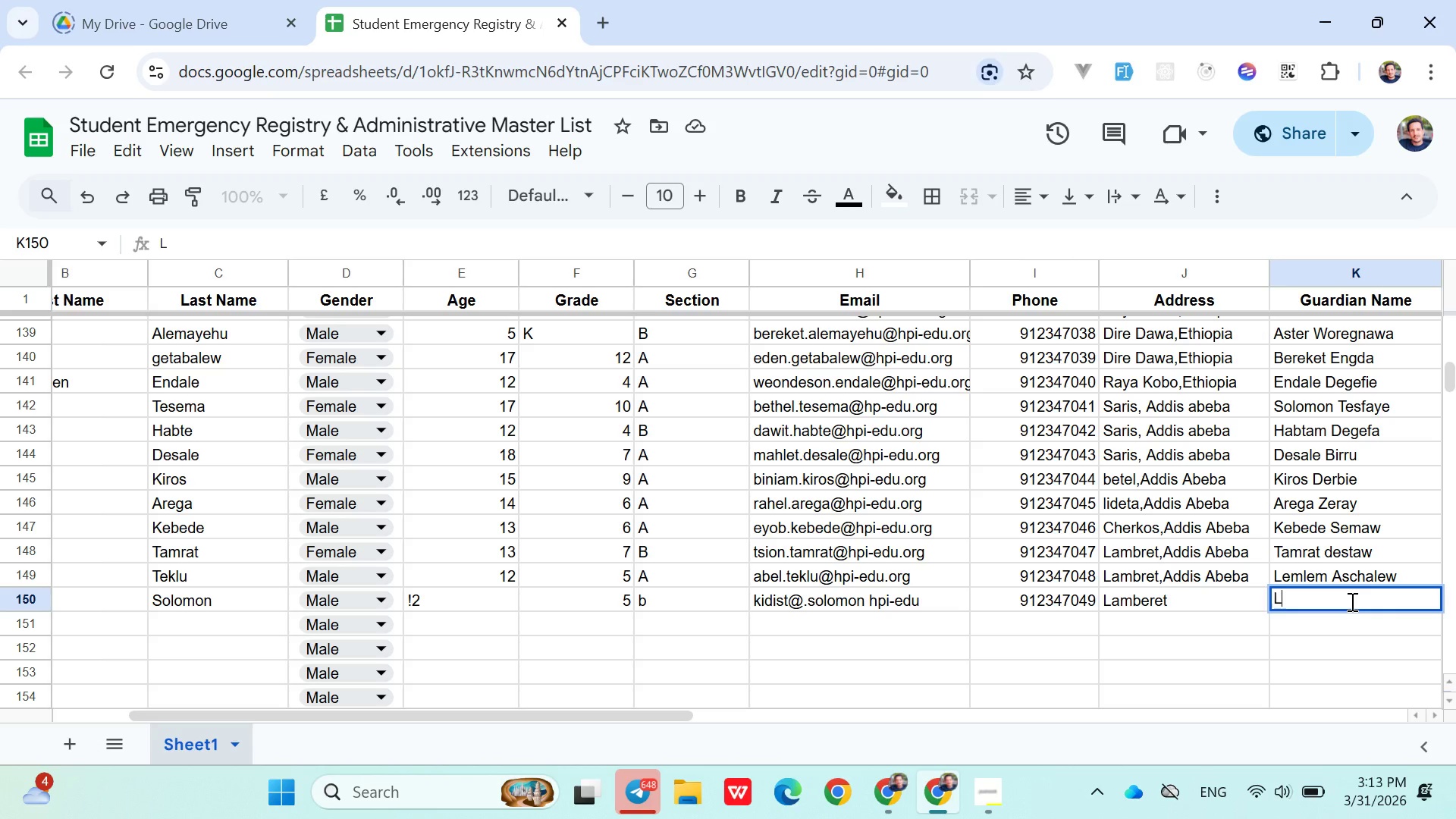 
wait(5.45)
 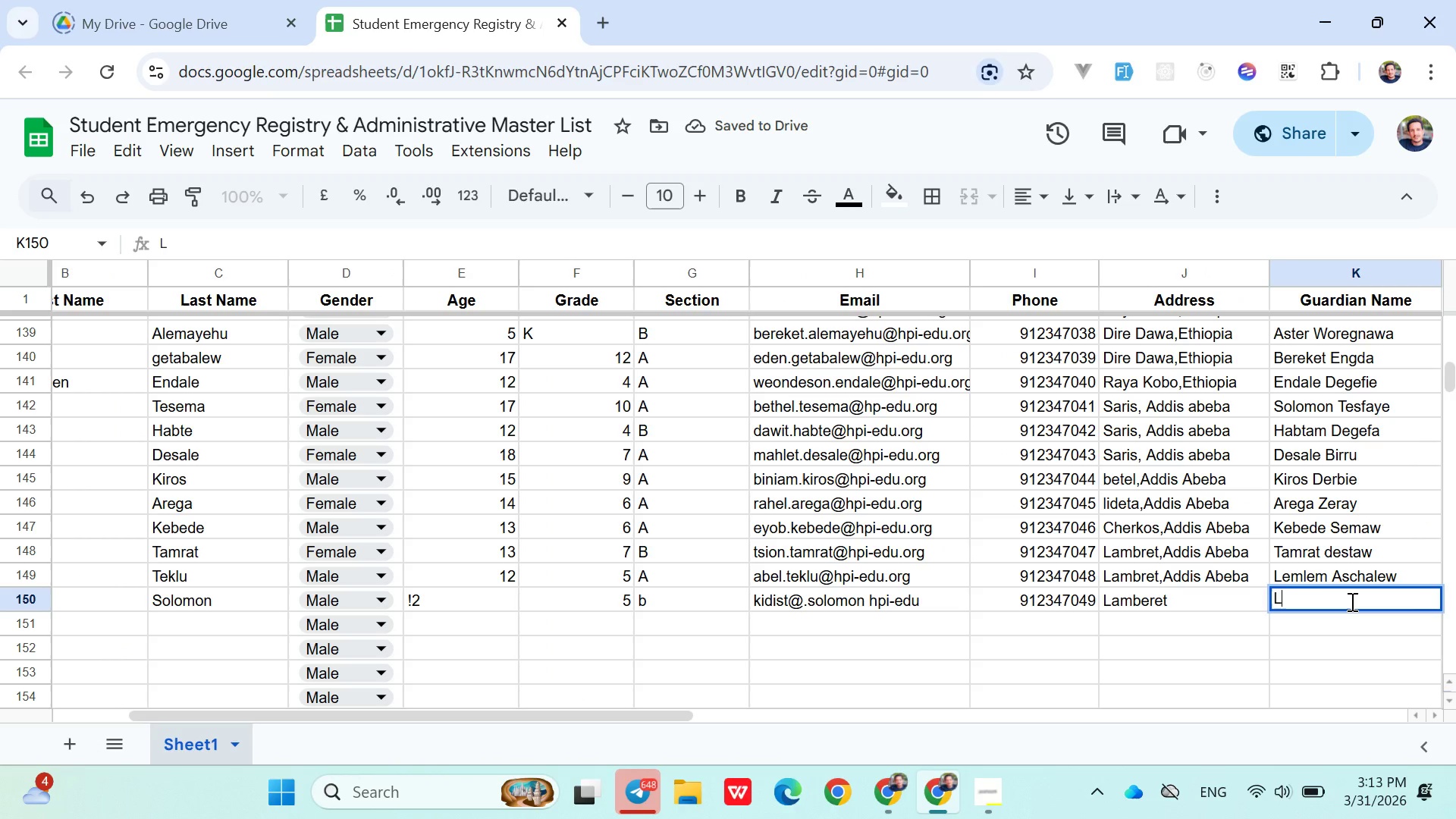 
type(ebanos Asrat)
 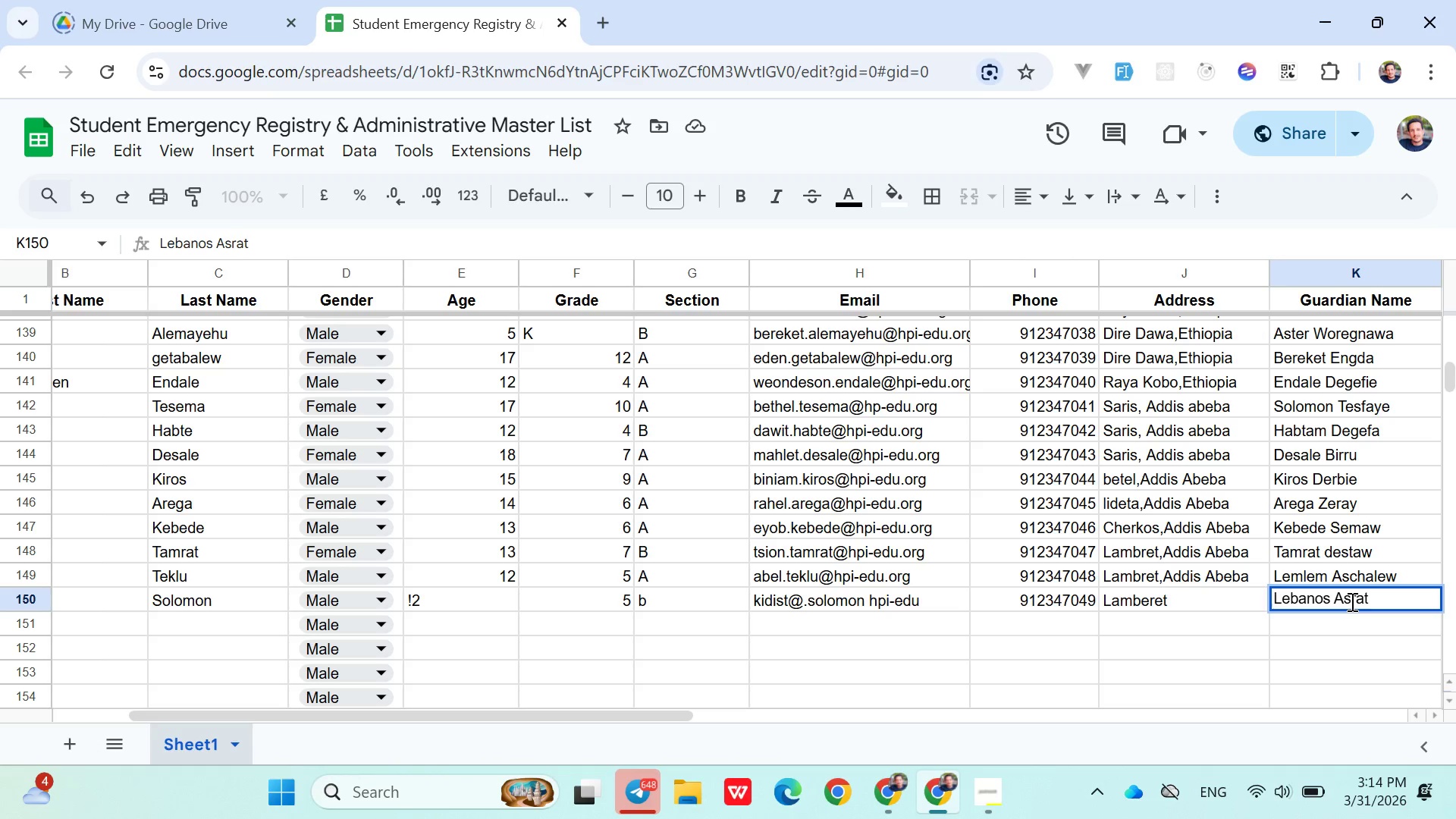 
key(ArrowRight)
 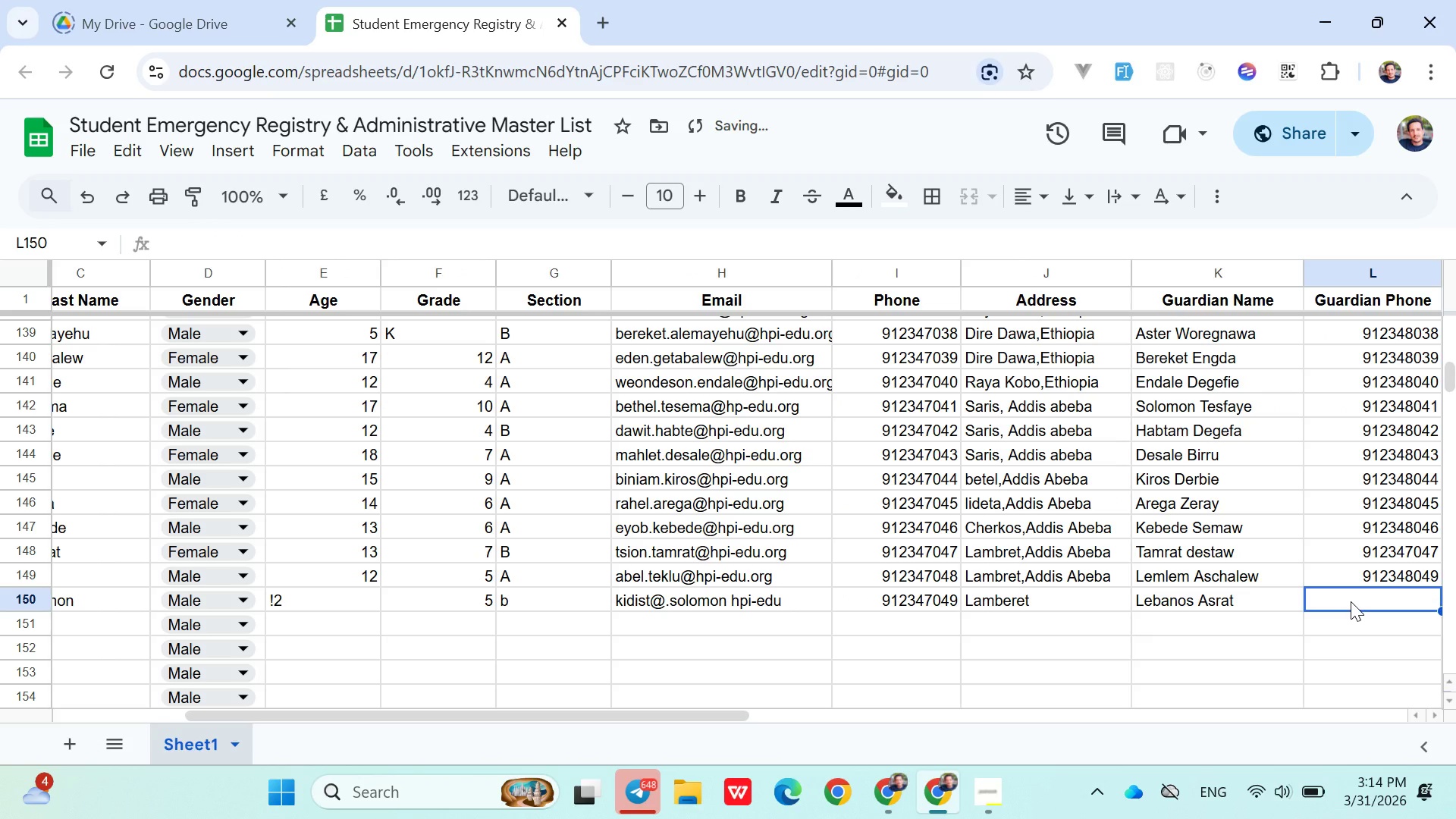 
key(ArrowRight)
 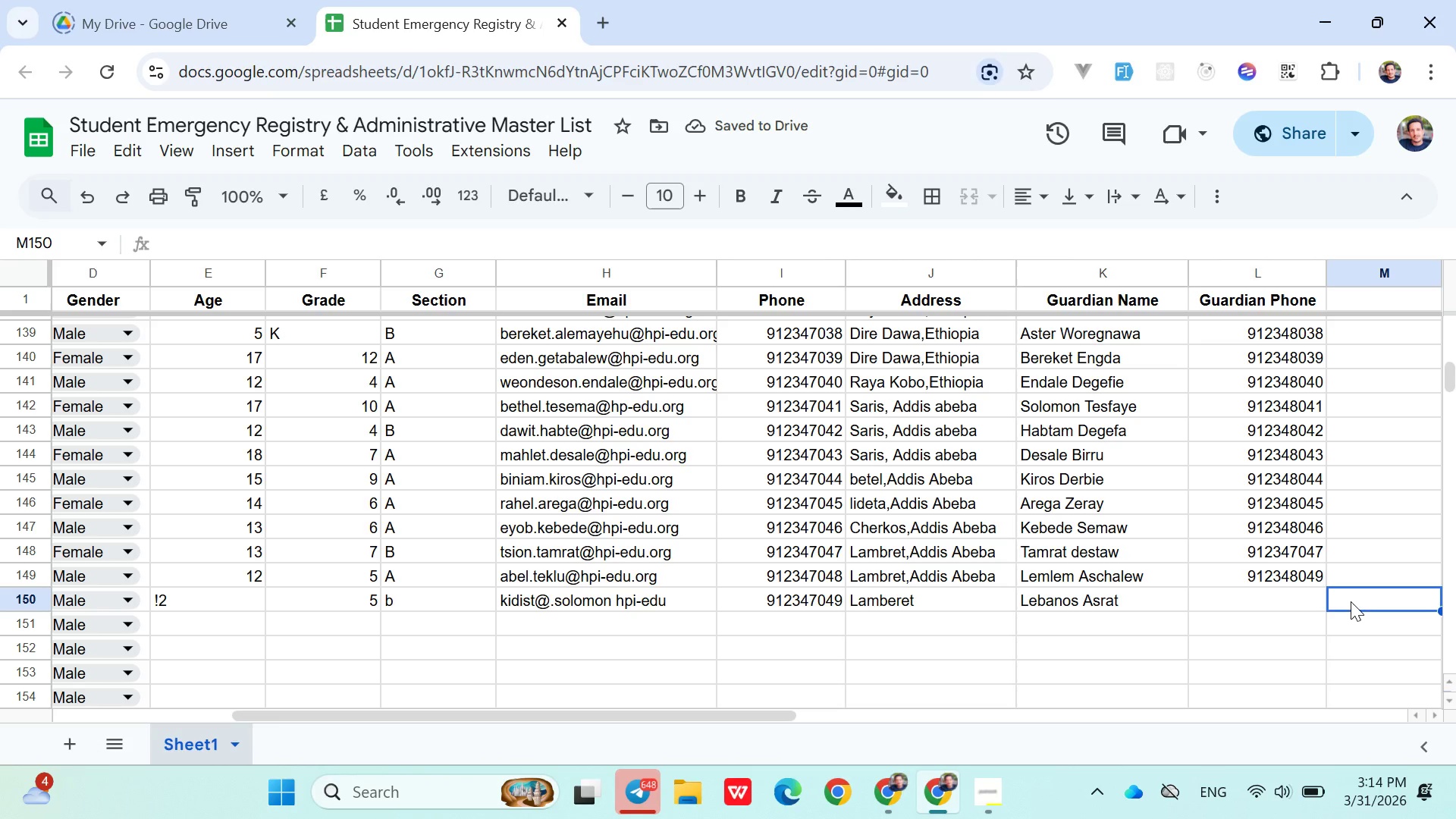 
type(09123450)
 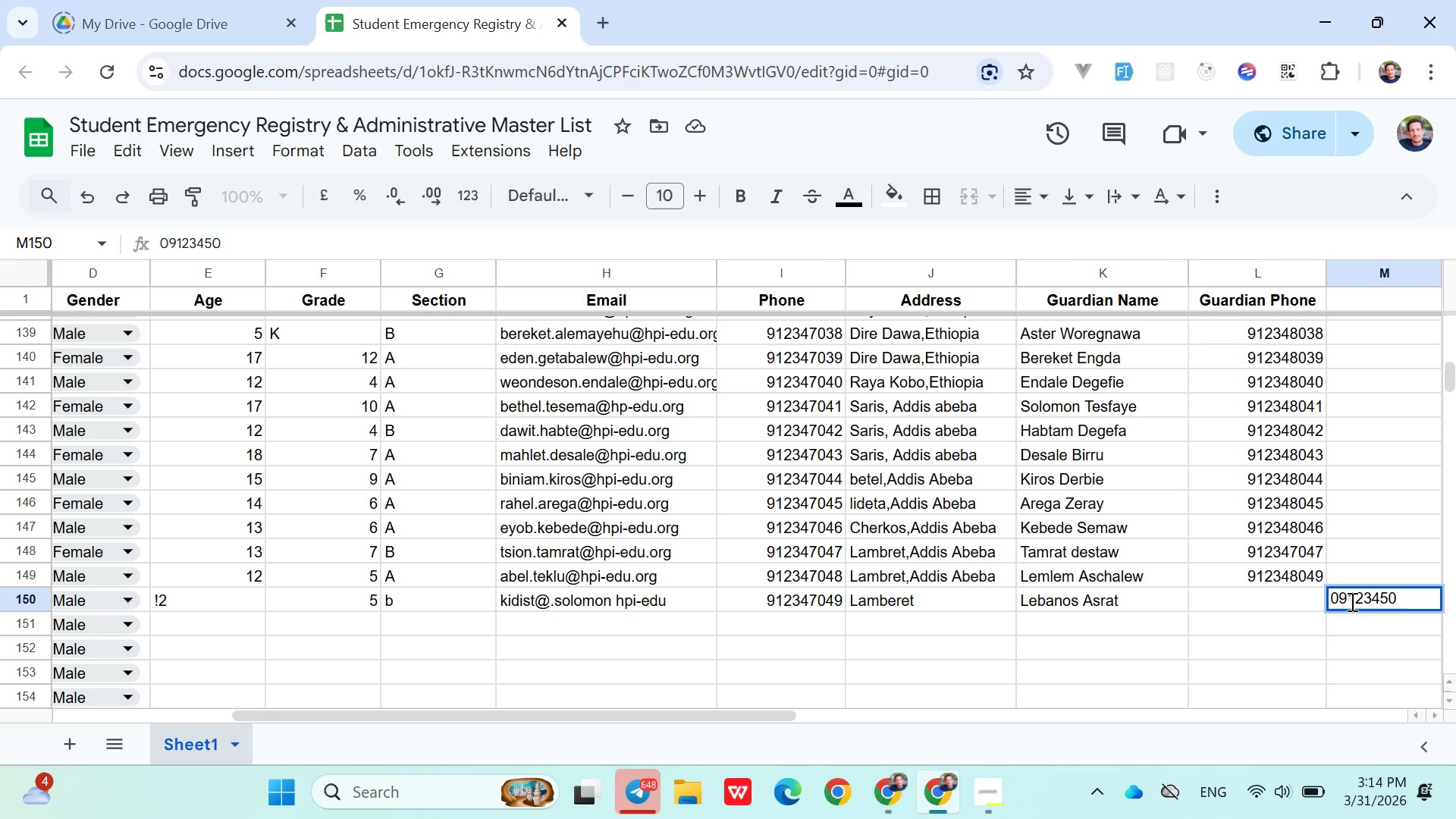 
key(8)
 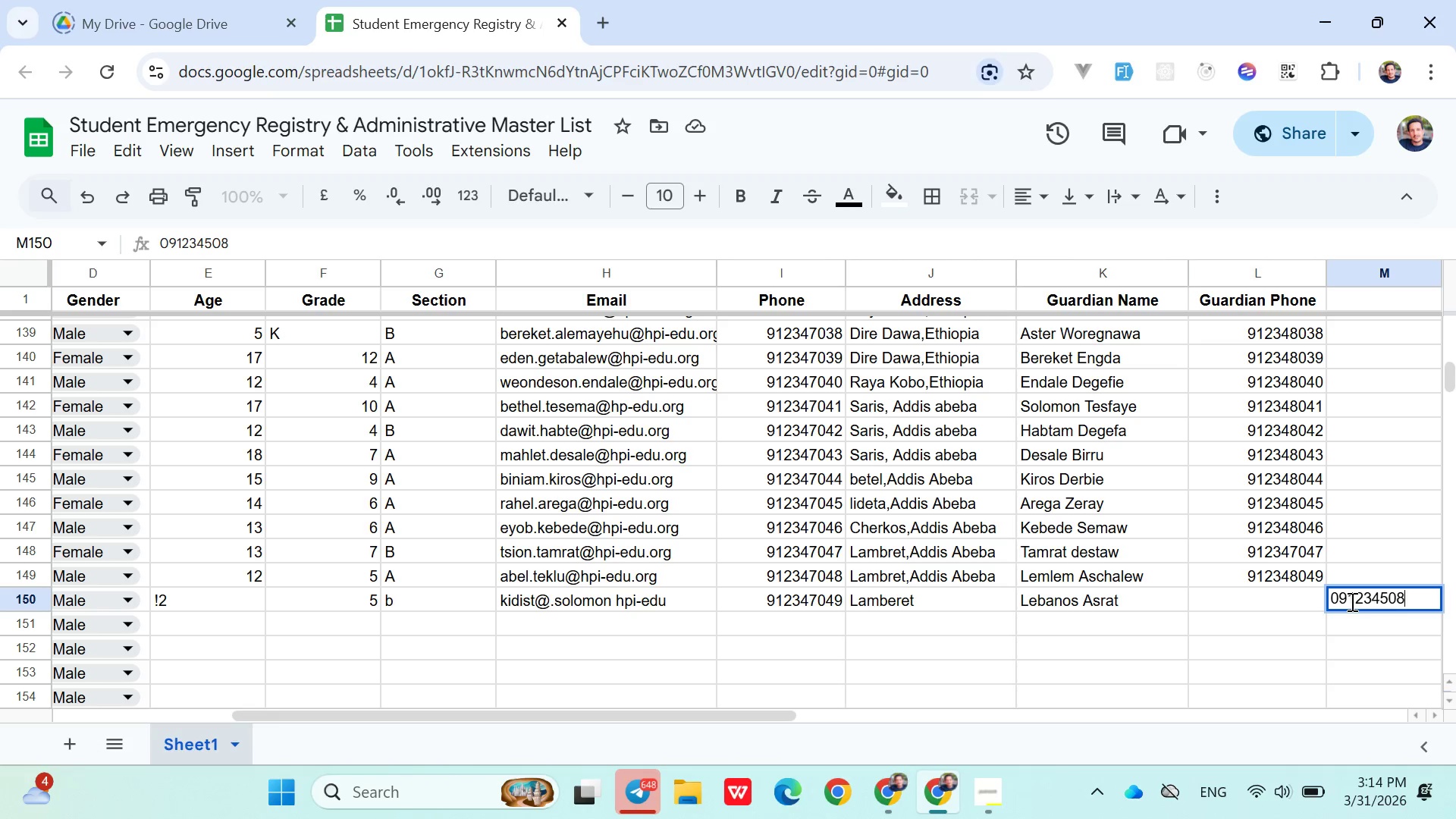 
wait(9.23)
 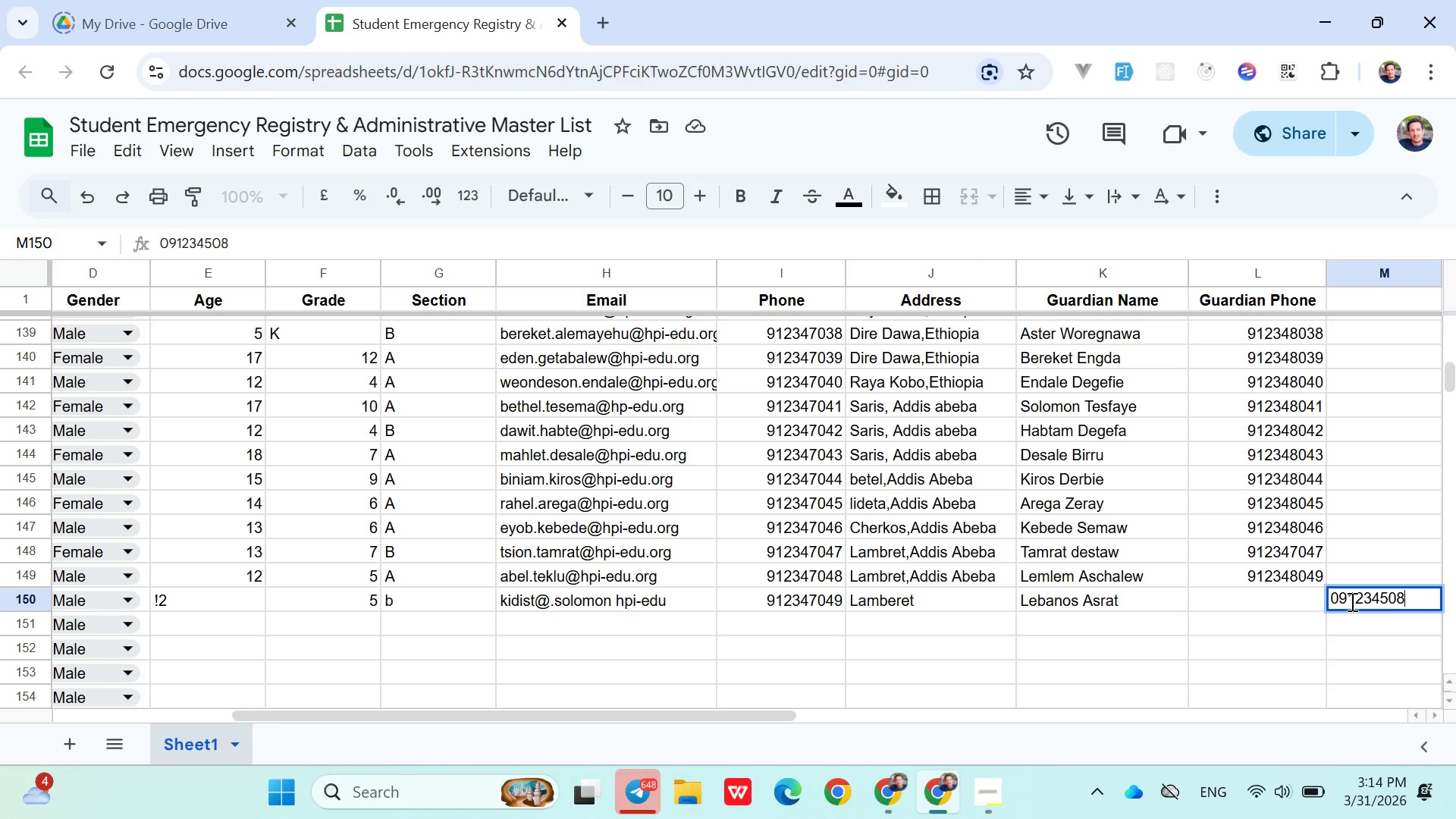 
left_click([1426, 682])
 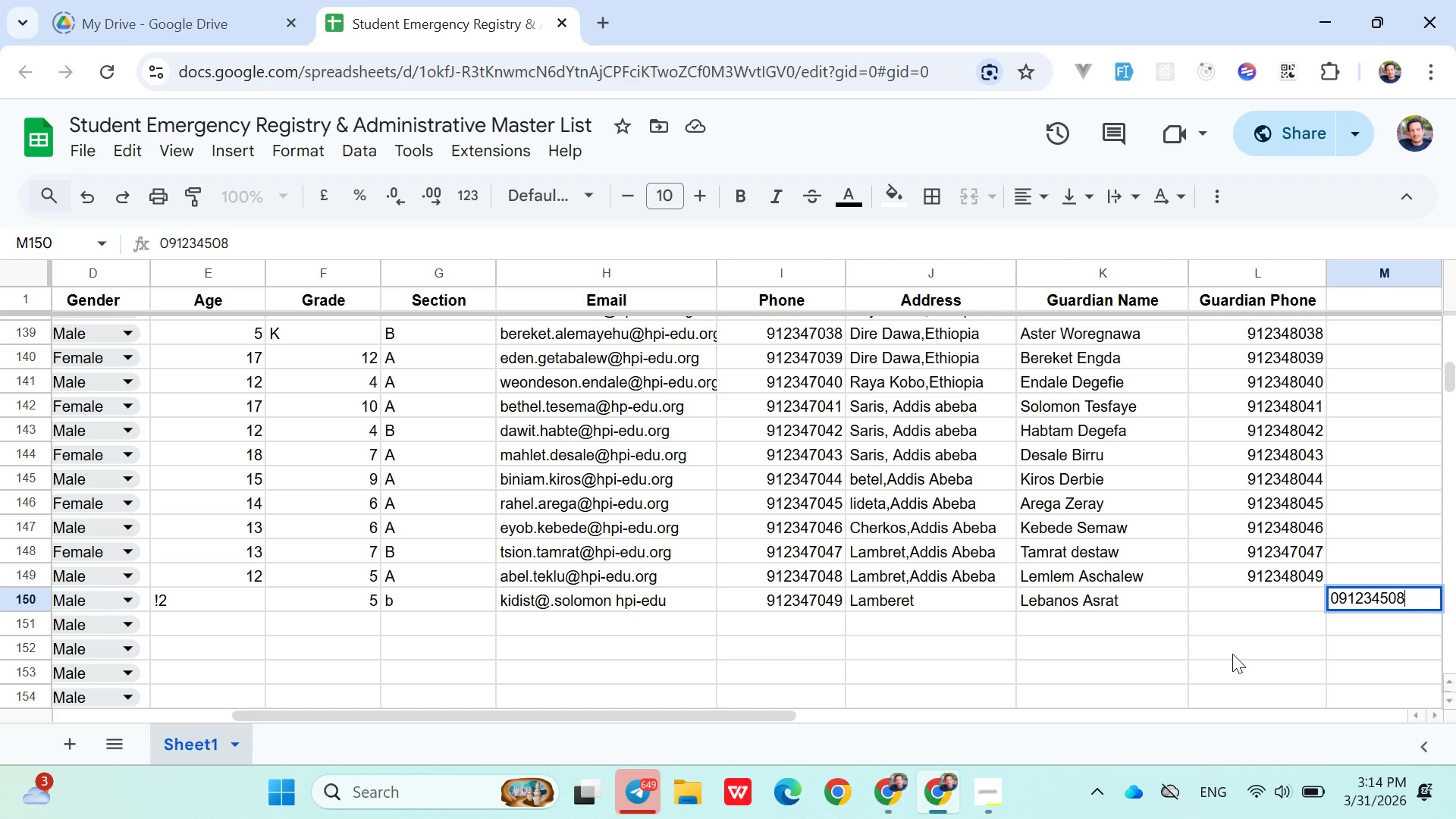 
wait(39.62)
 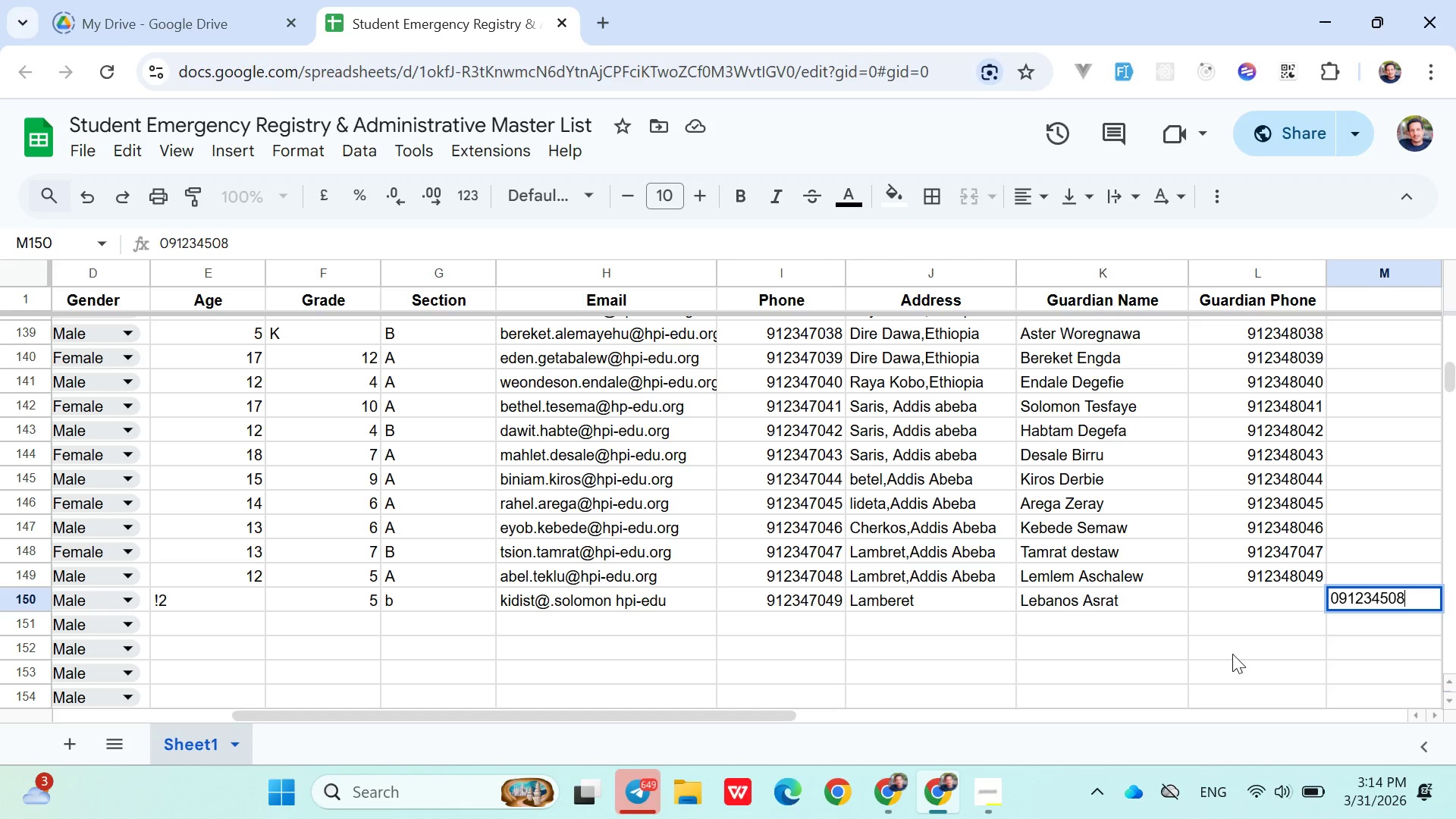 
double_click([1351, 605])
 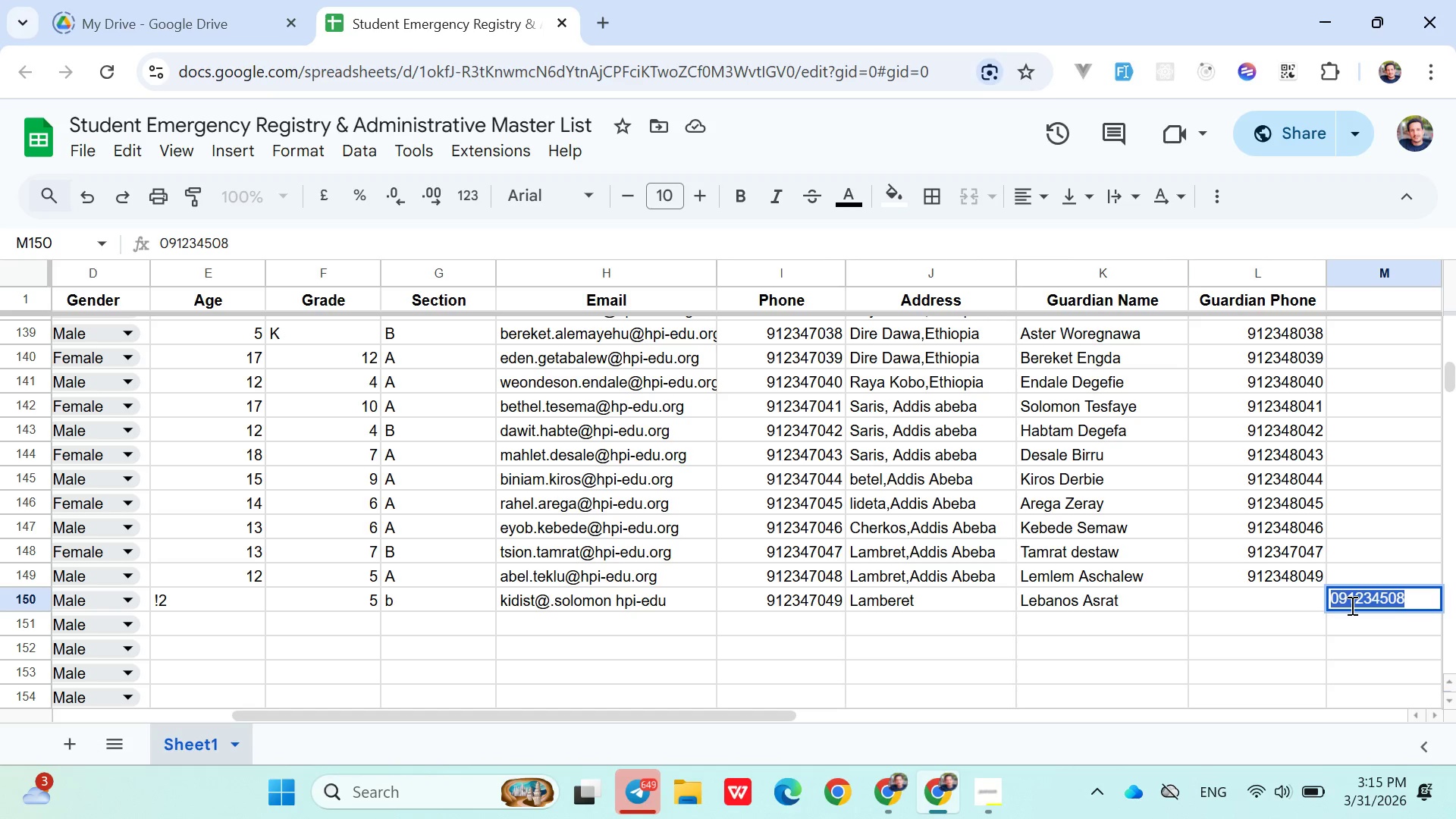 
triple_click([1351, 605])
 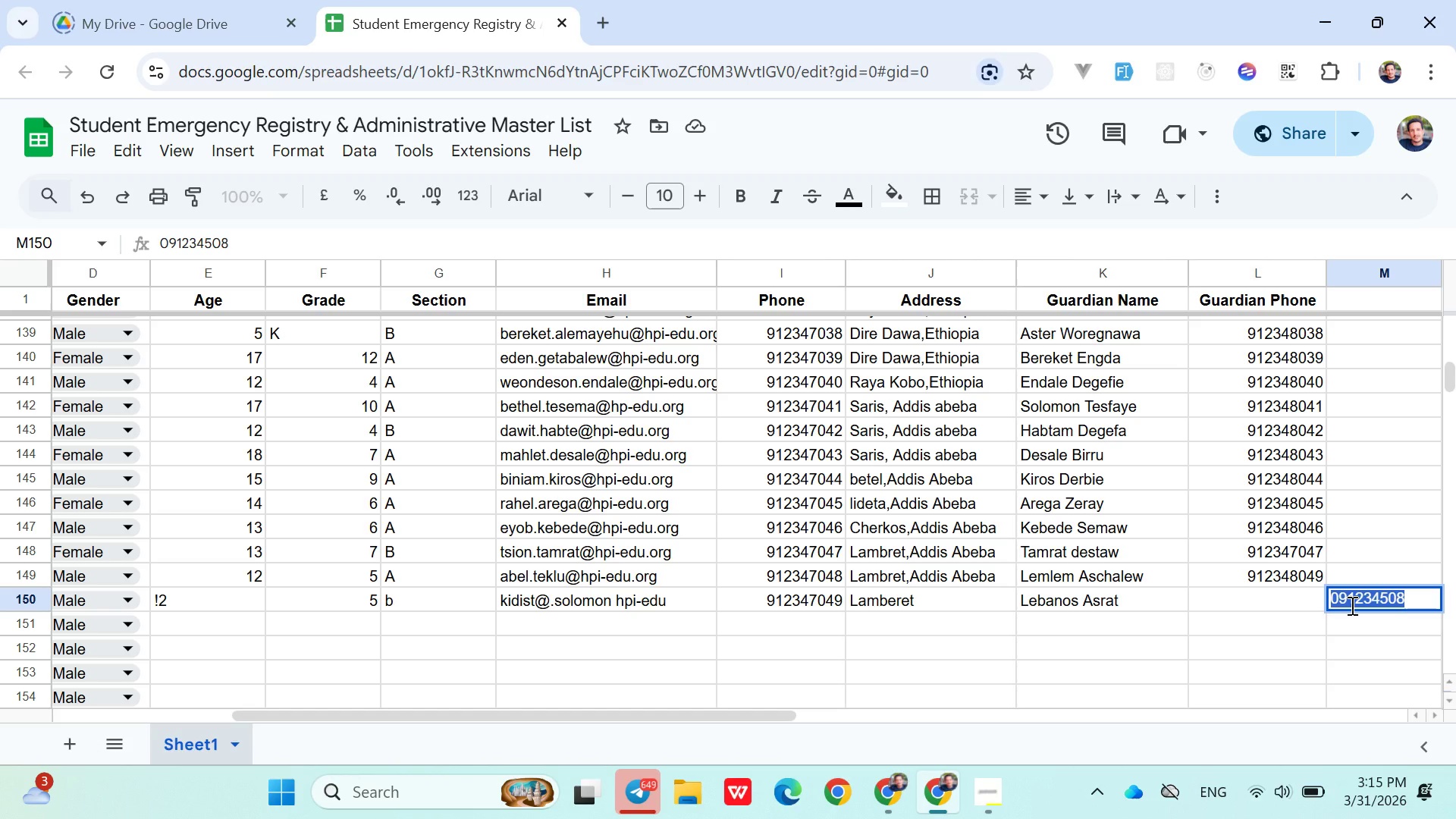 
key(Control+X)
 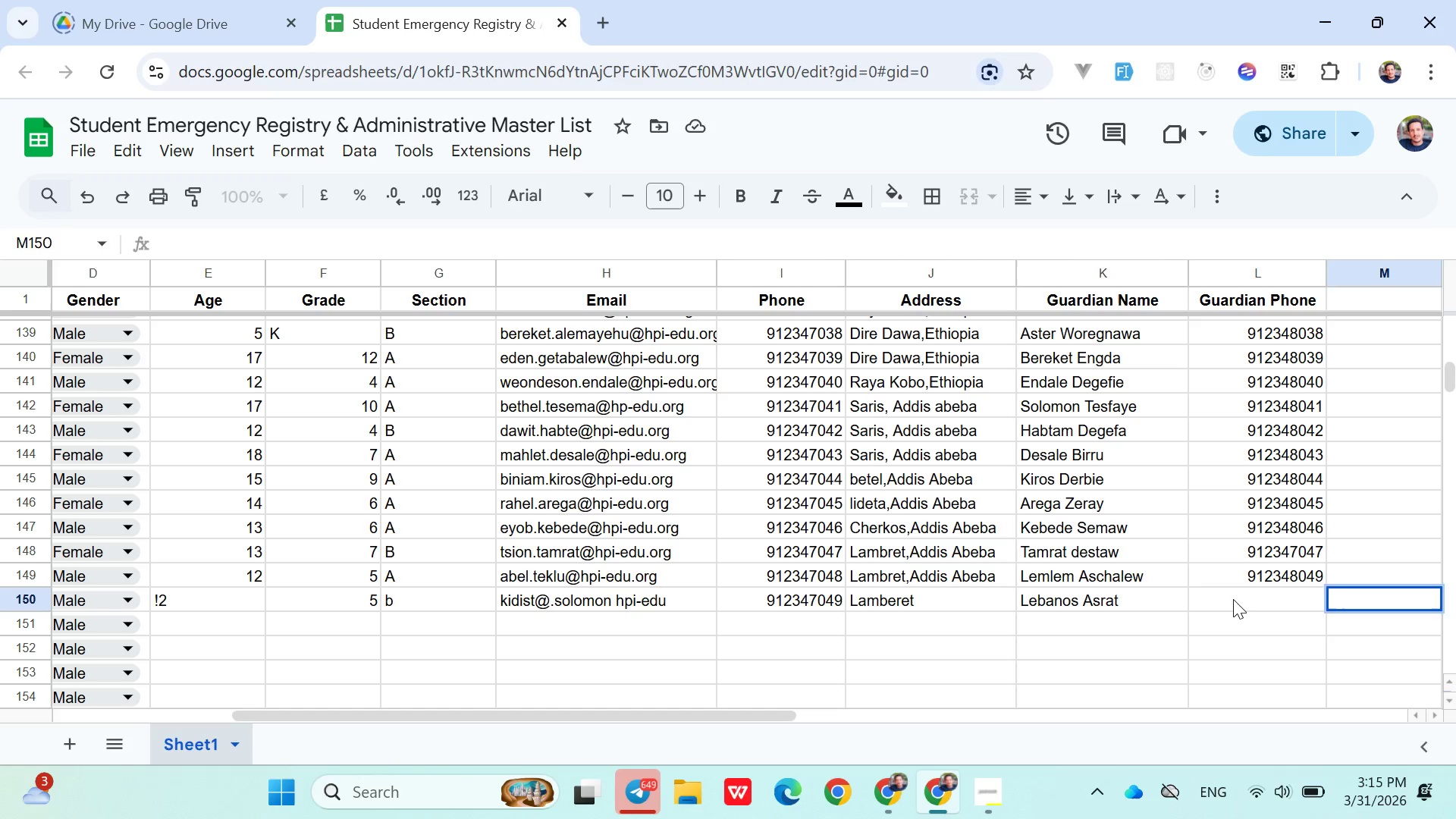 
double_click([1233, 599])
 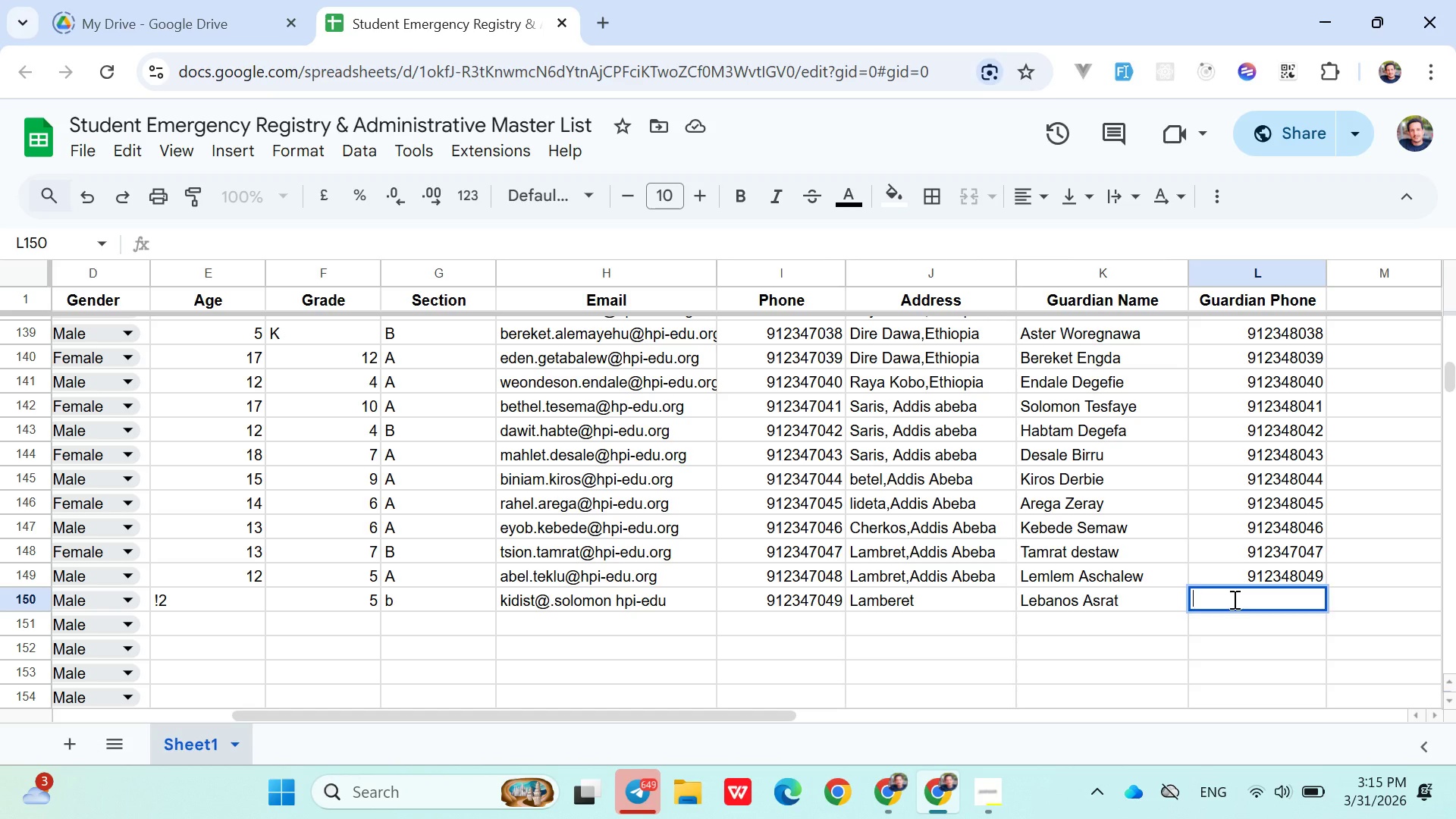 
key(Control+V)
 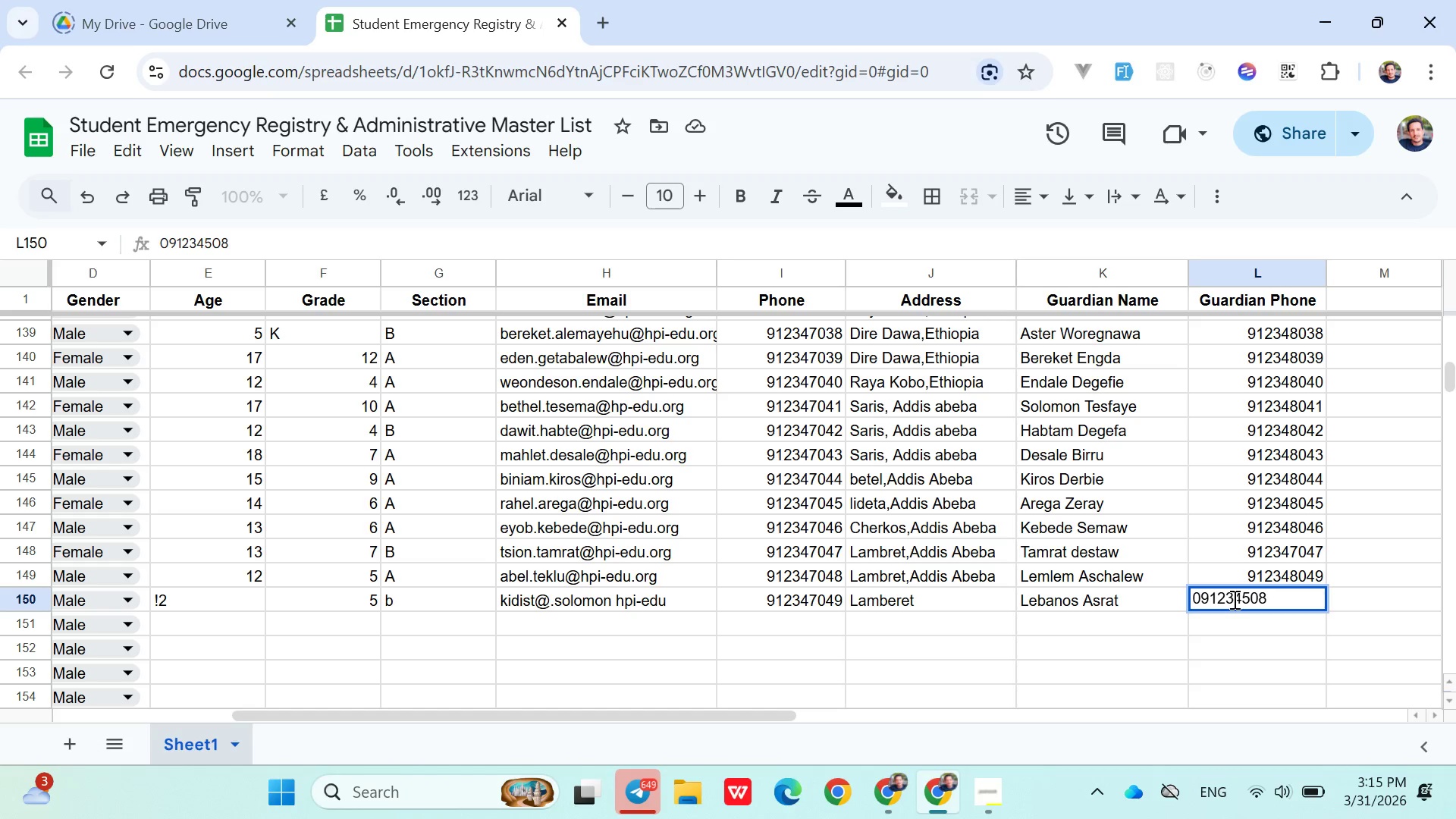 
key(Backspace)
 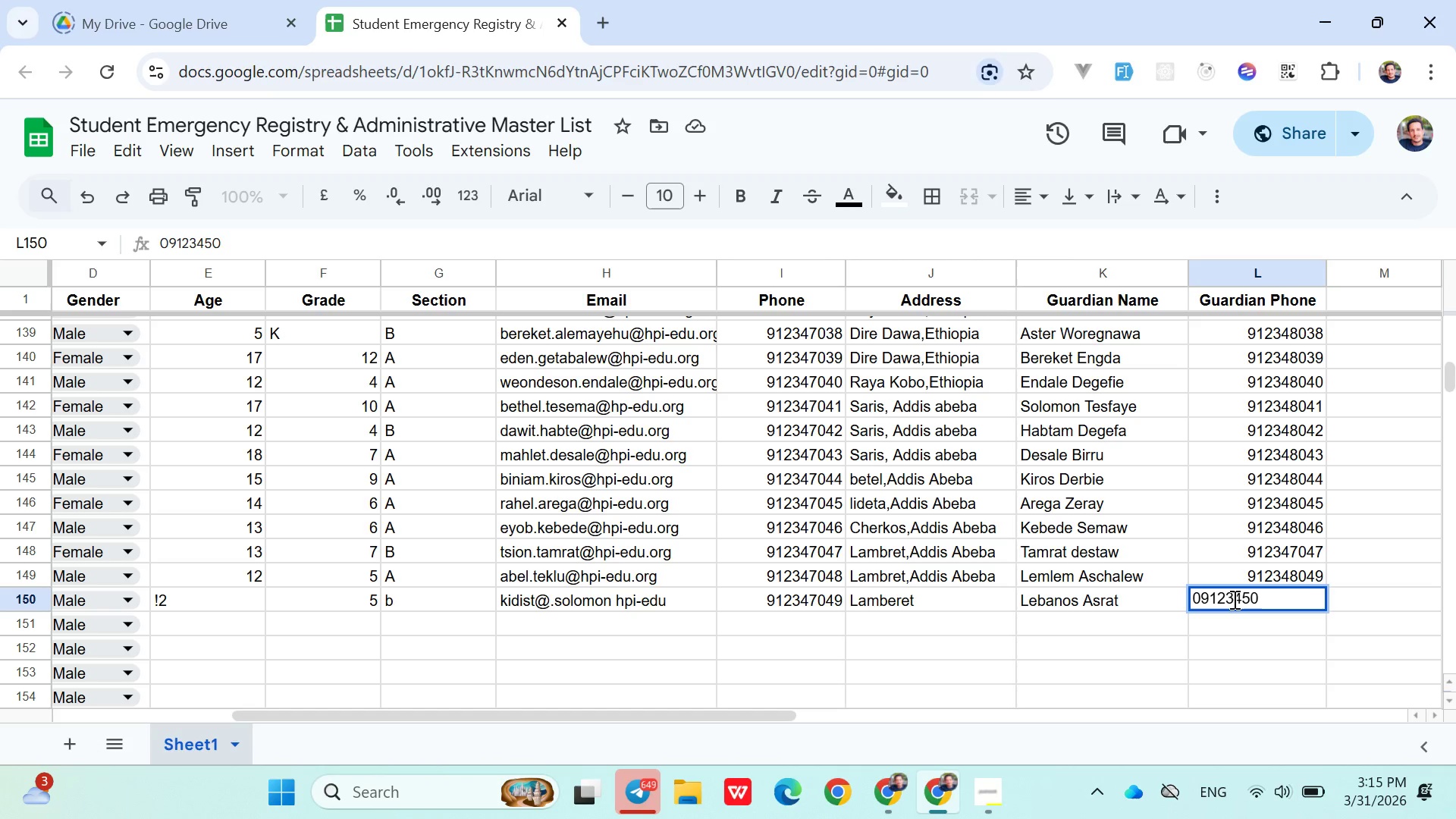 
key(Backspace)
 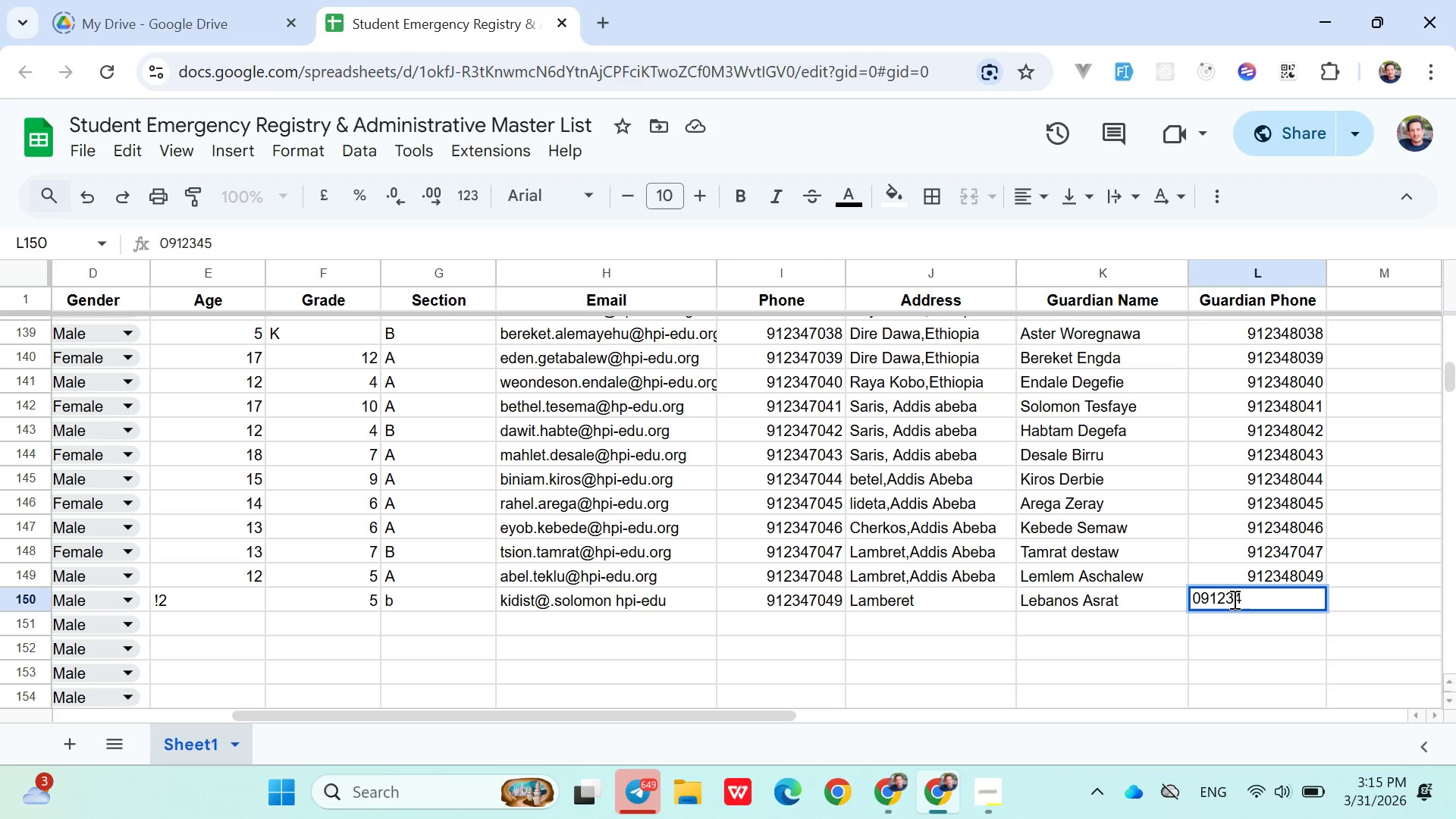 
key(Backspace)
 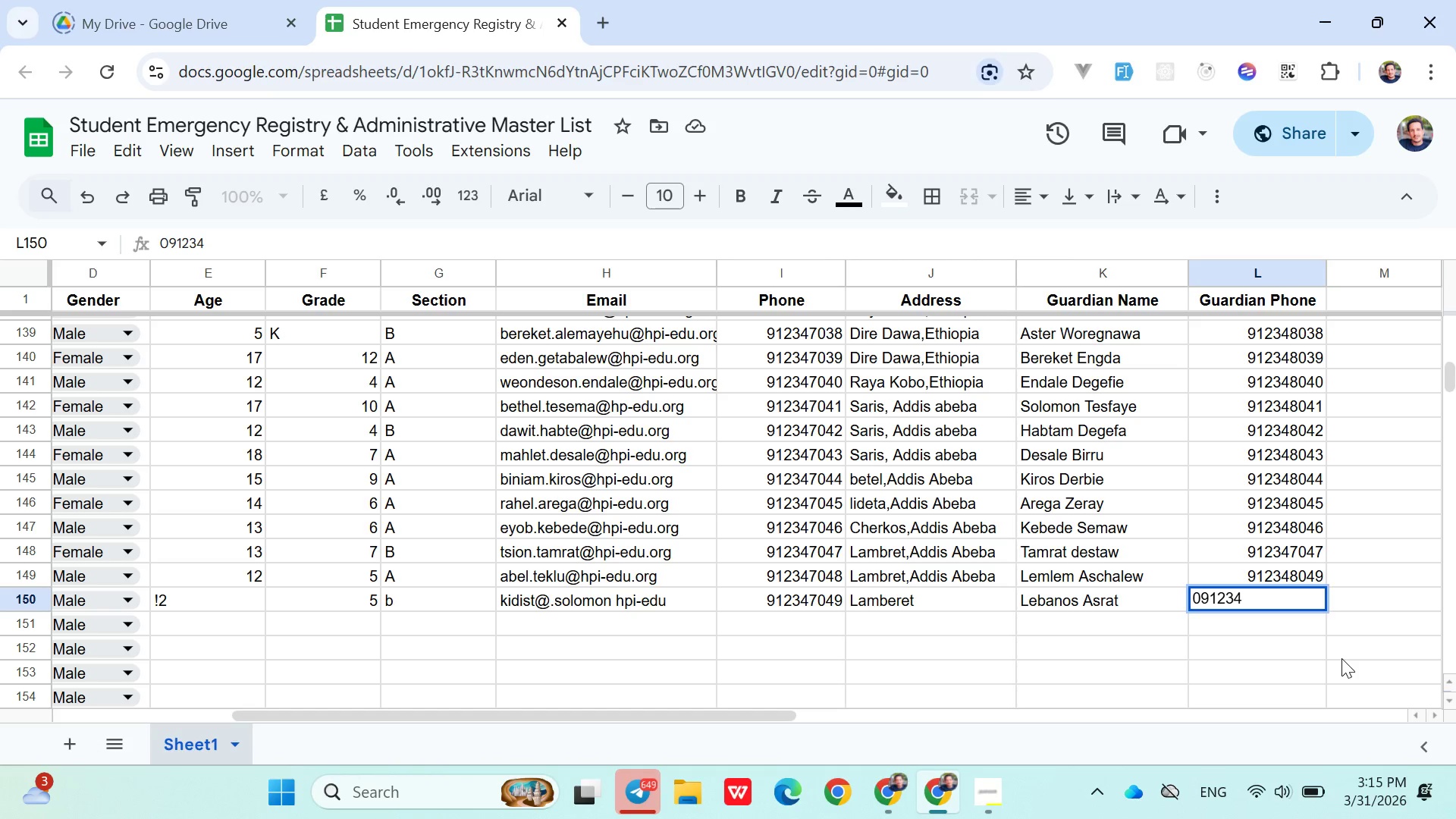 
type(8090)
key(Backspace)
key(Backspace)
type(50)
 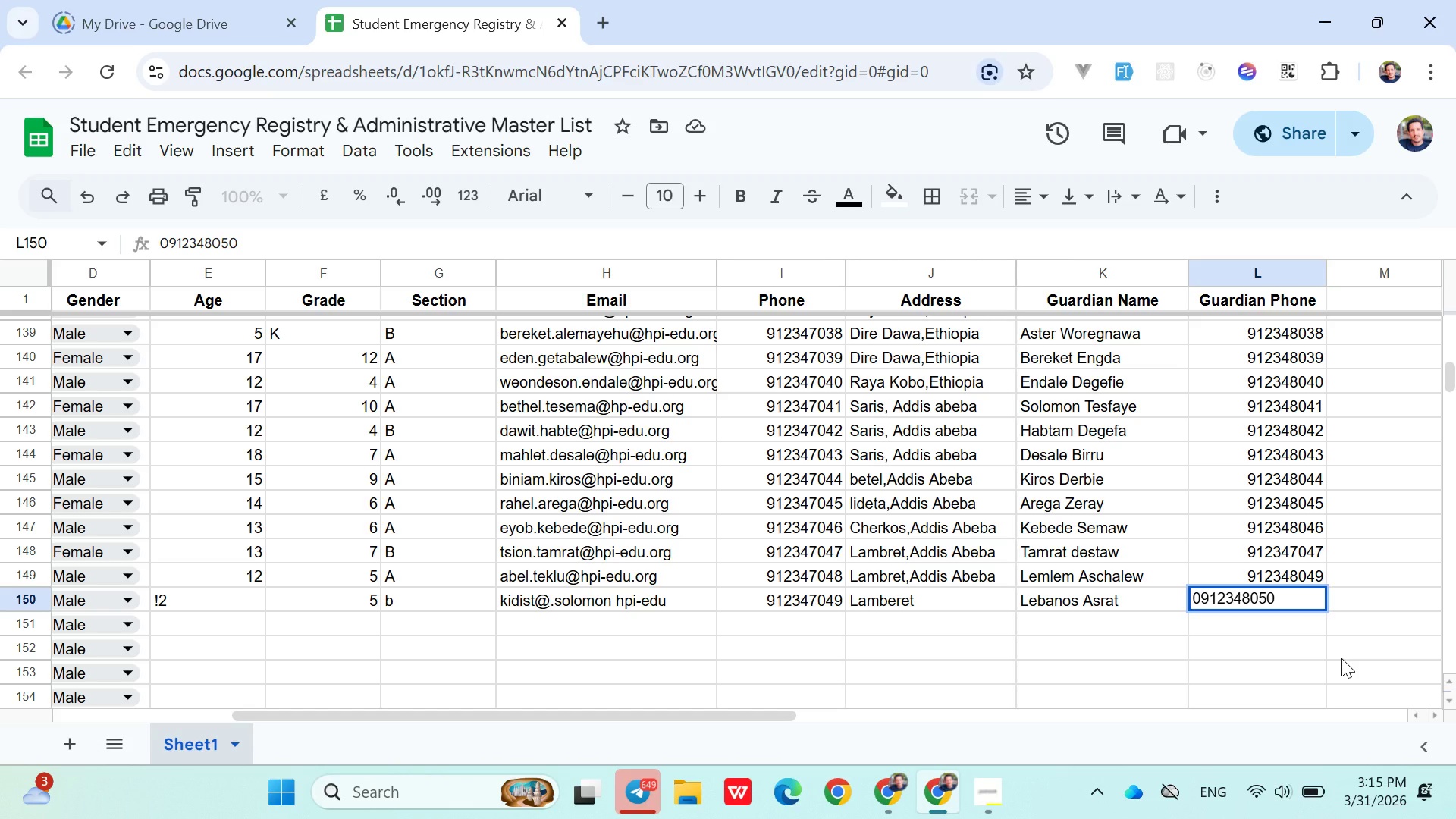 
key(ArrowDown)
 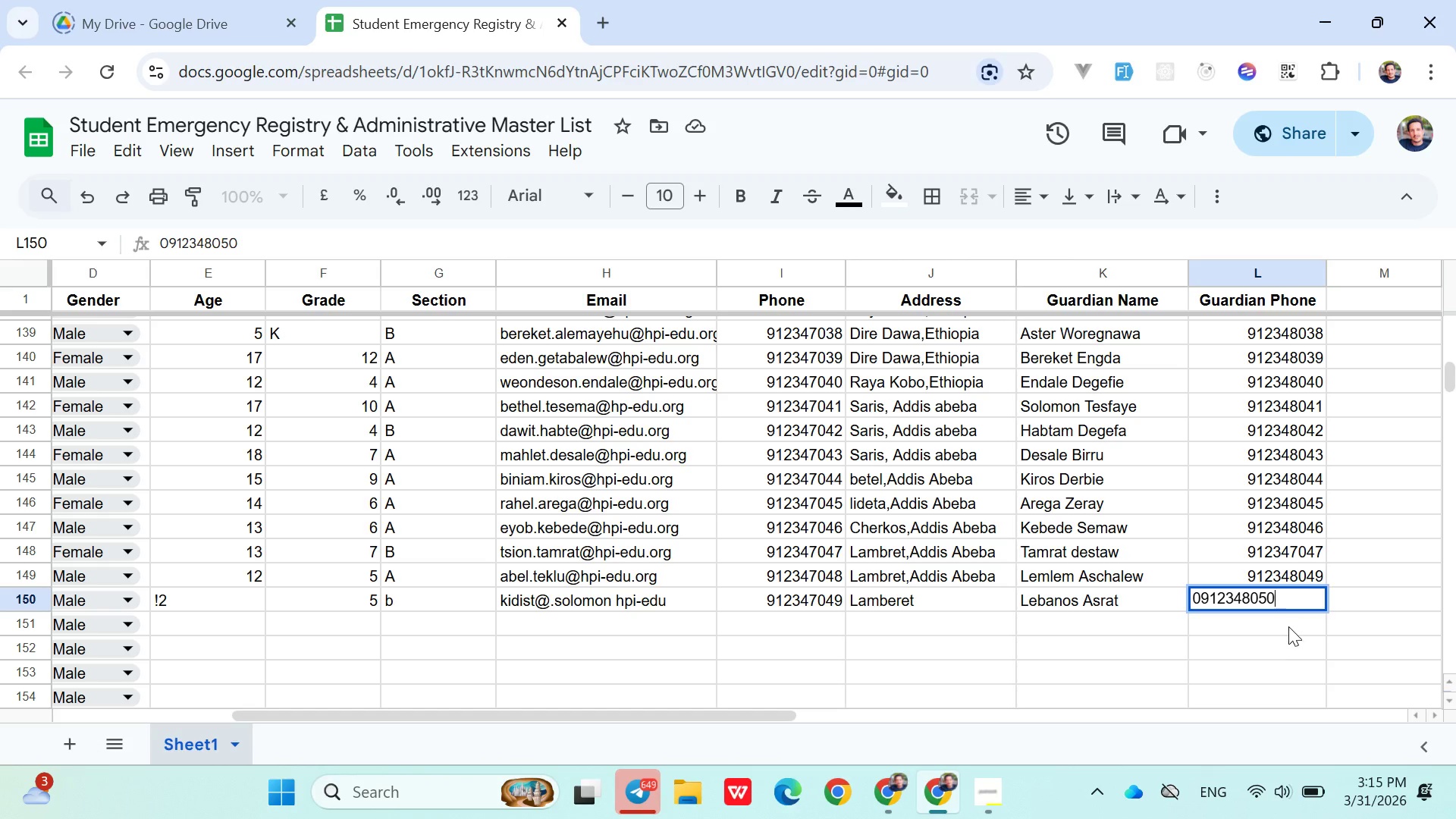 
left_click([1286, 626])
 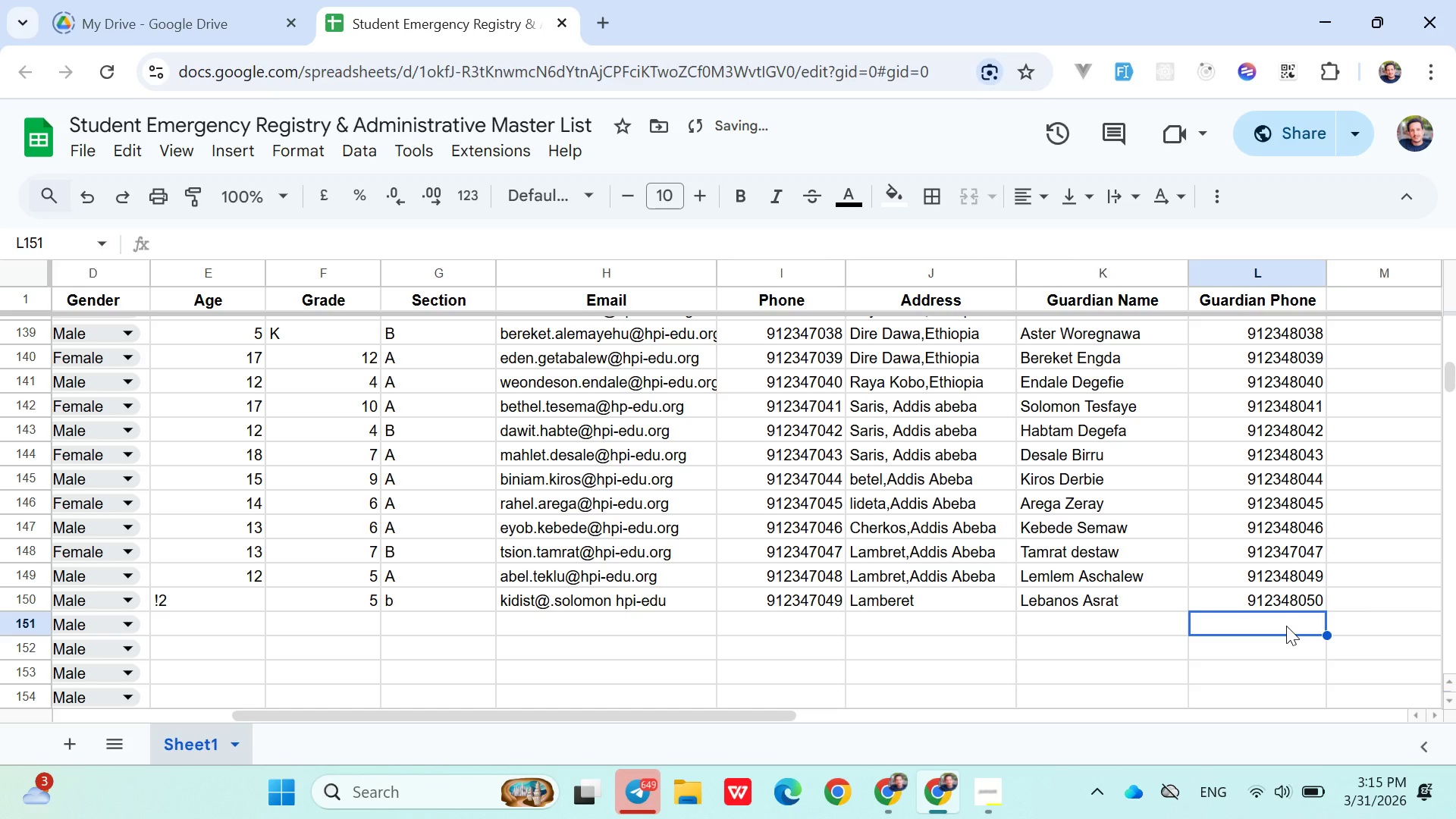 
hold_key(key=ArrowLeft, duration=0.95)
 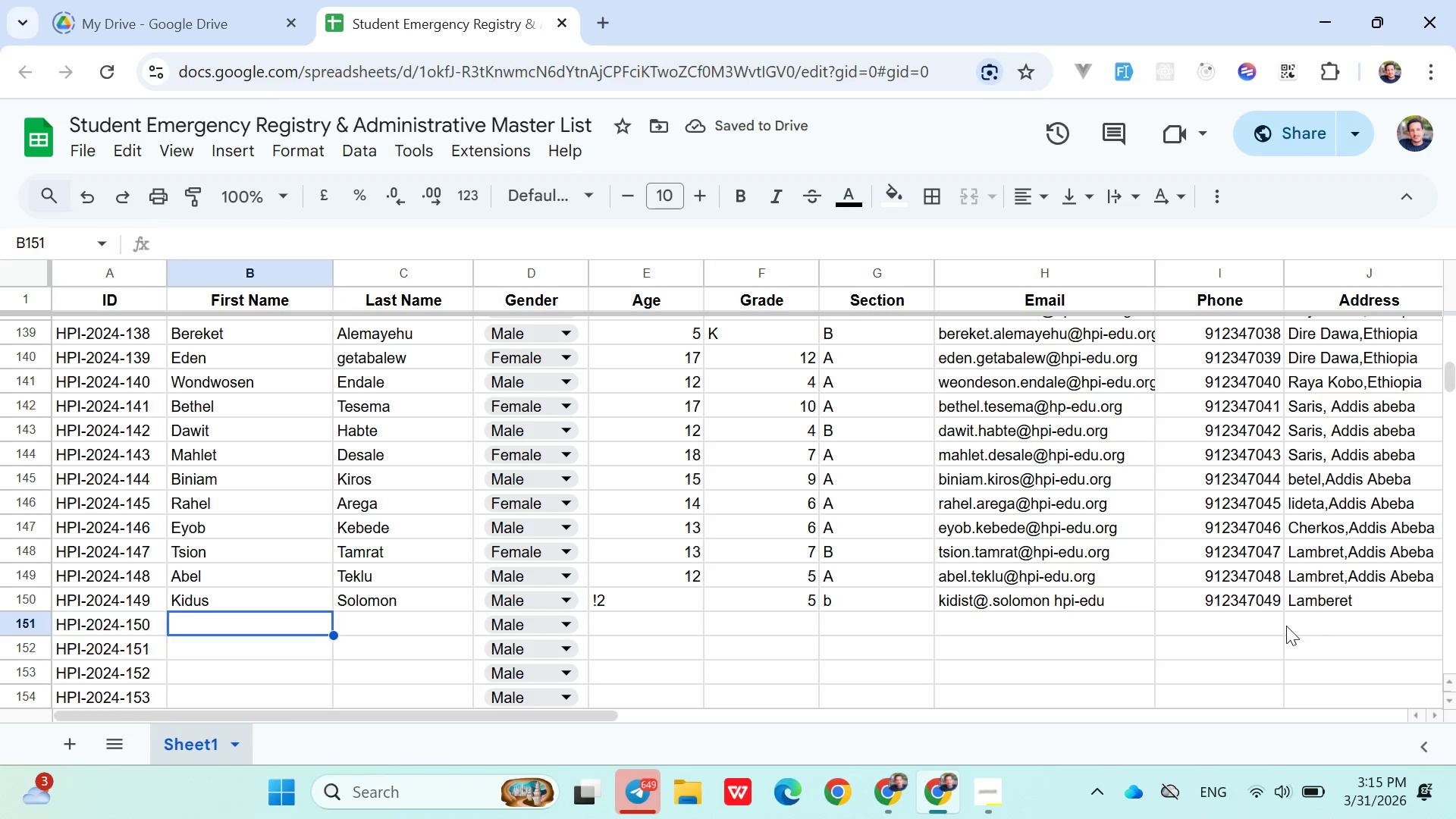 
hold_key(key=ArrowRight, duration=0.92)
 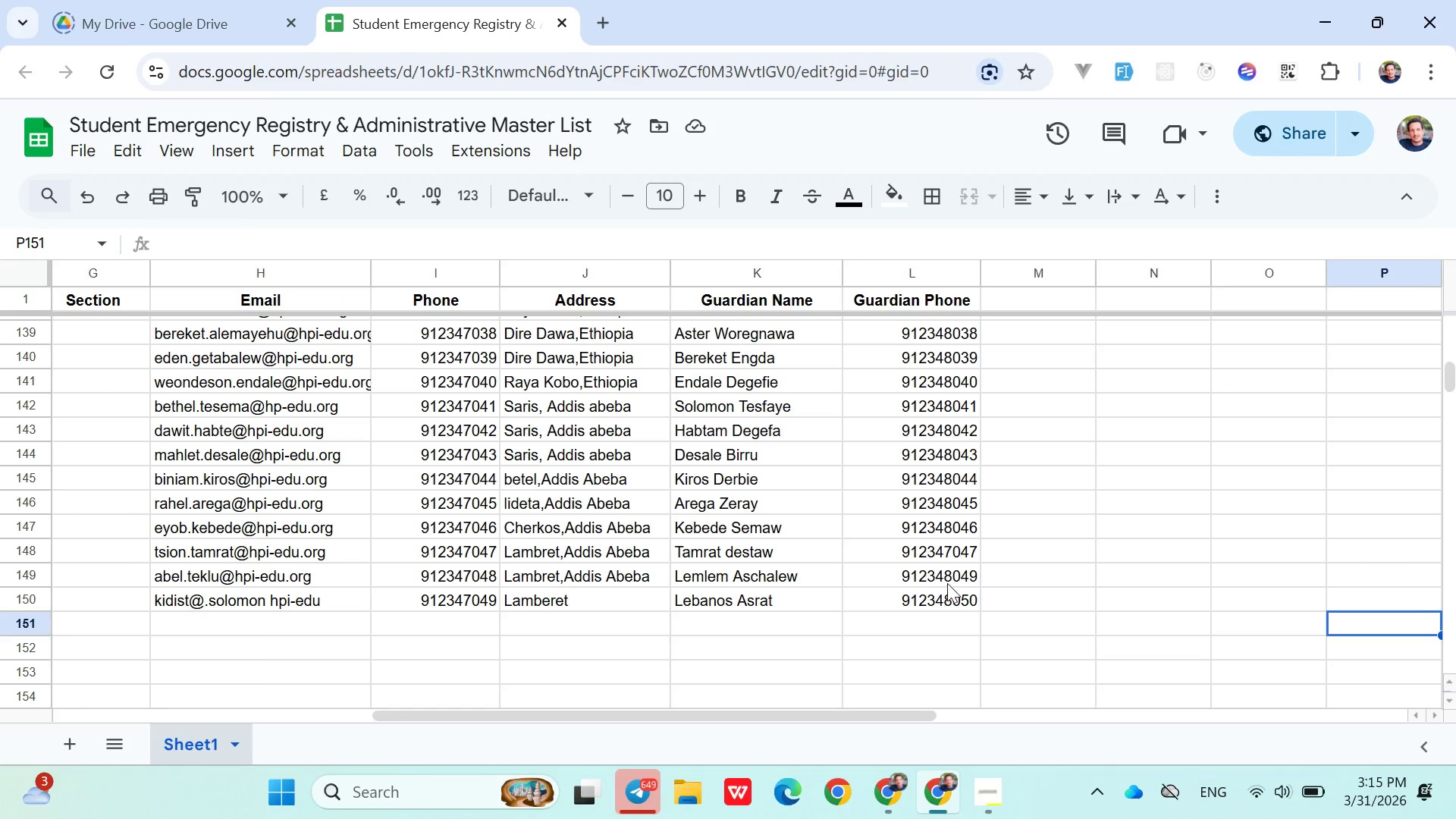 
double_click([958, 579])
 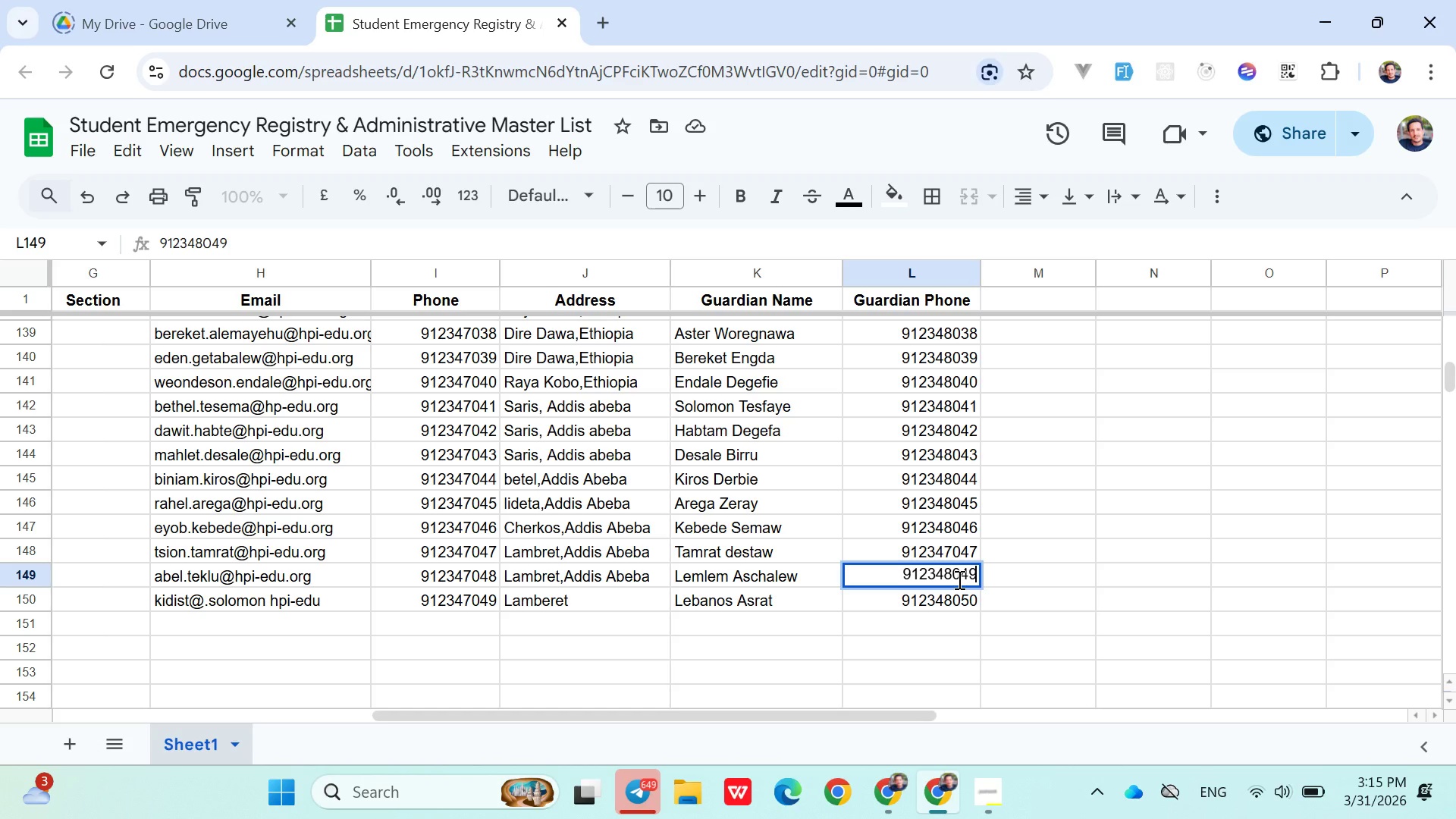 
key(Backspace)
 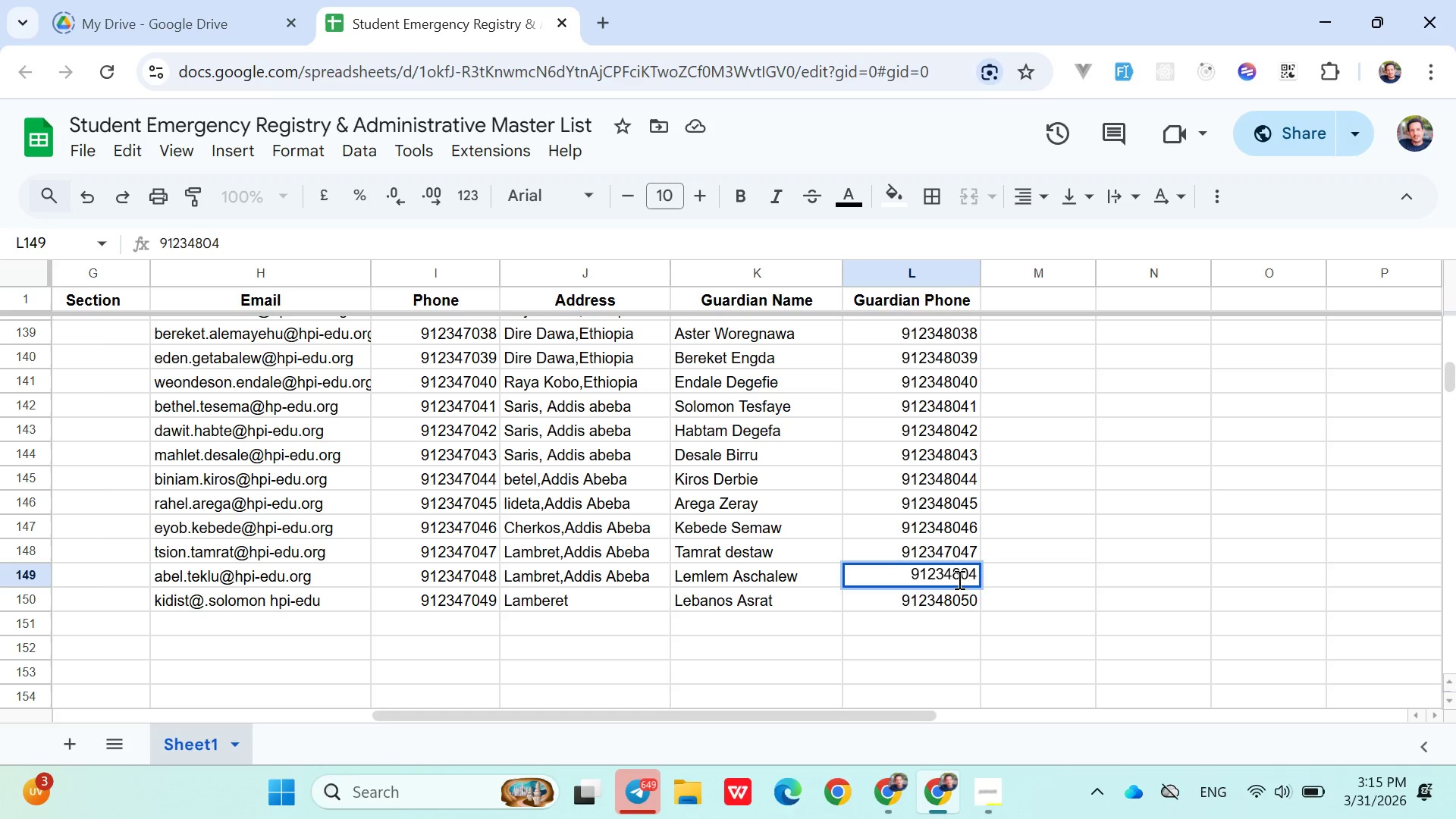 
key(8)
 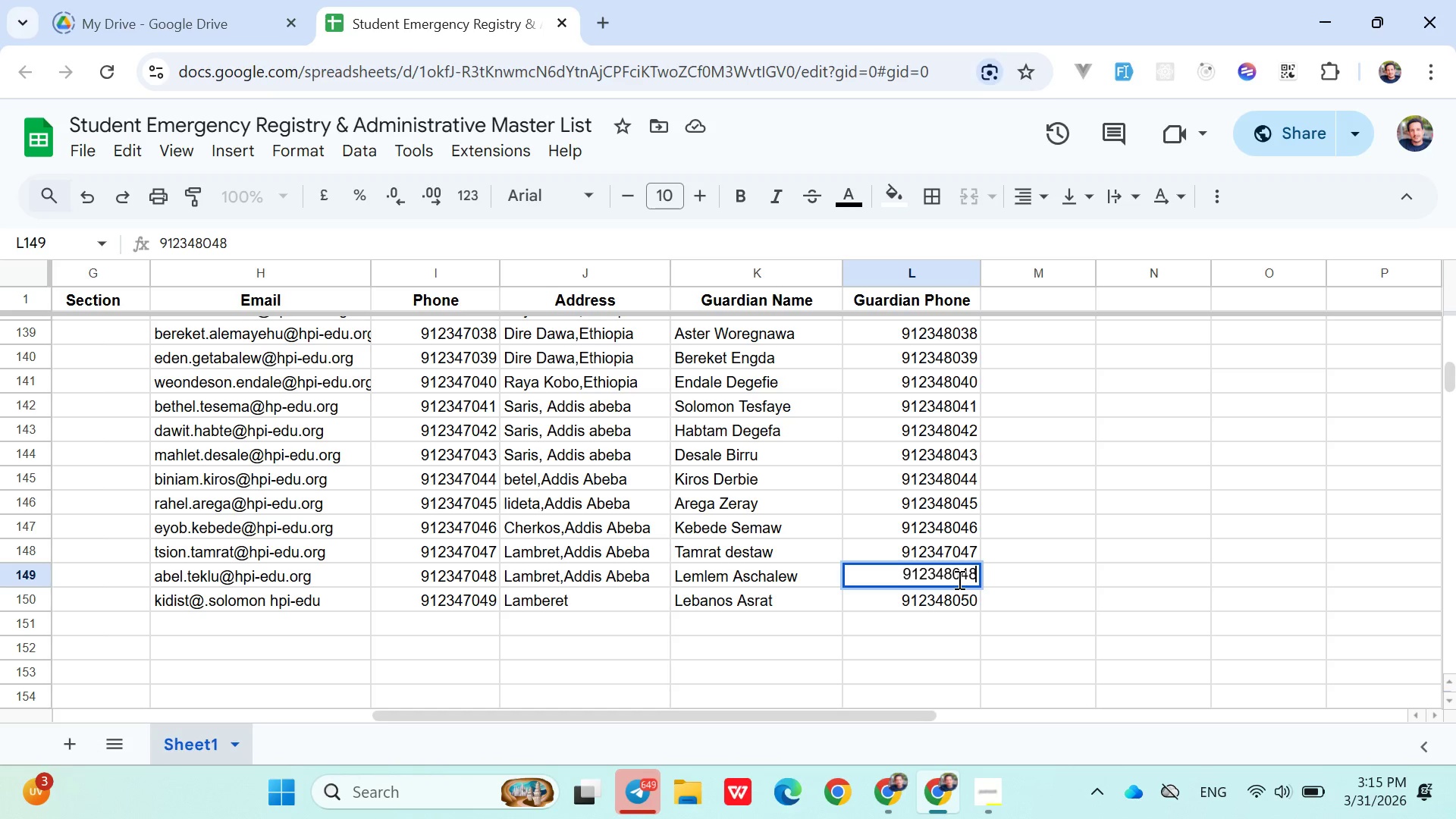 
key(ArrowDown)
 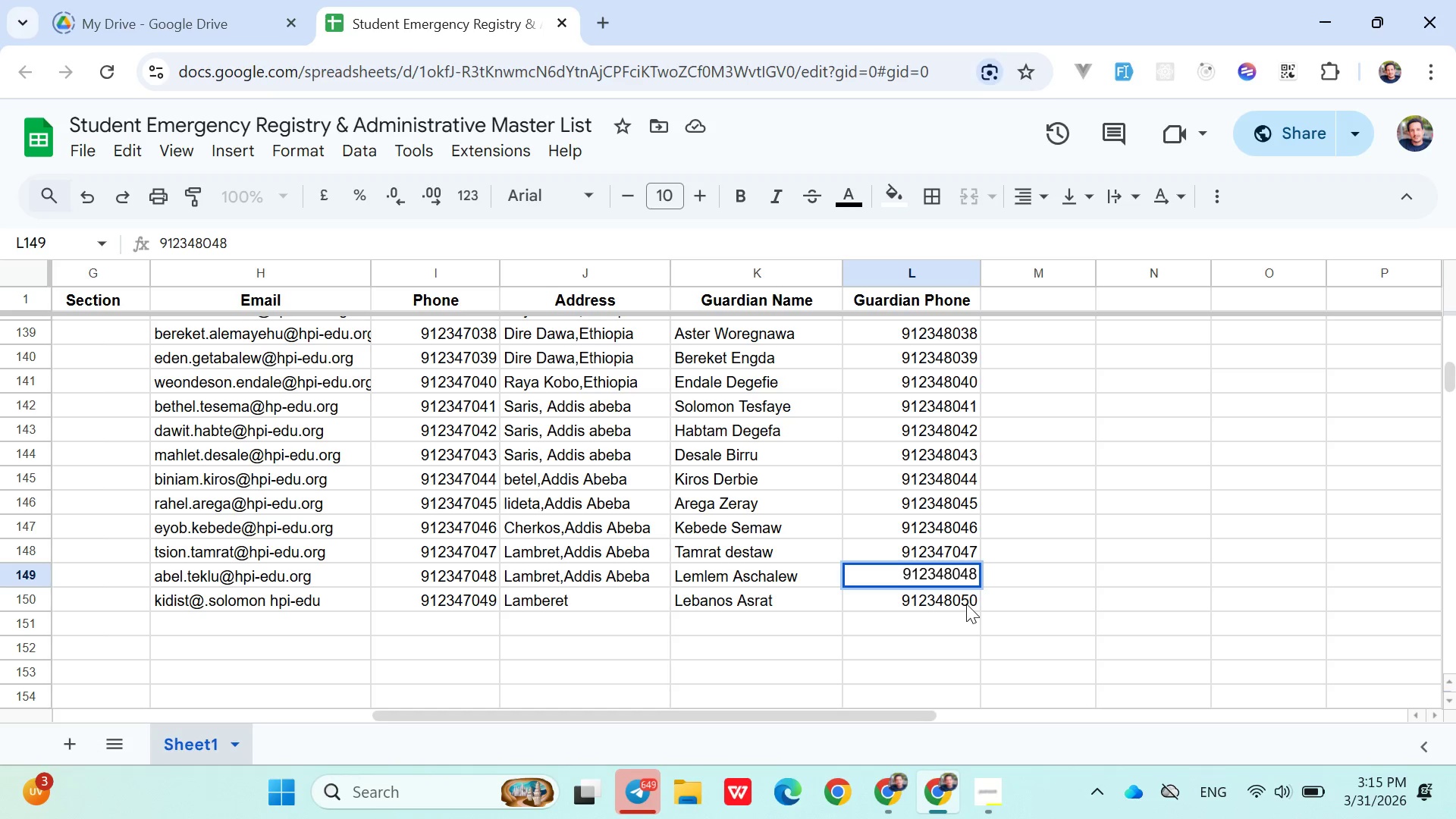 
double_click([965, 605])
 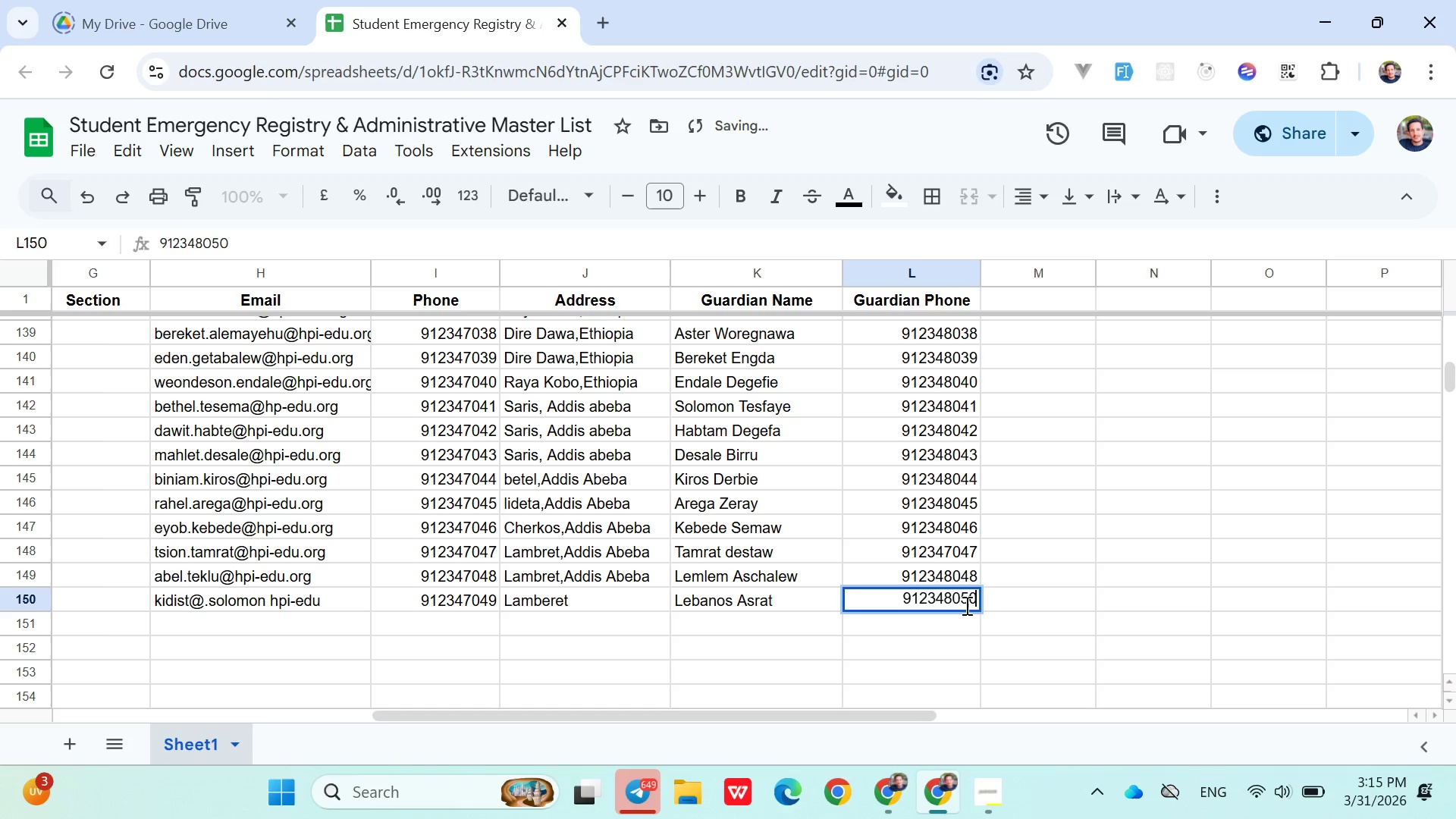 
triple_click([965, 605])
 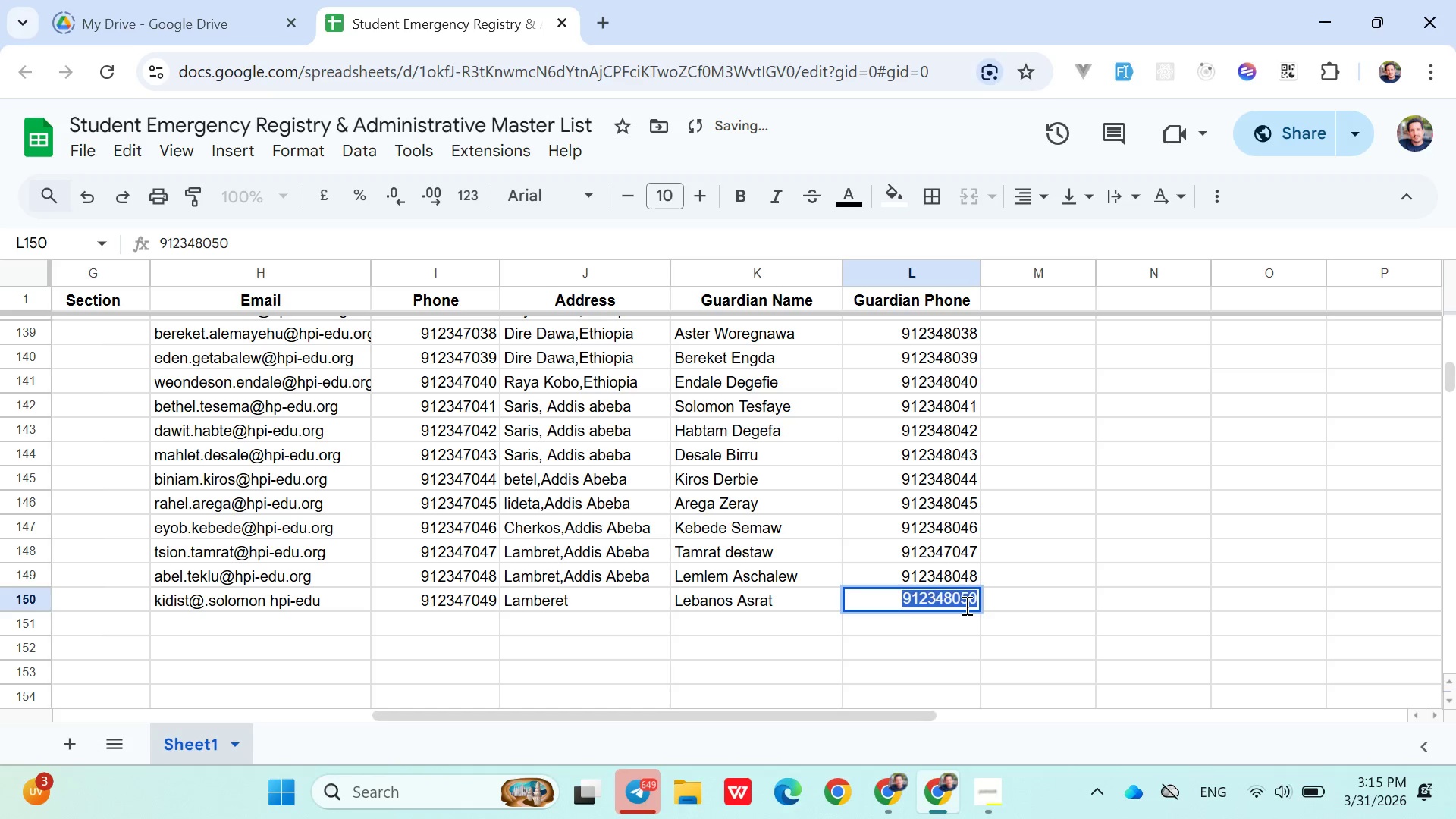 
key(ArrowRight)
 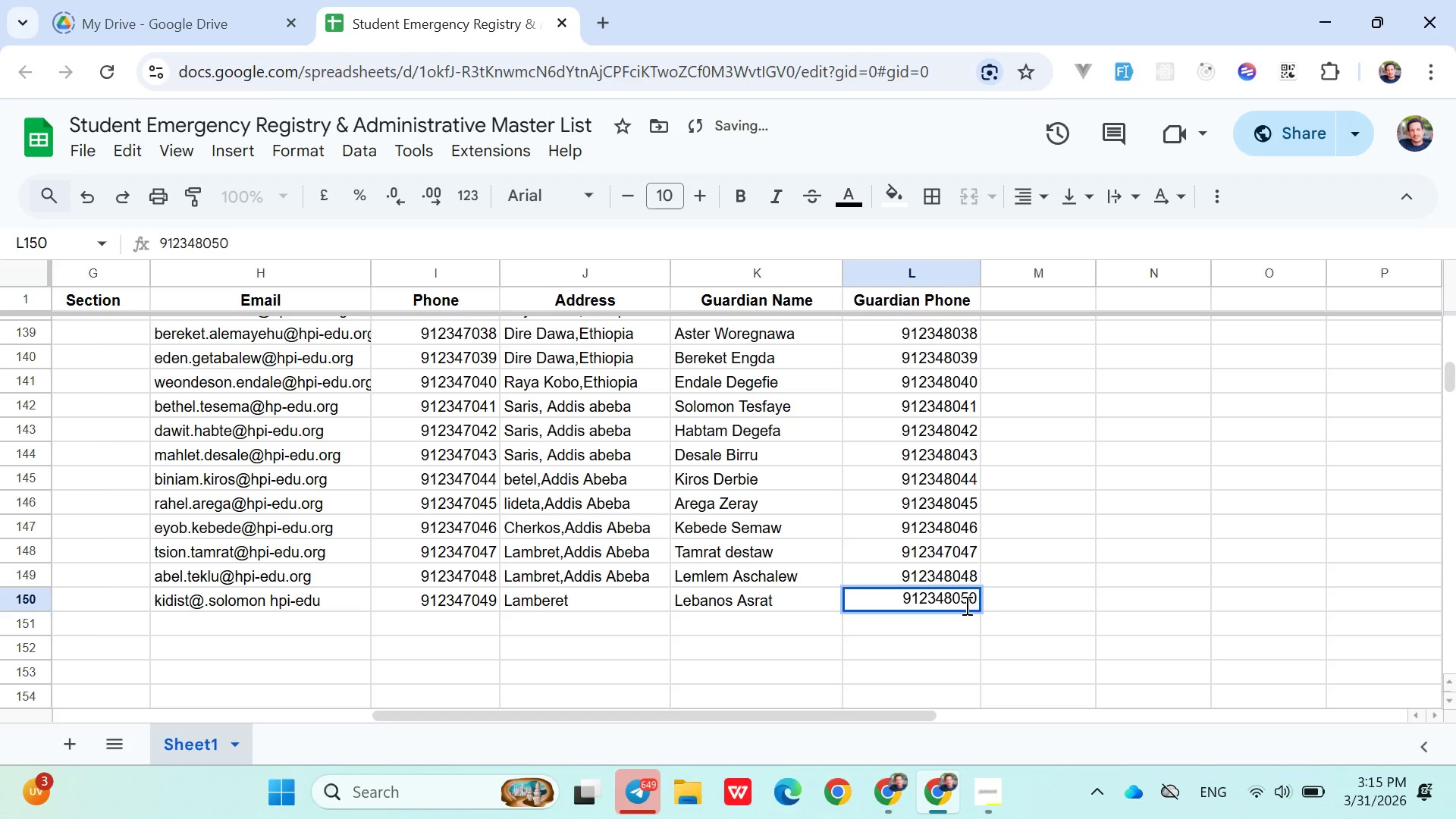 
key(Backspace)
key(Backspace)
type(49)
 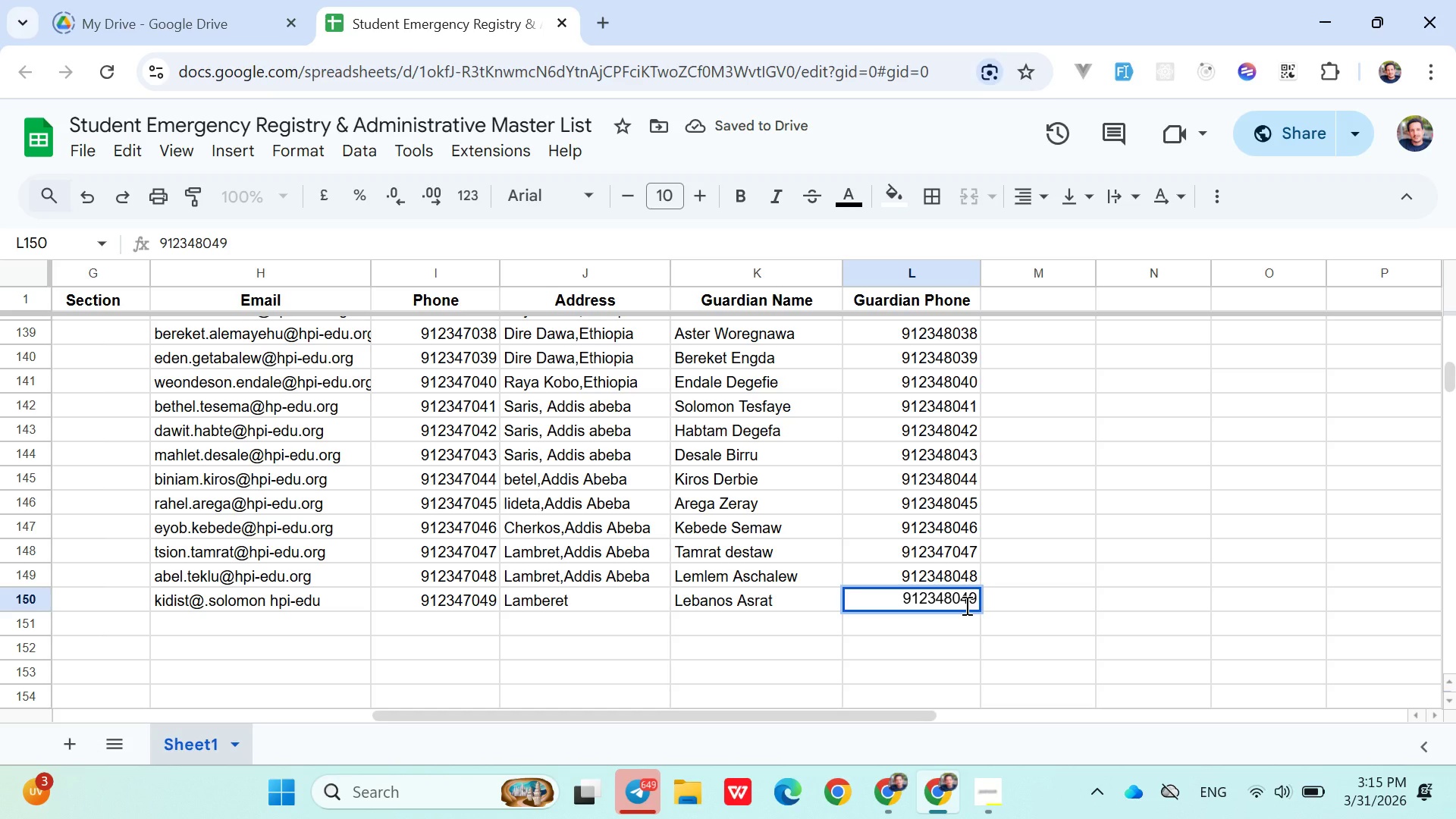 
key(ArrowDown)
 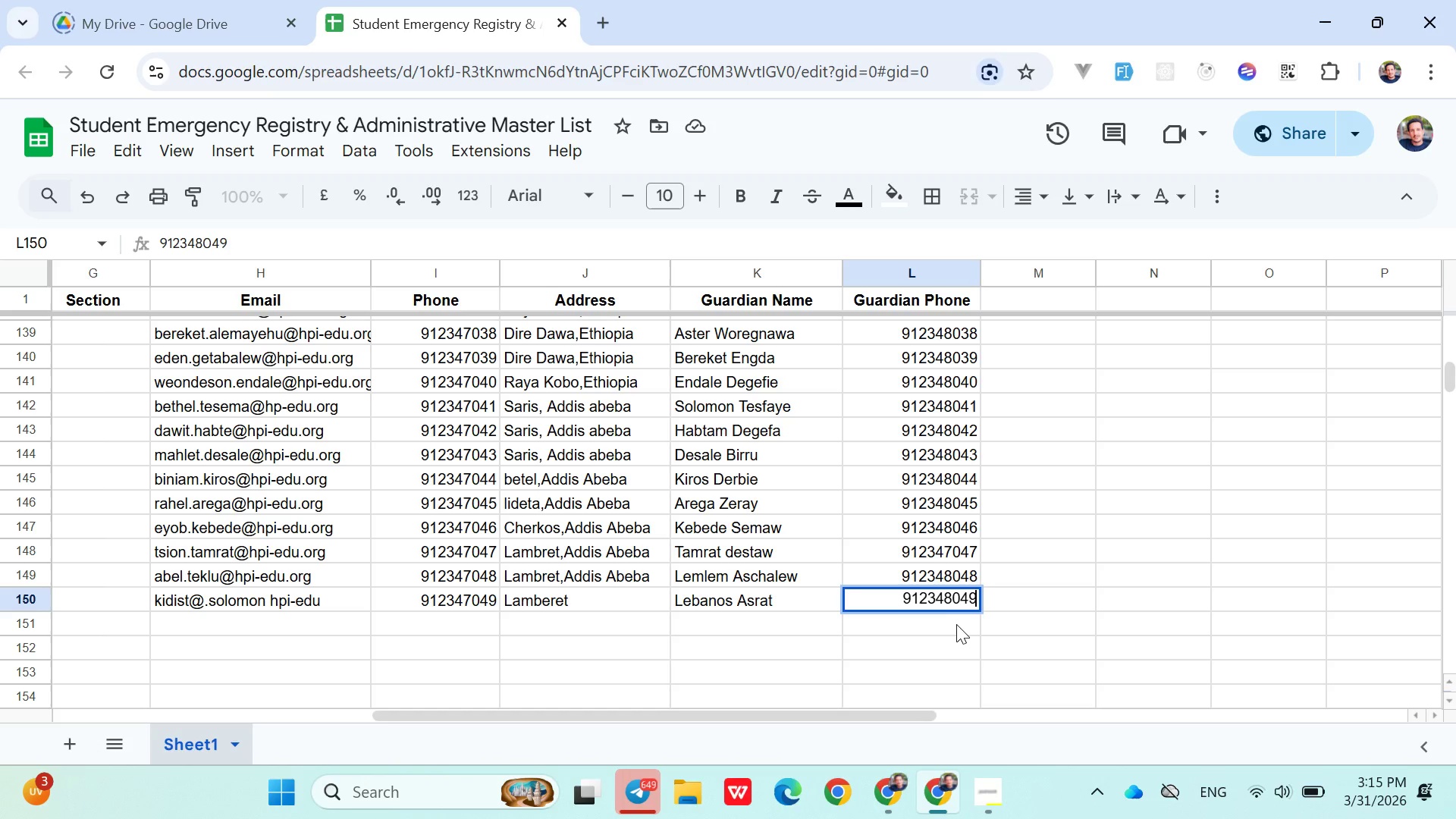 
left_click([952, 629])
 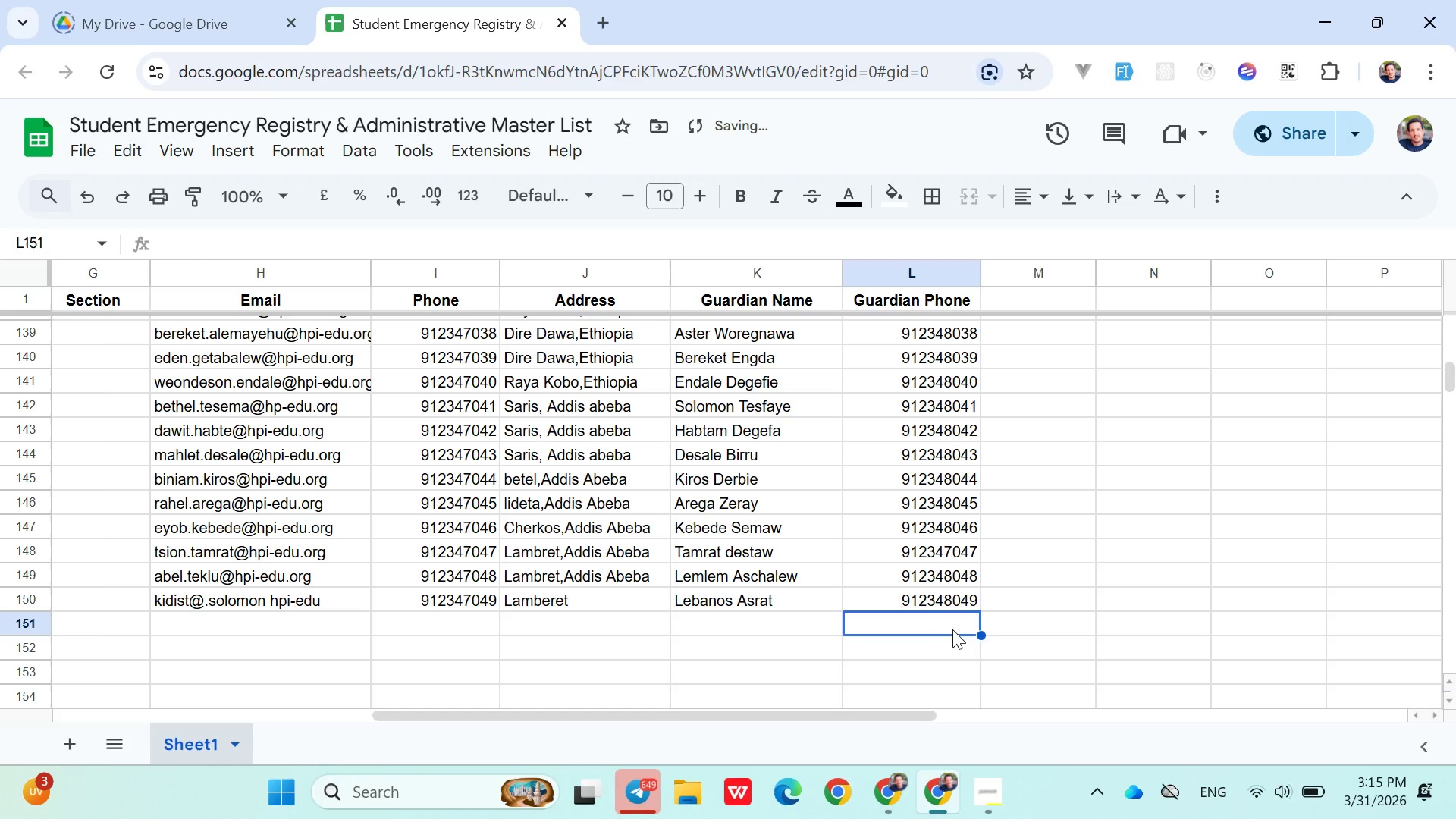 
hold_key(key=ArrowLeft, duration=0.88)
 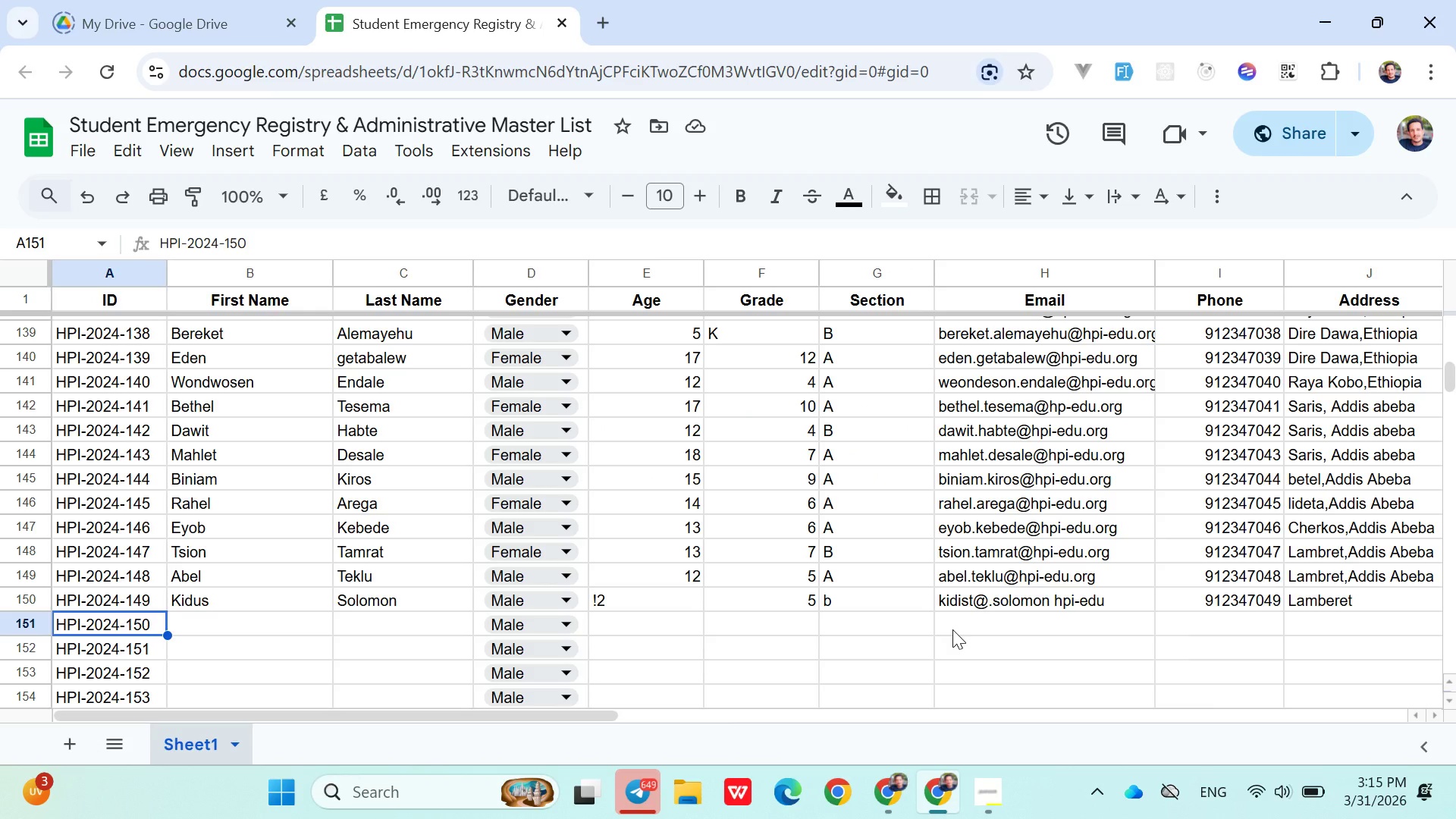 
wait(5.92)
 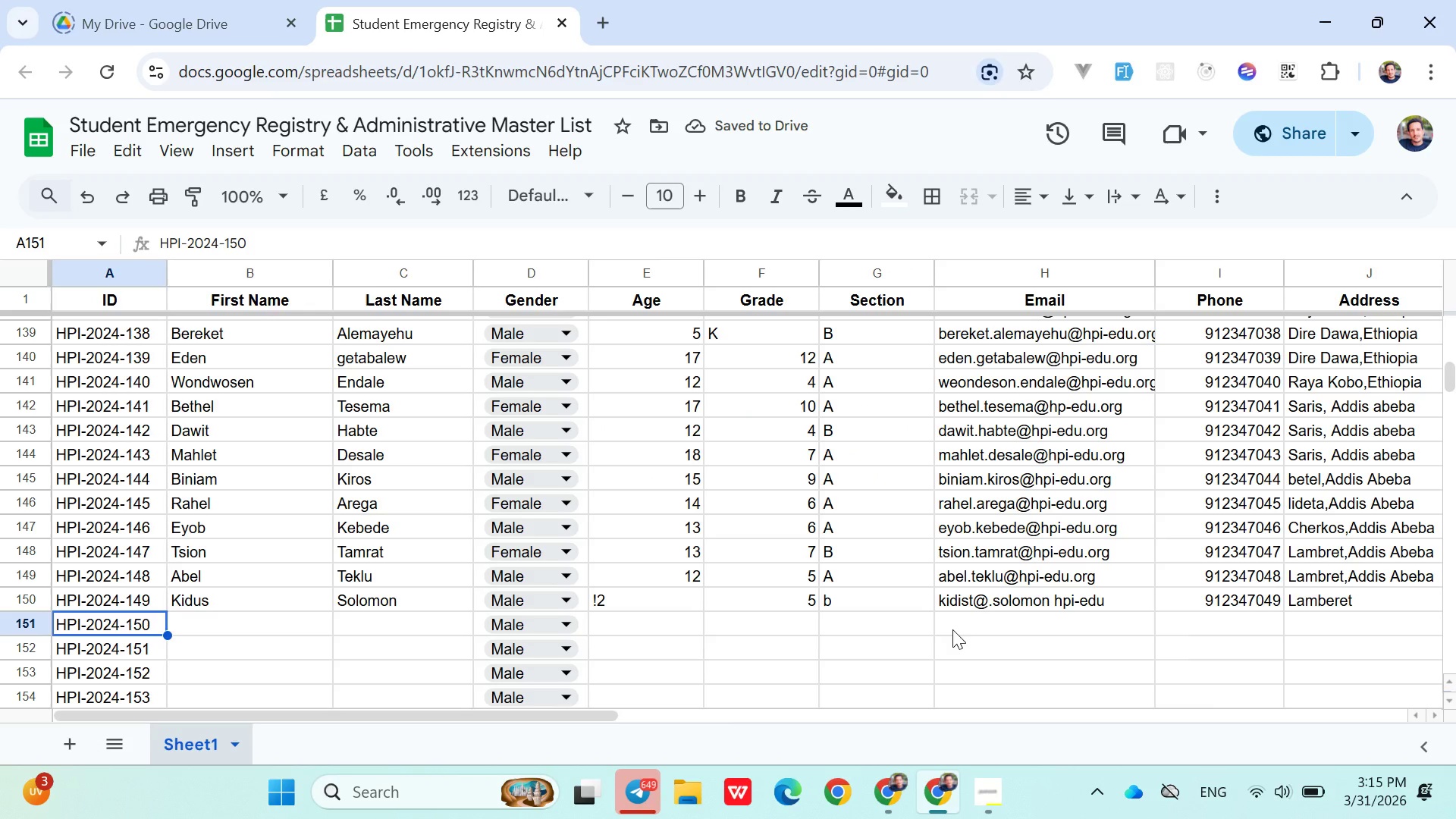 
type(Natnael)
 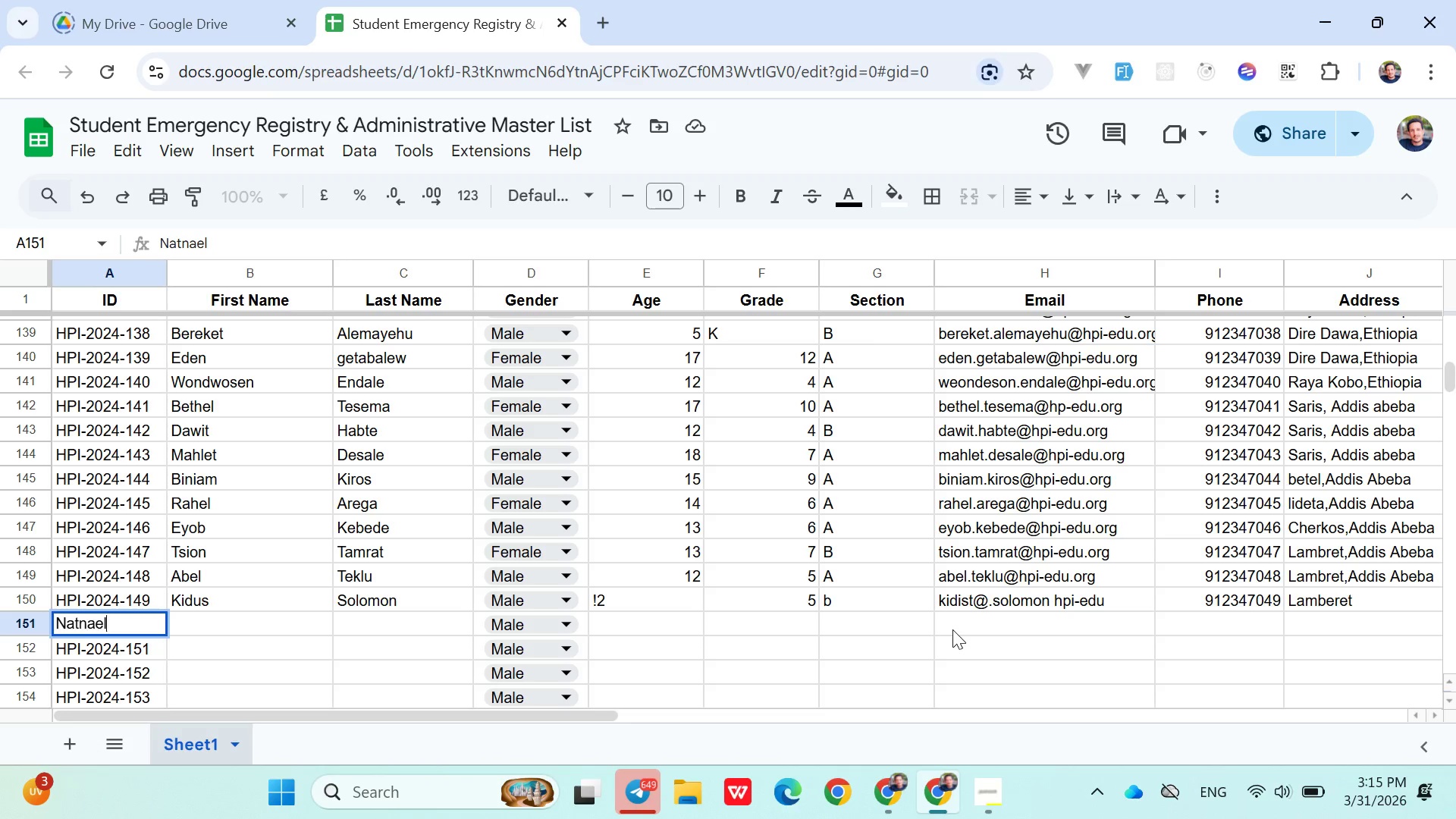 
key(Control+Z)
 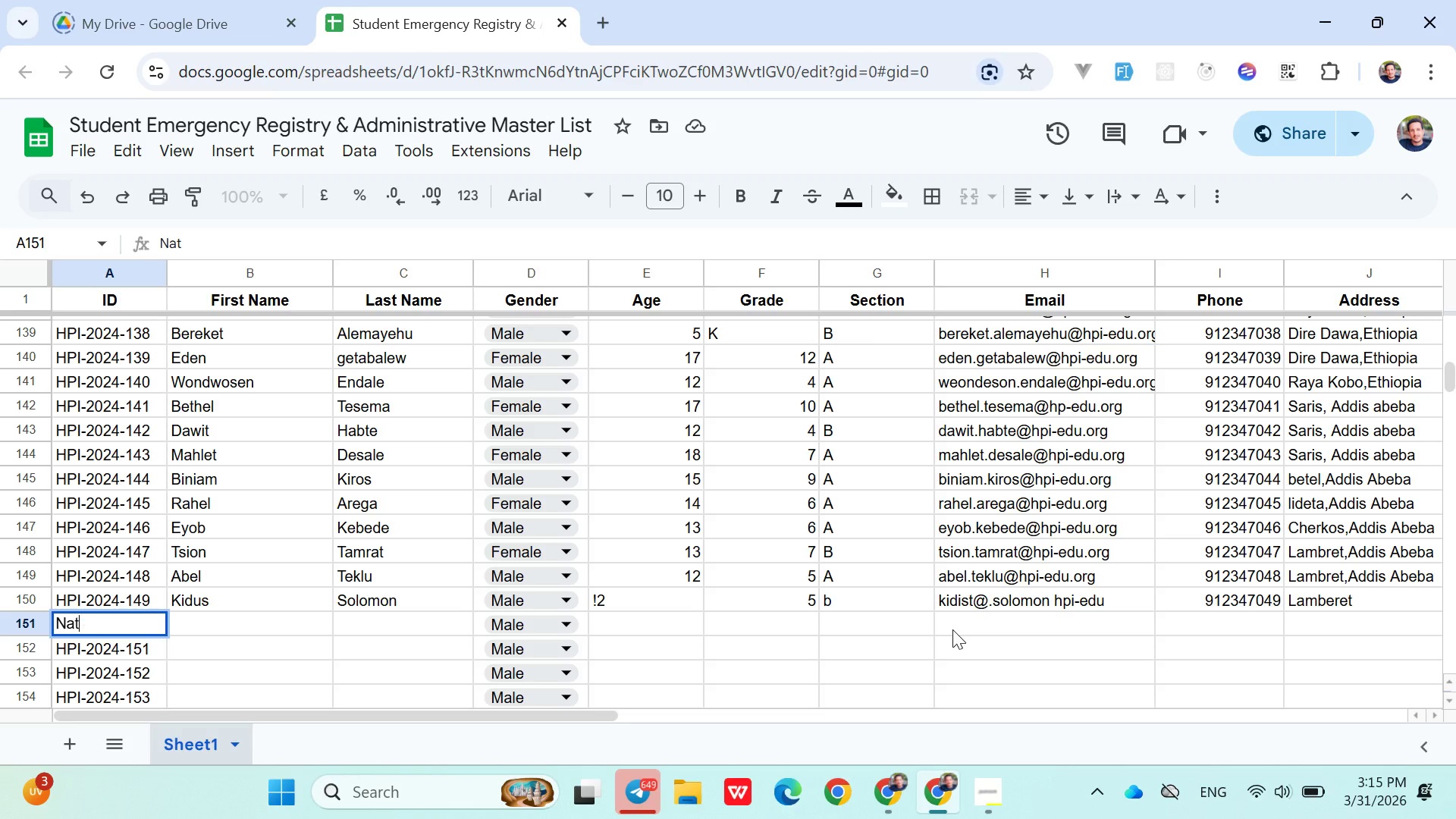 
key(Control+Z)
 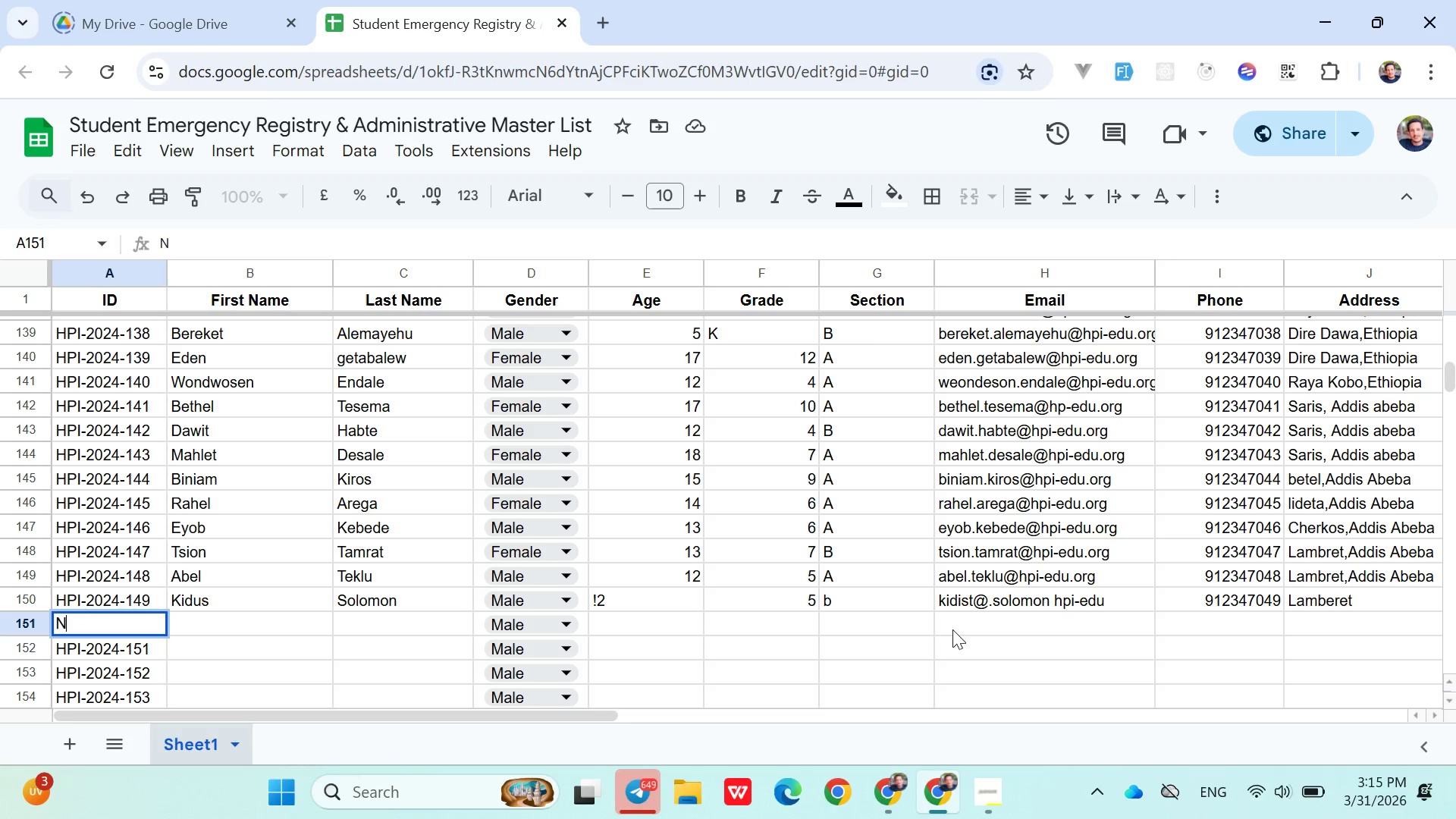 
key(Control+Z)
 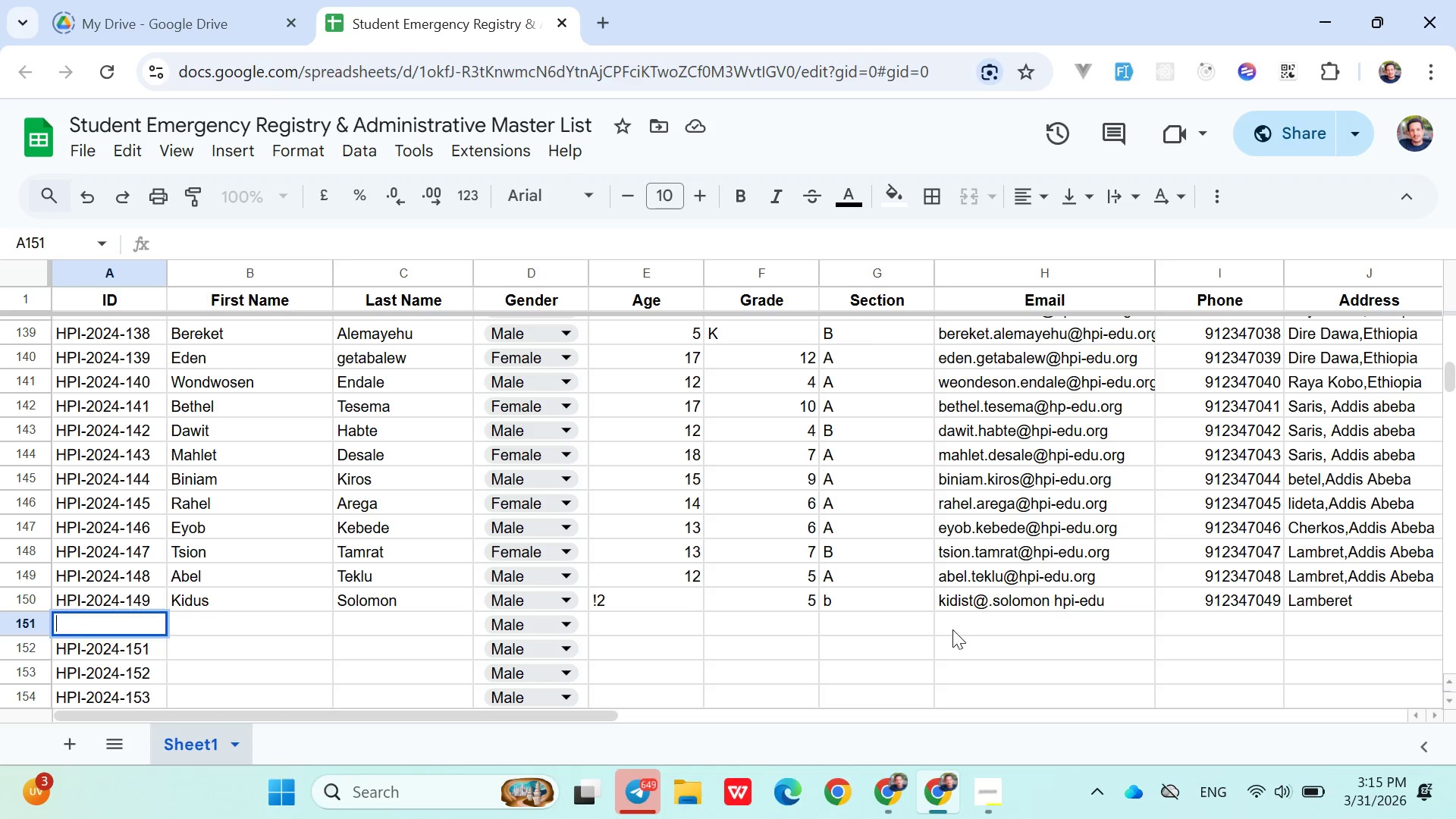 
key(Control+Z)
 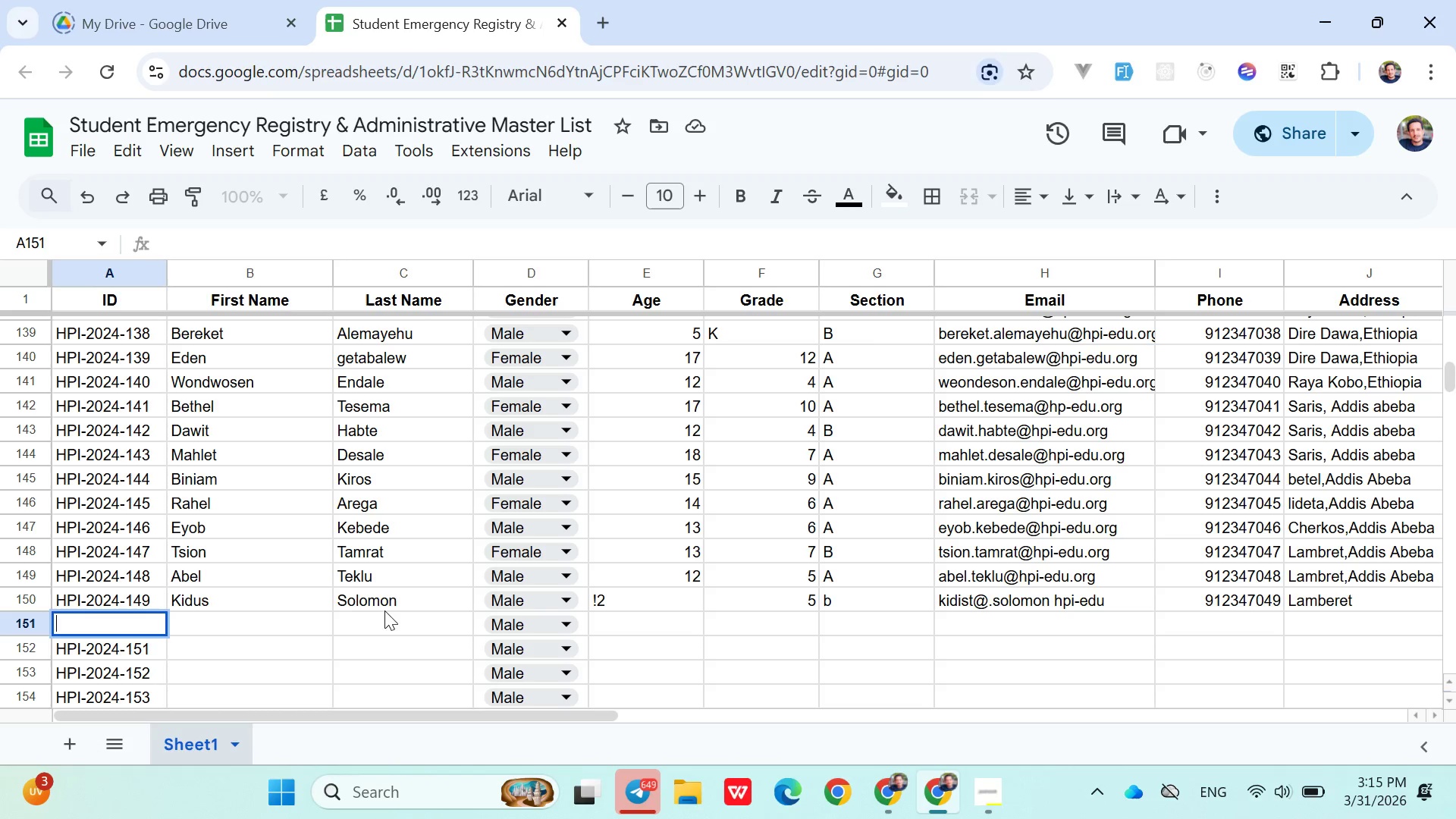 
left_click([293, 613])
 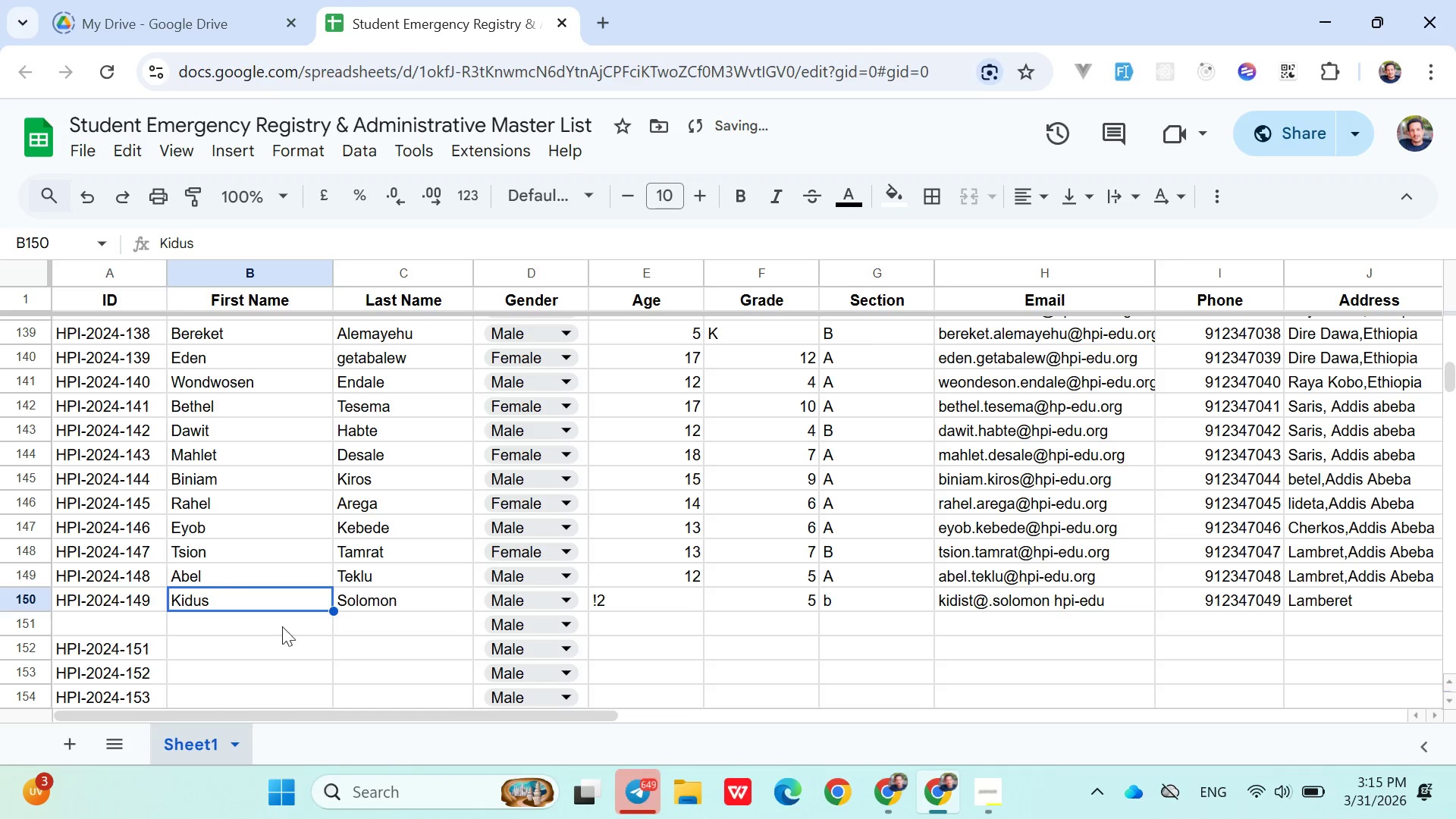 
left_click([278, 629])
 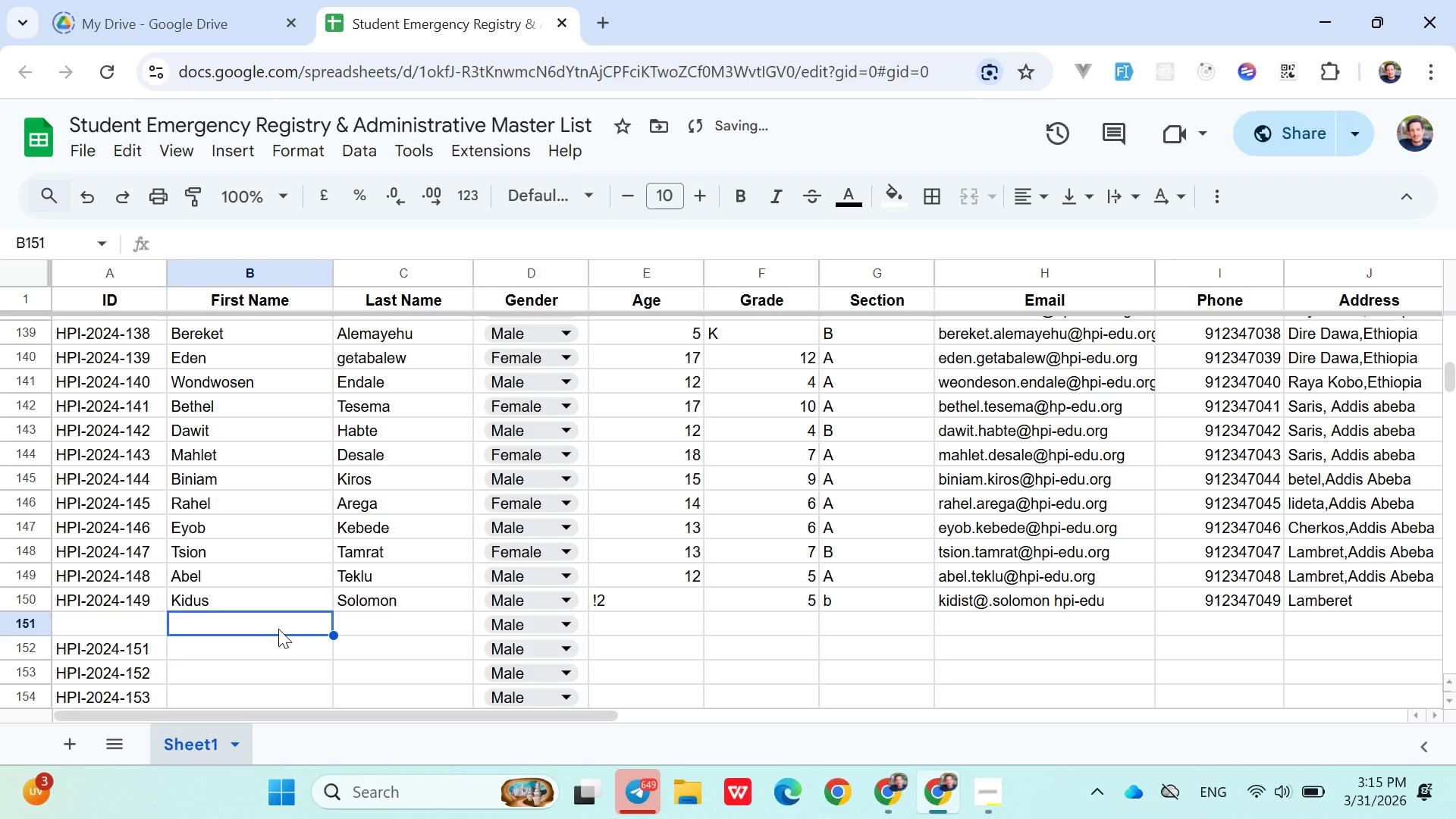 
type(Natnaee)
key(Backspace)
type(l)
 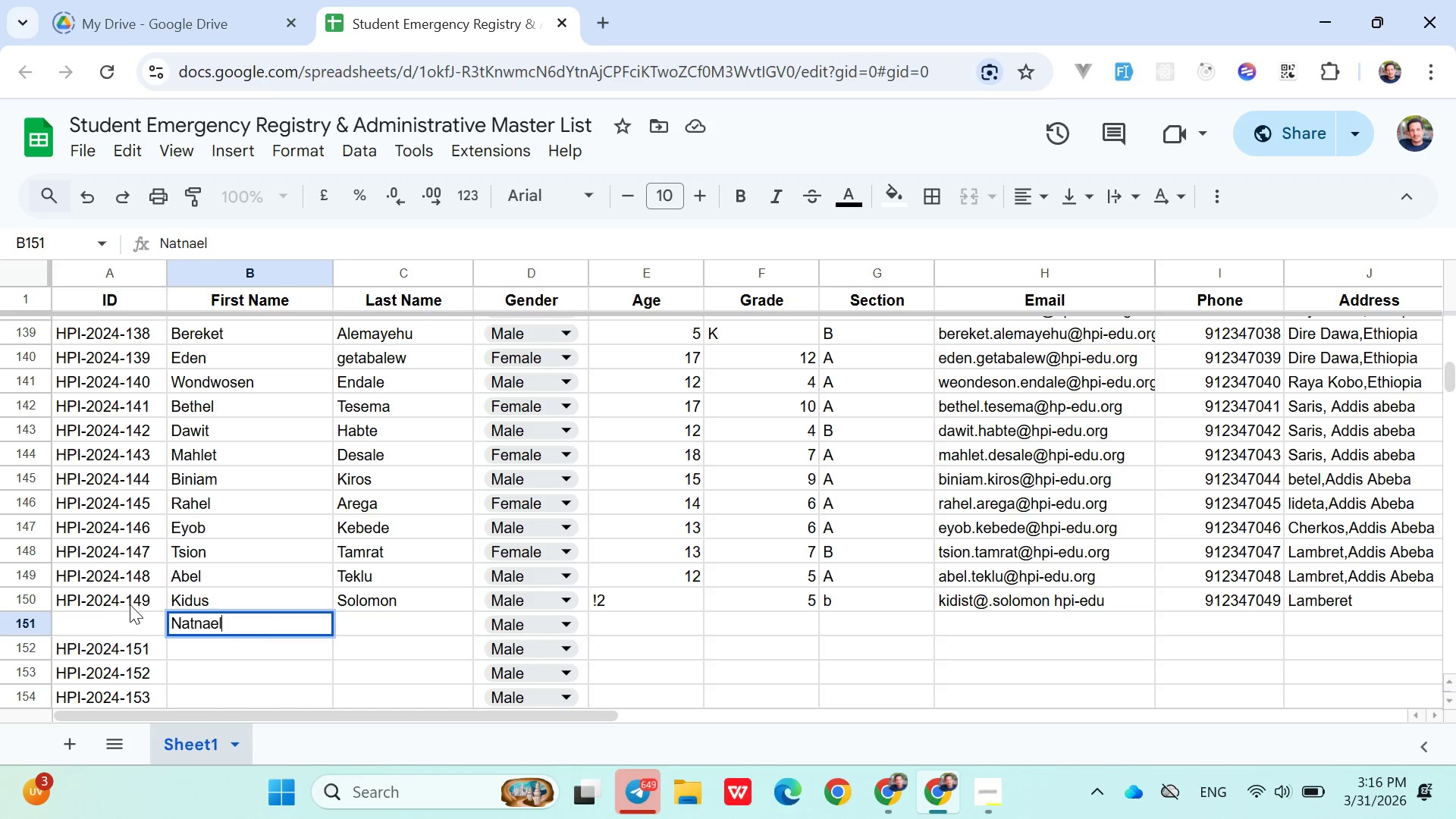 
left_click([142, 598])
 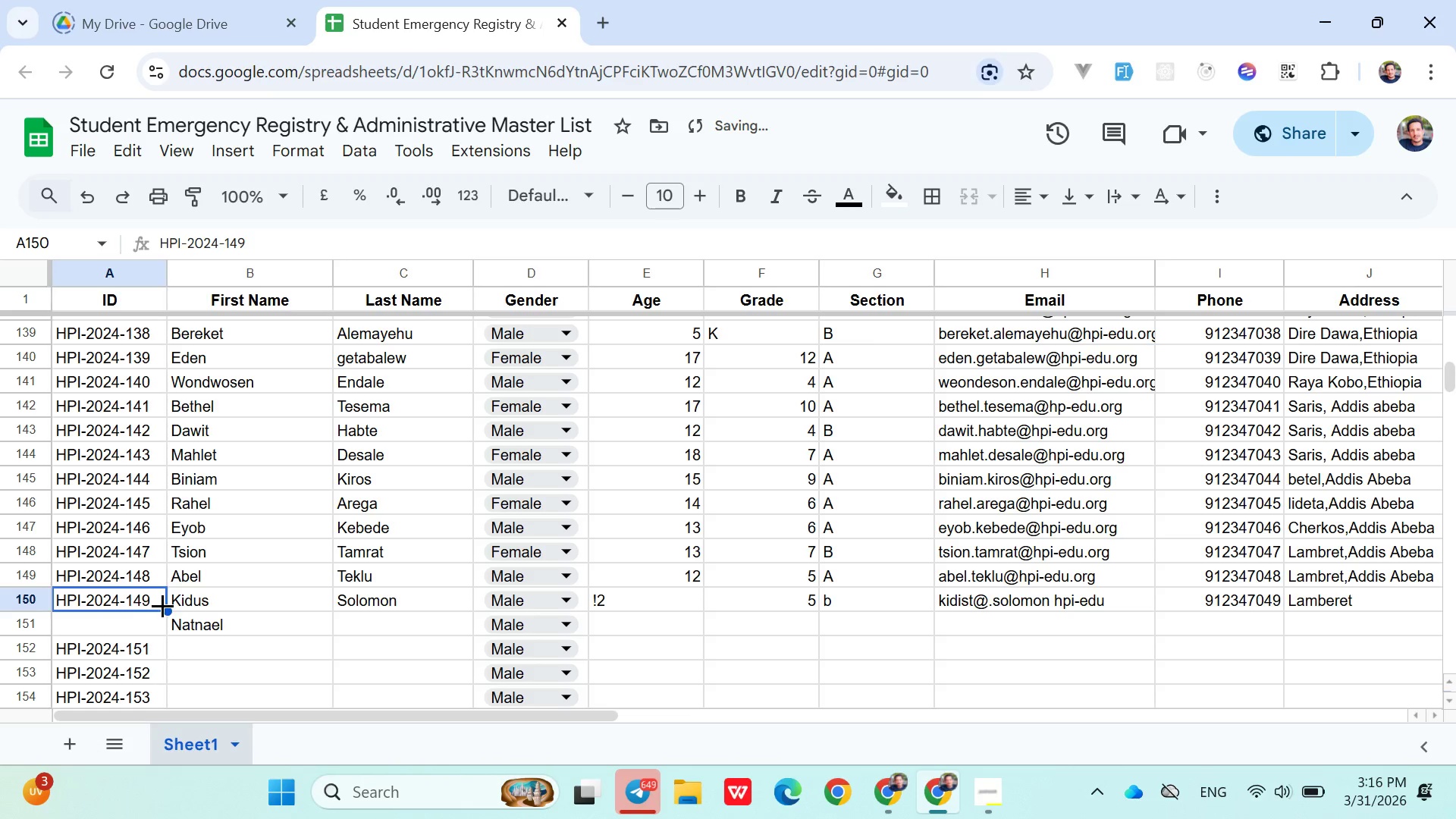 
left_click_drag(start_coordinate=[162, 606], to_coordinate=[158, 623])
 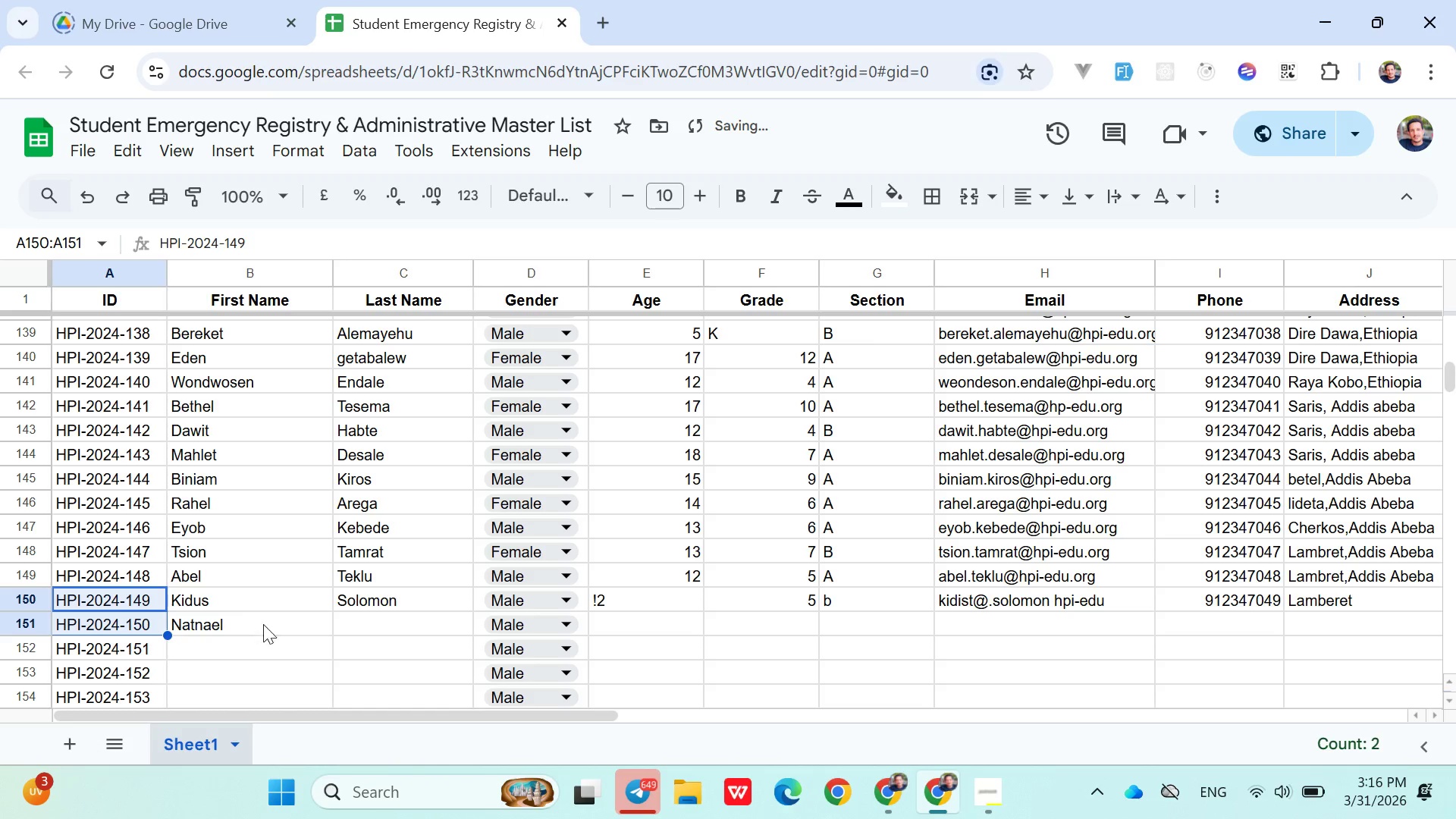 
left_click([355, 619])
 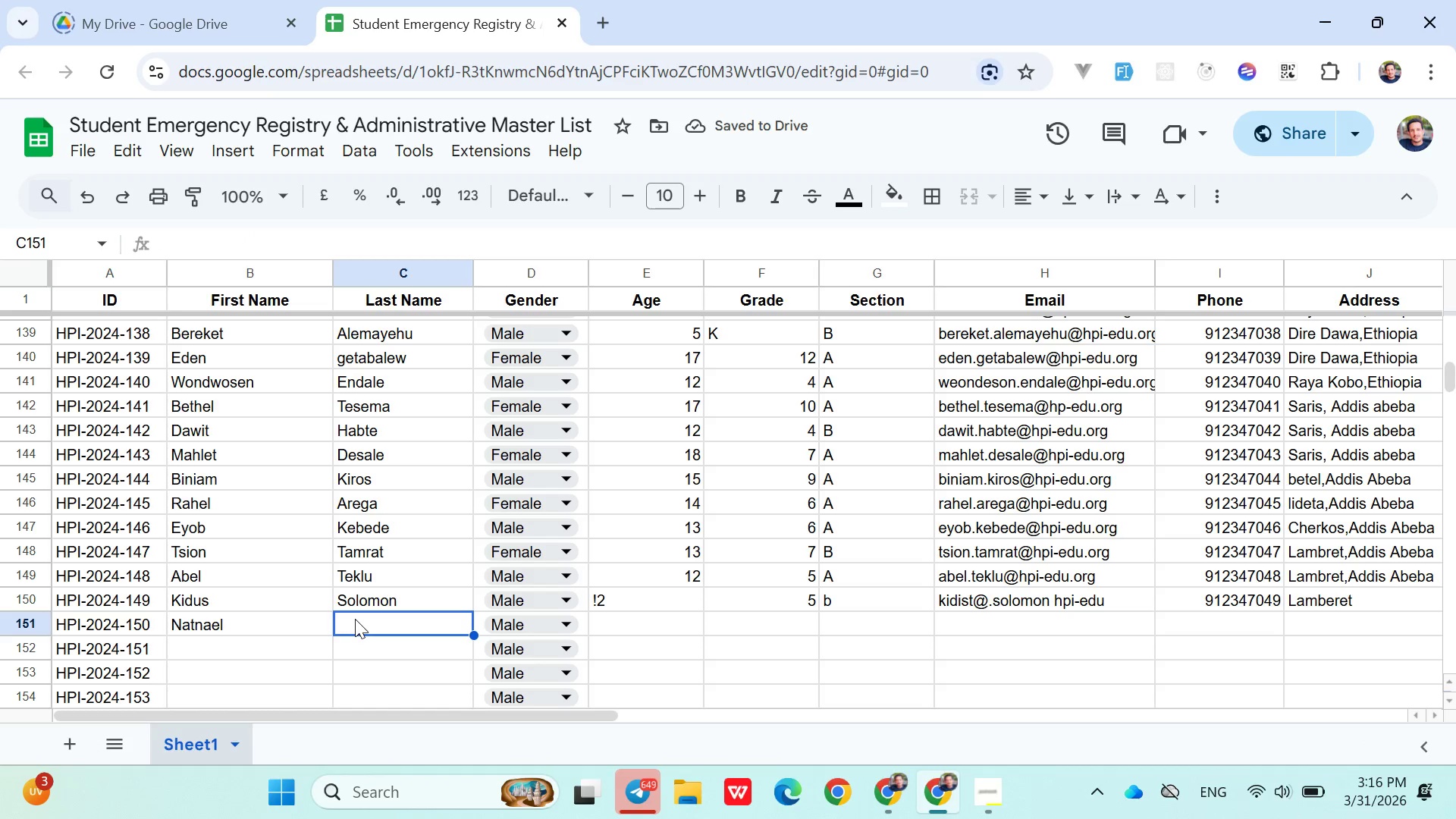 
hold_key(key=ShiftLeft, duration=0.67)
 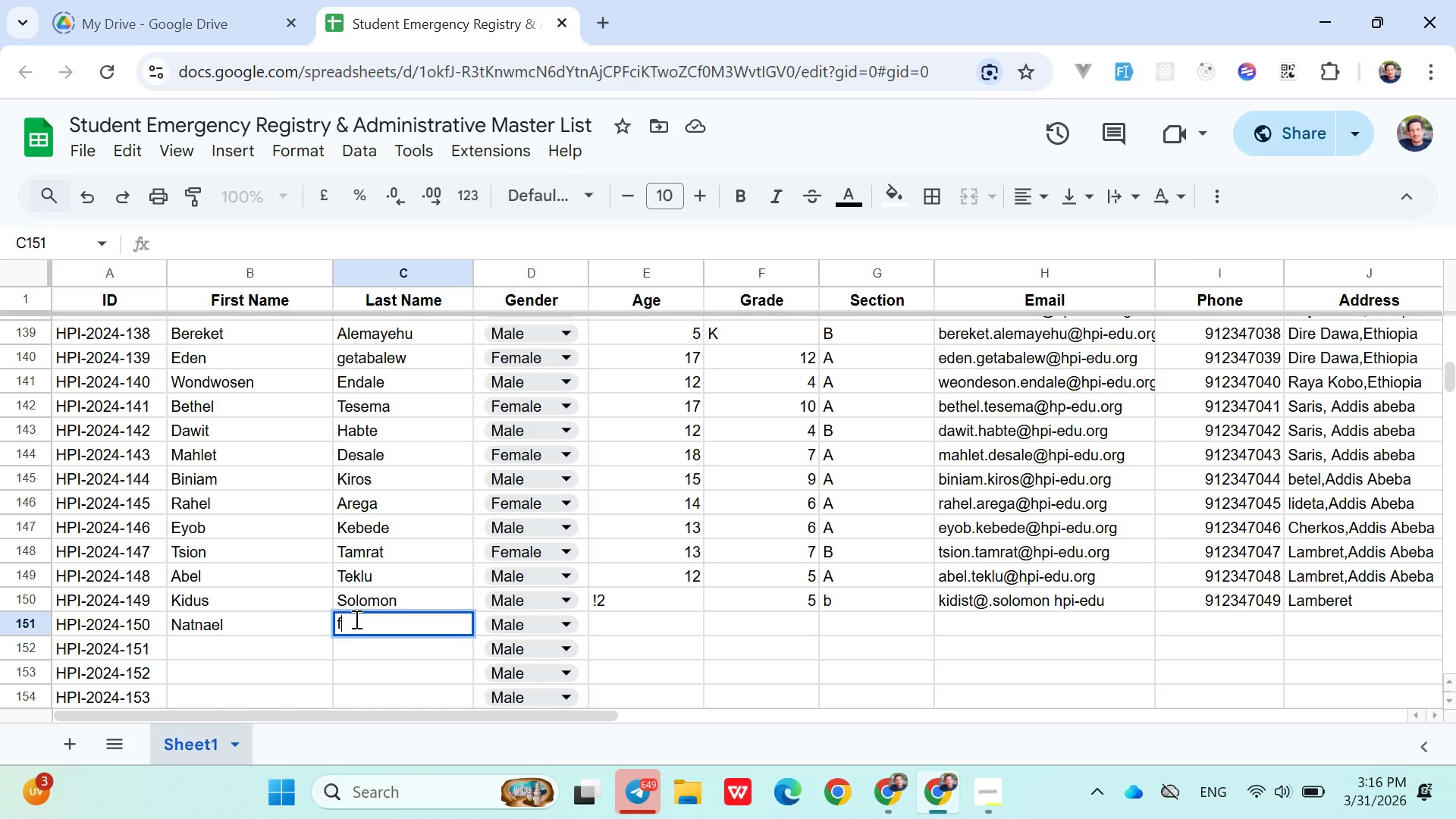 
type(fisseha)
 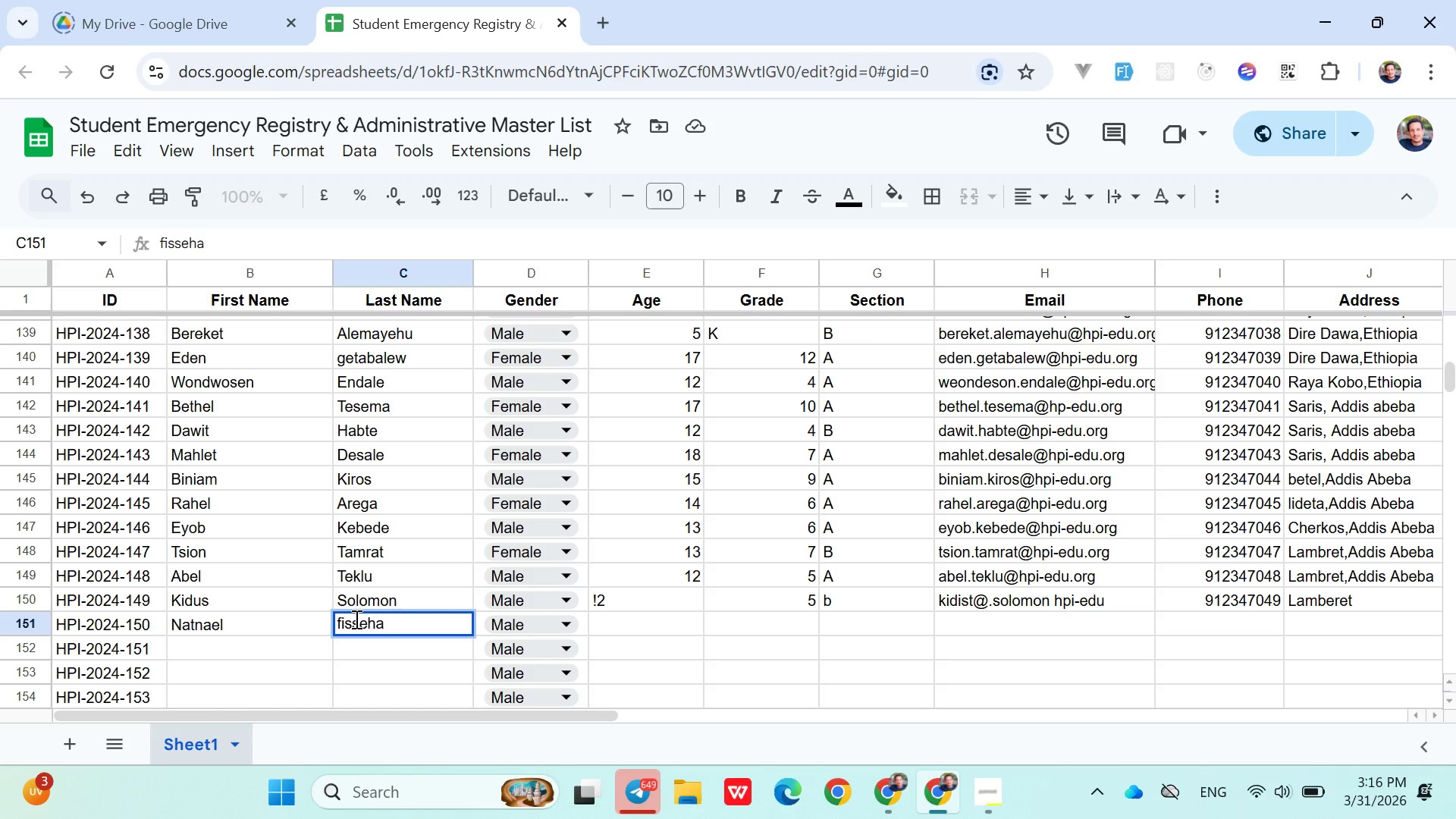 
key(ArrowRight)
 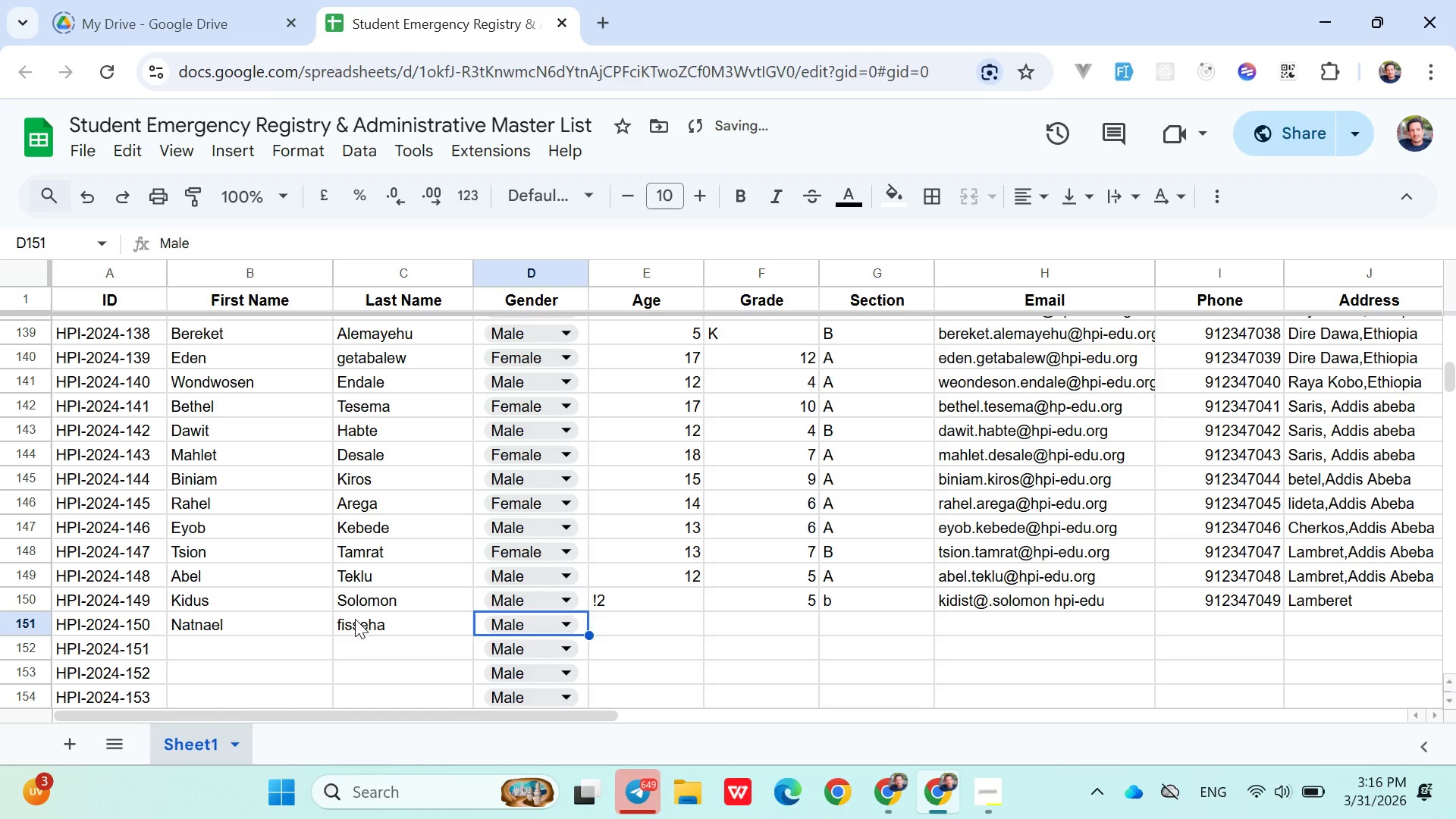 
key(ArrowLeft)
 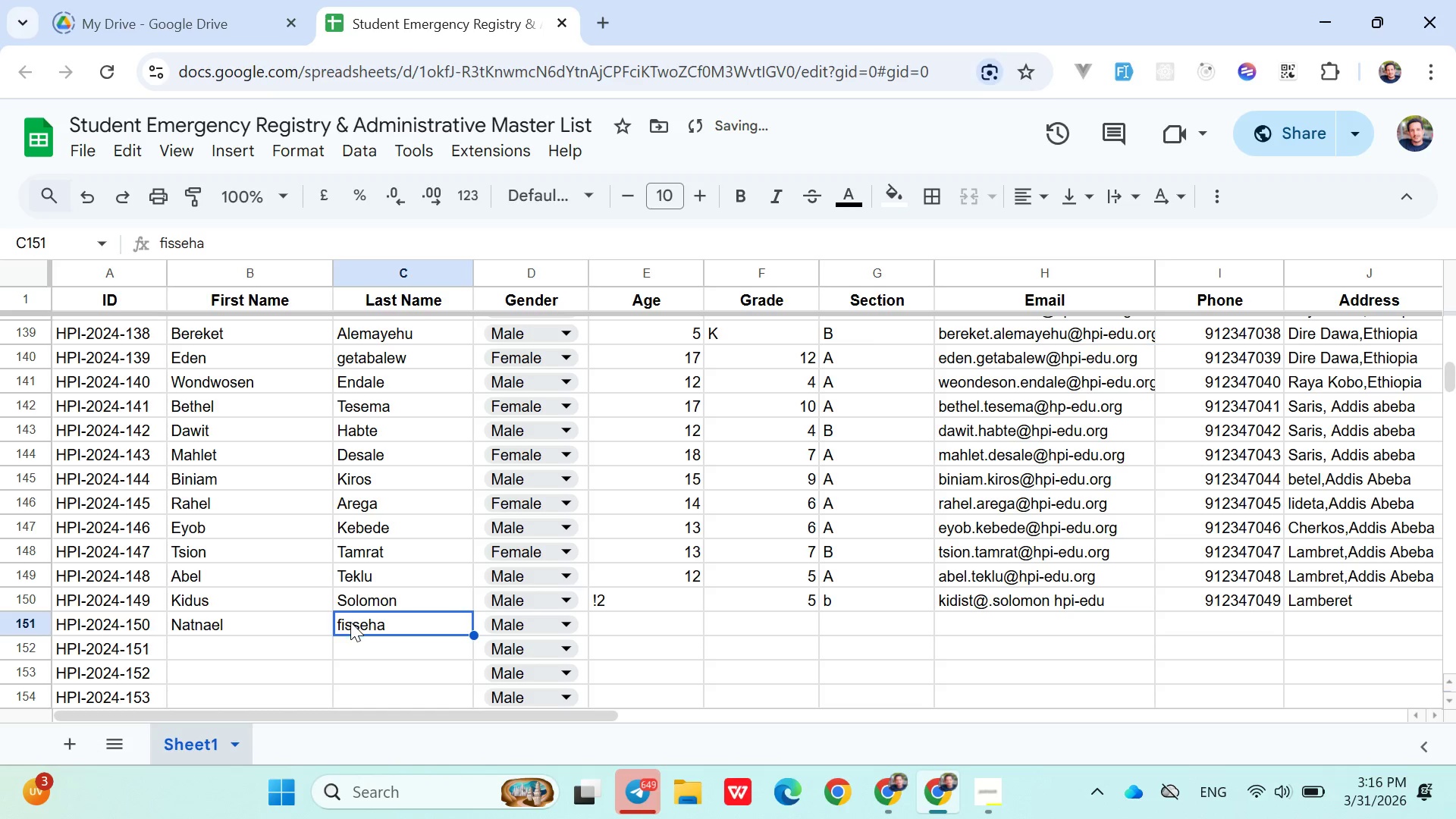 
double_click([350, 622])
 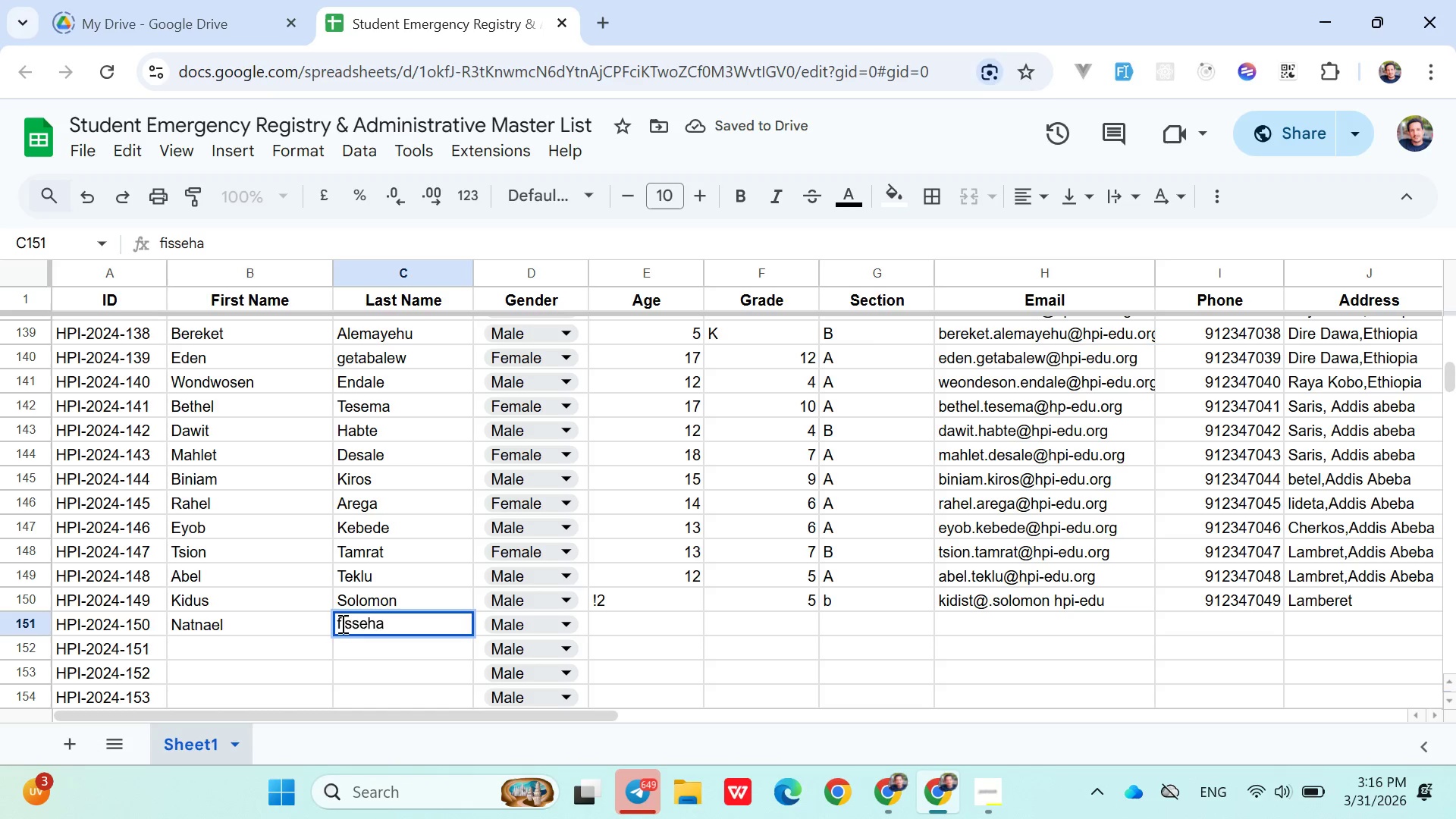 
left_click([340, 624])
 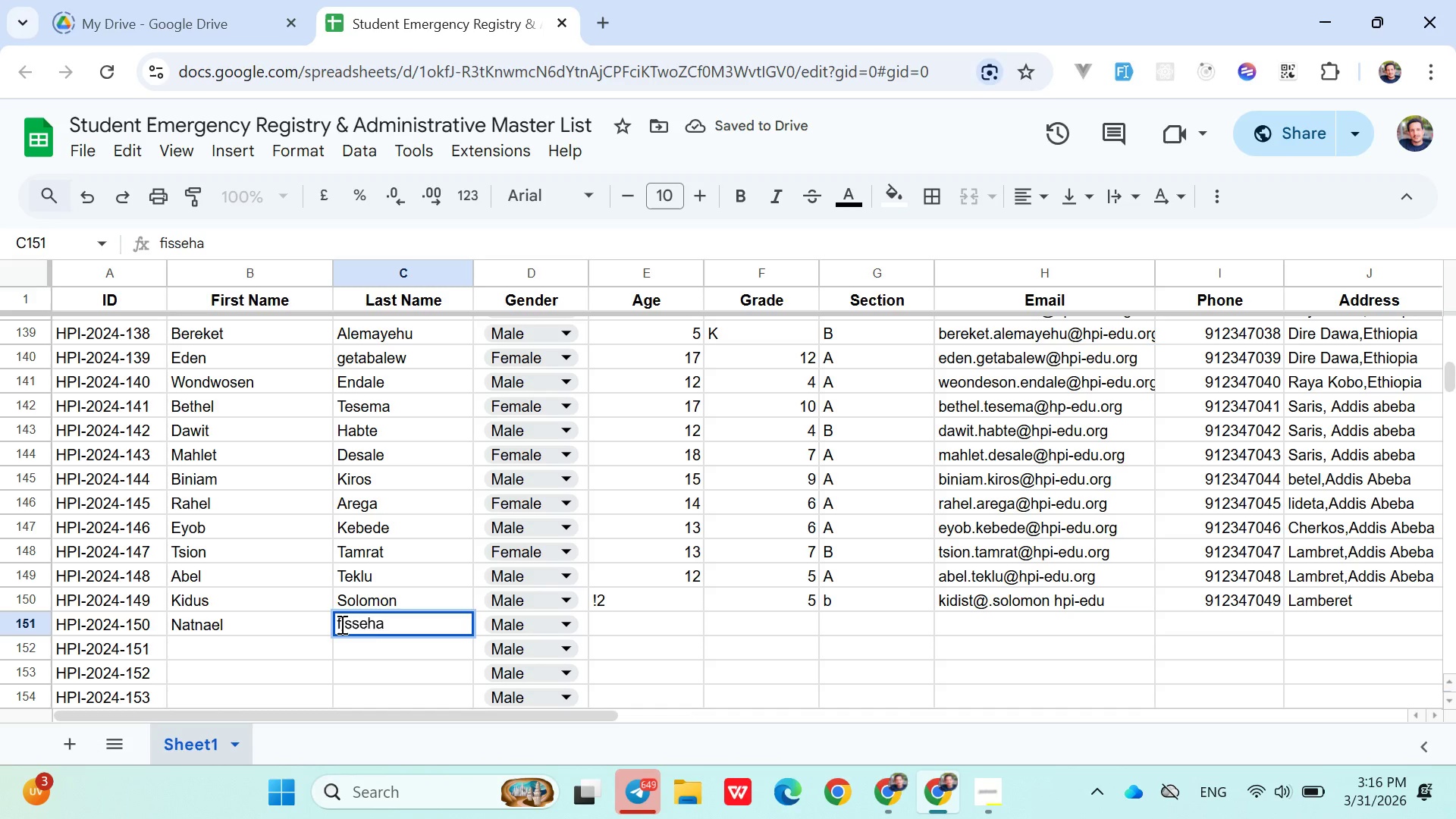 
key(Backspace)
 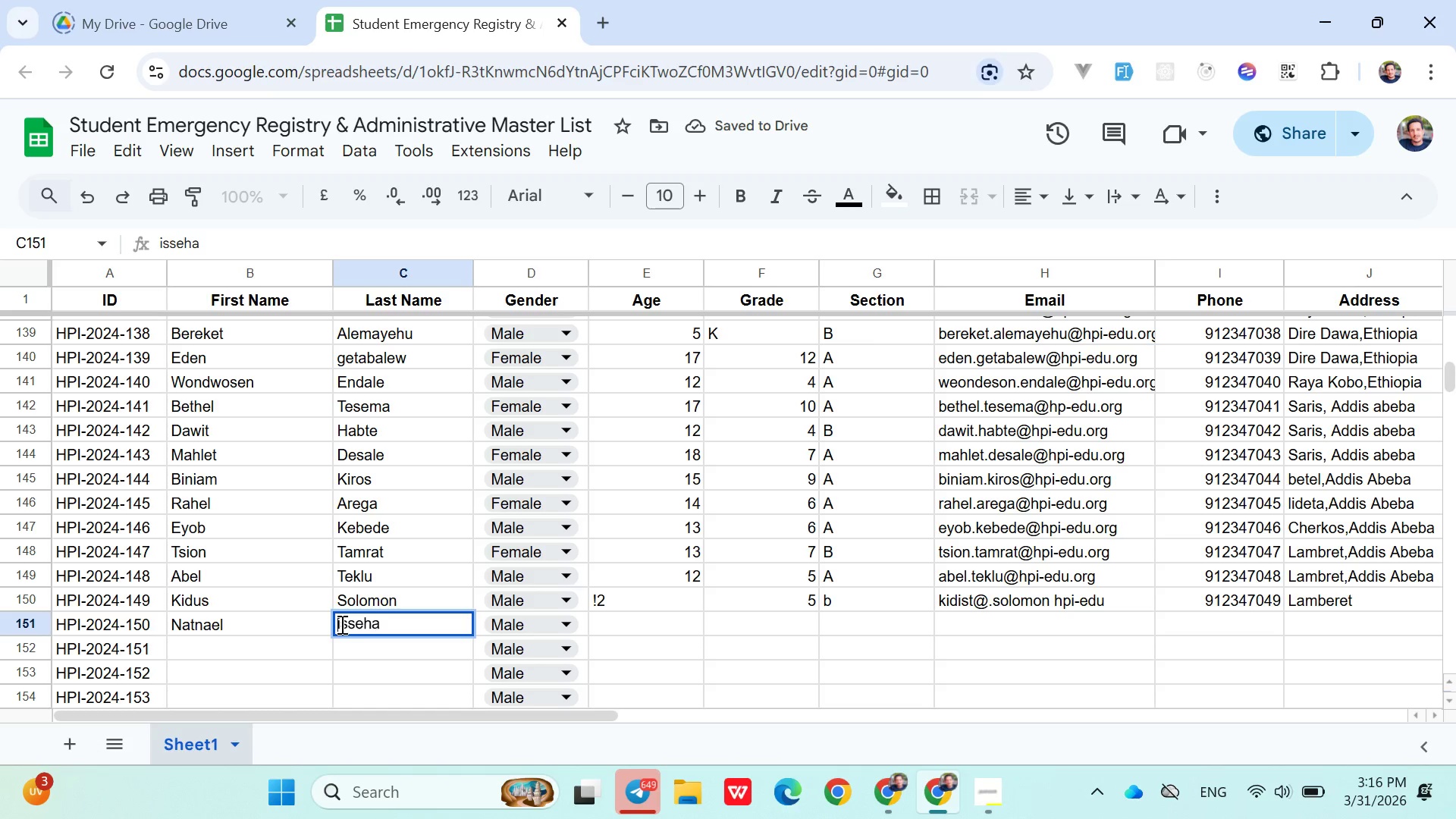 
key(Shift+ShiftLeft)
 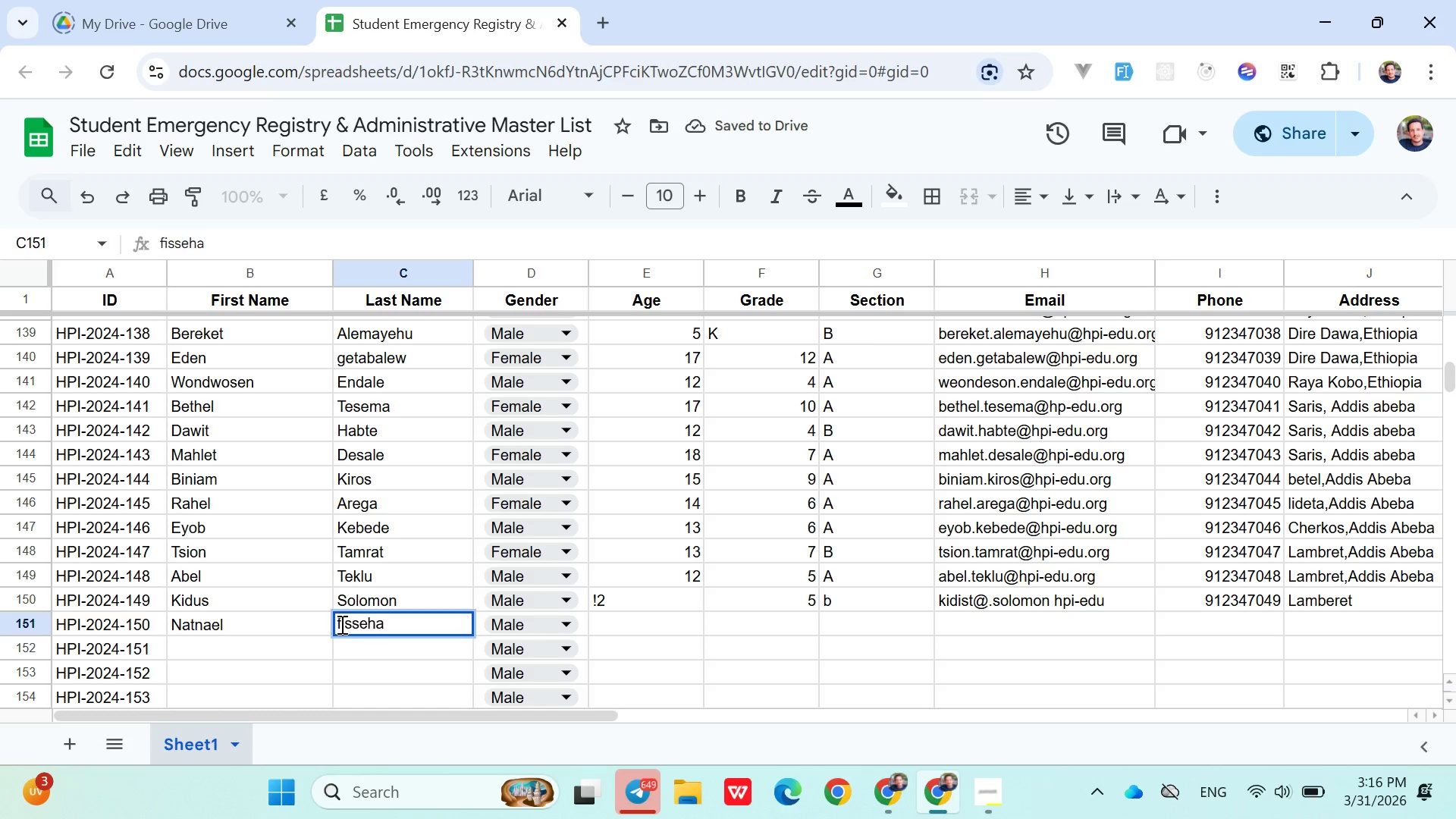 
key(F)
 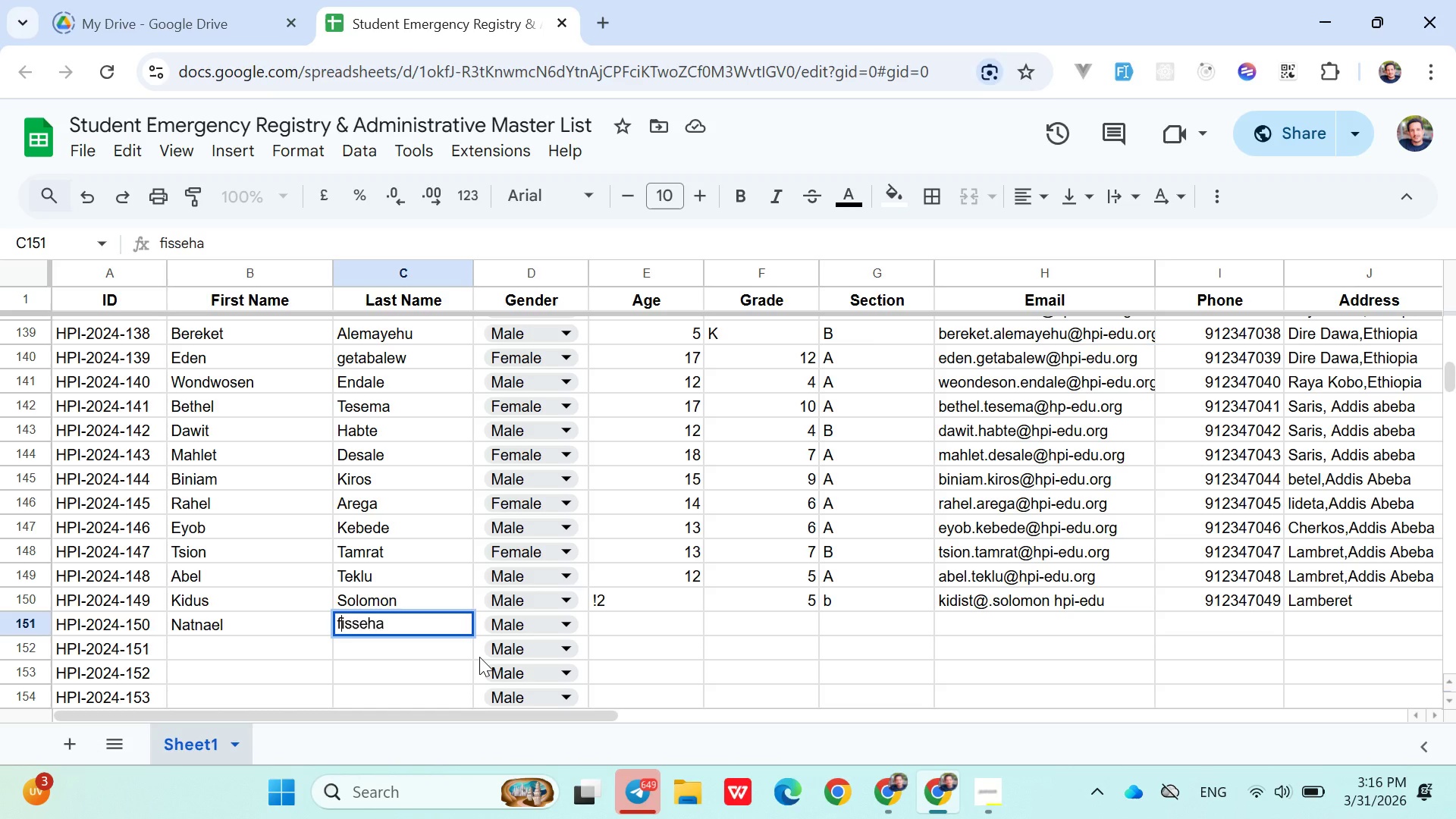 
key(Backspace)
 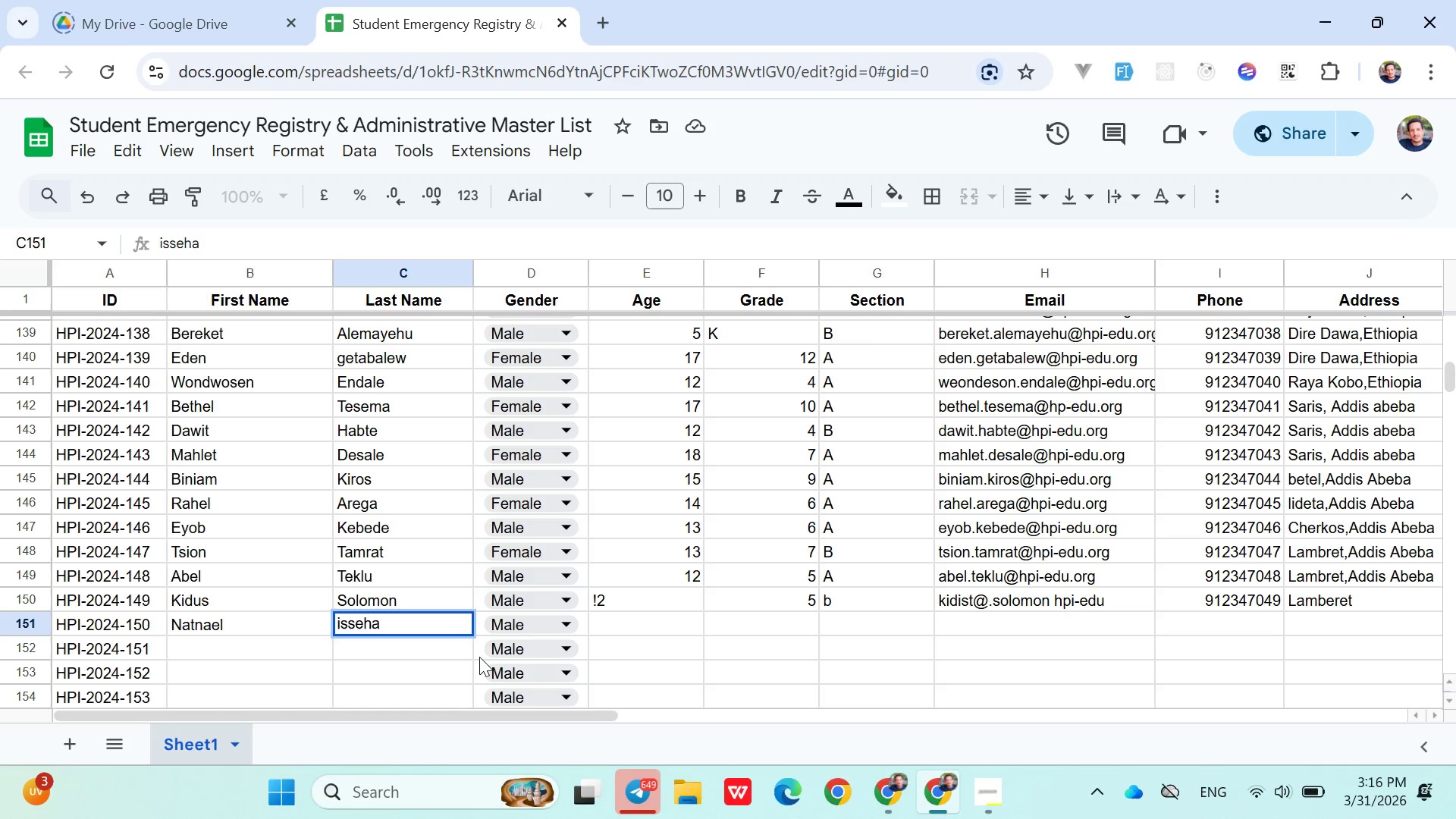 
key(Shift+F)
 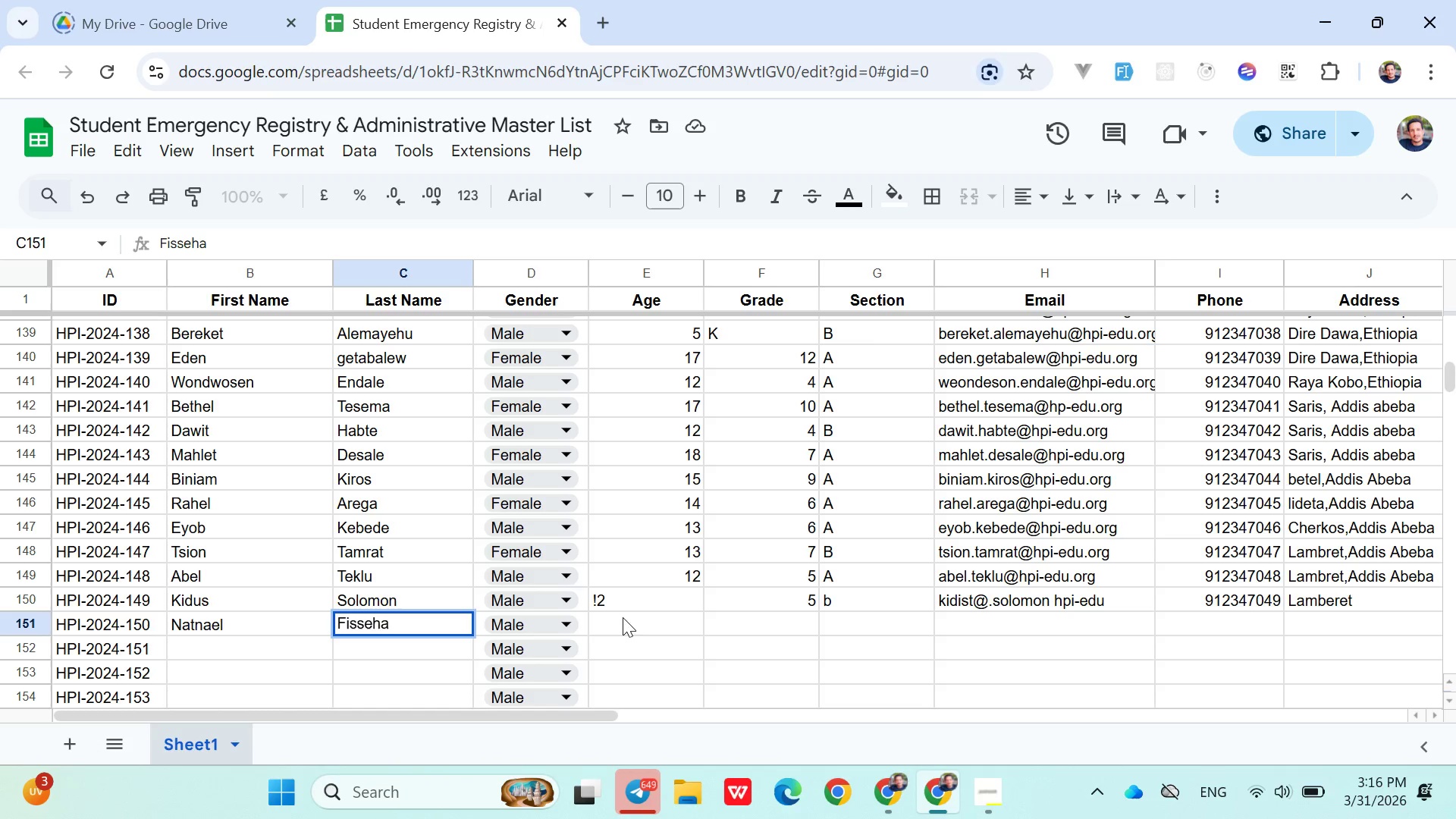 
left_click([639, 623])
 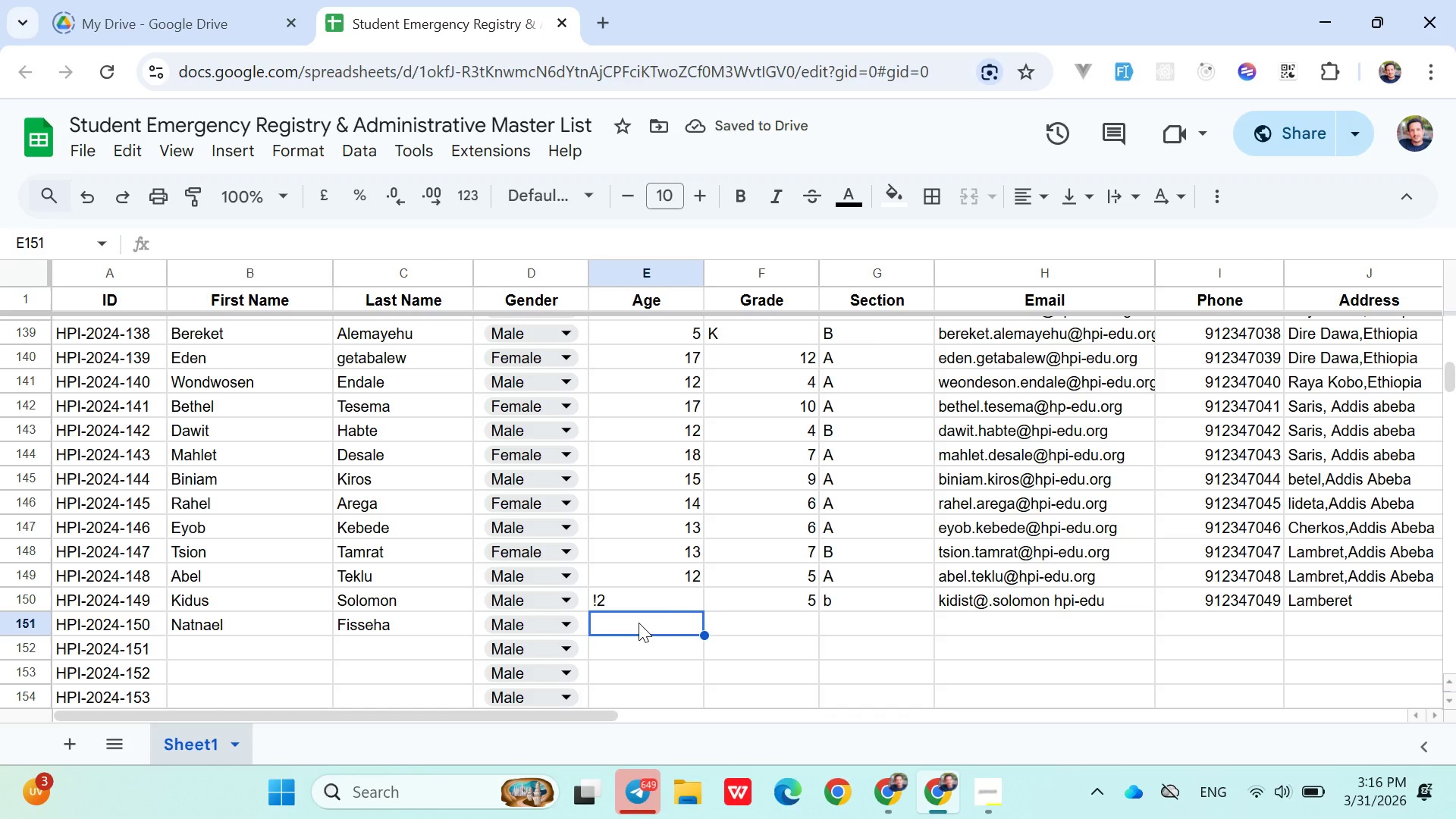 
wait(5.56)
 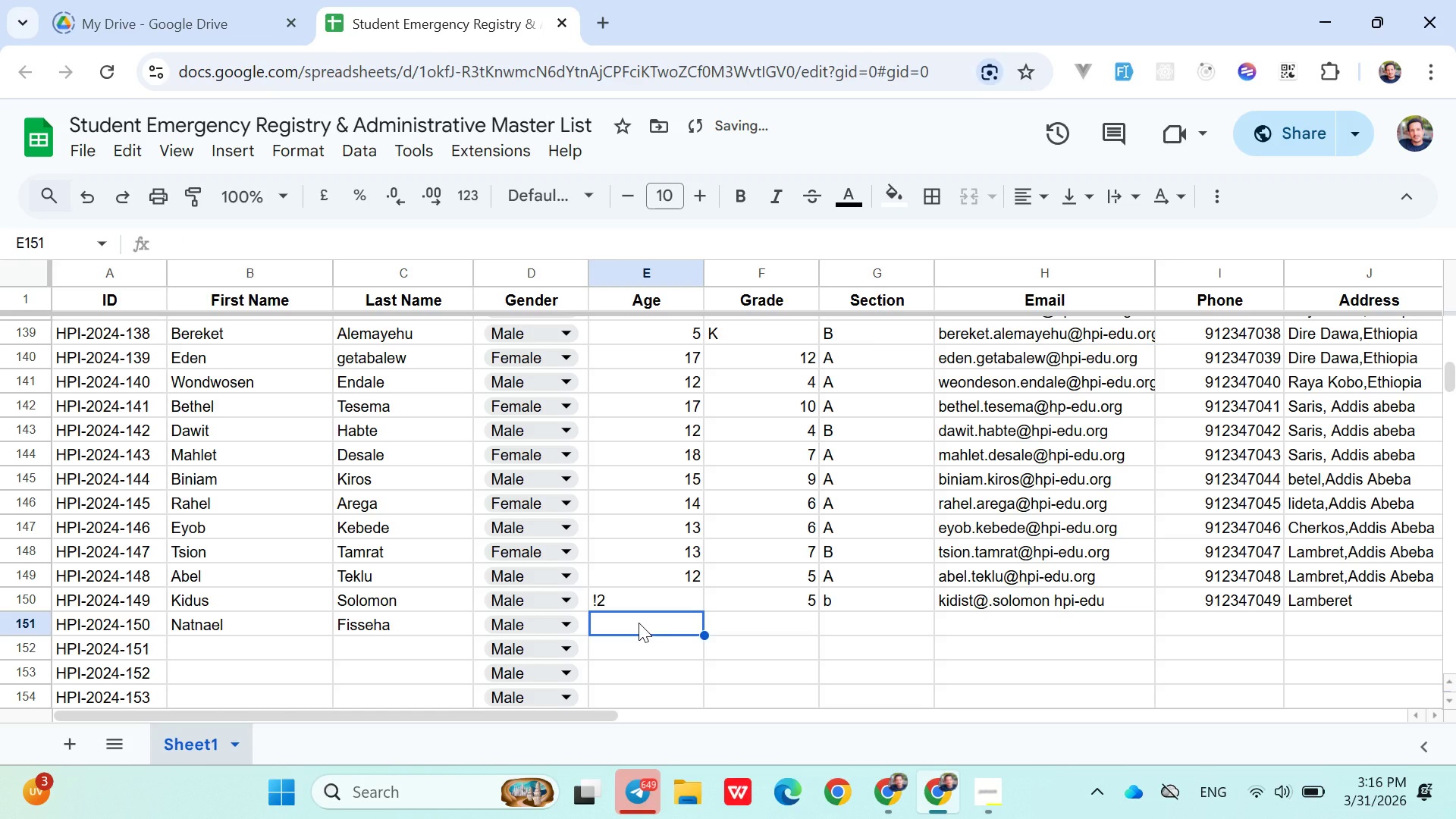 
type(12)
 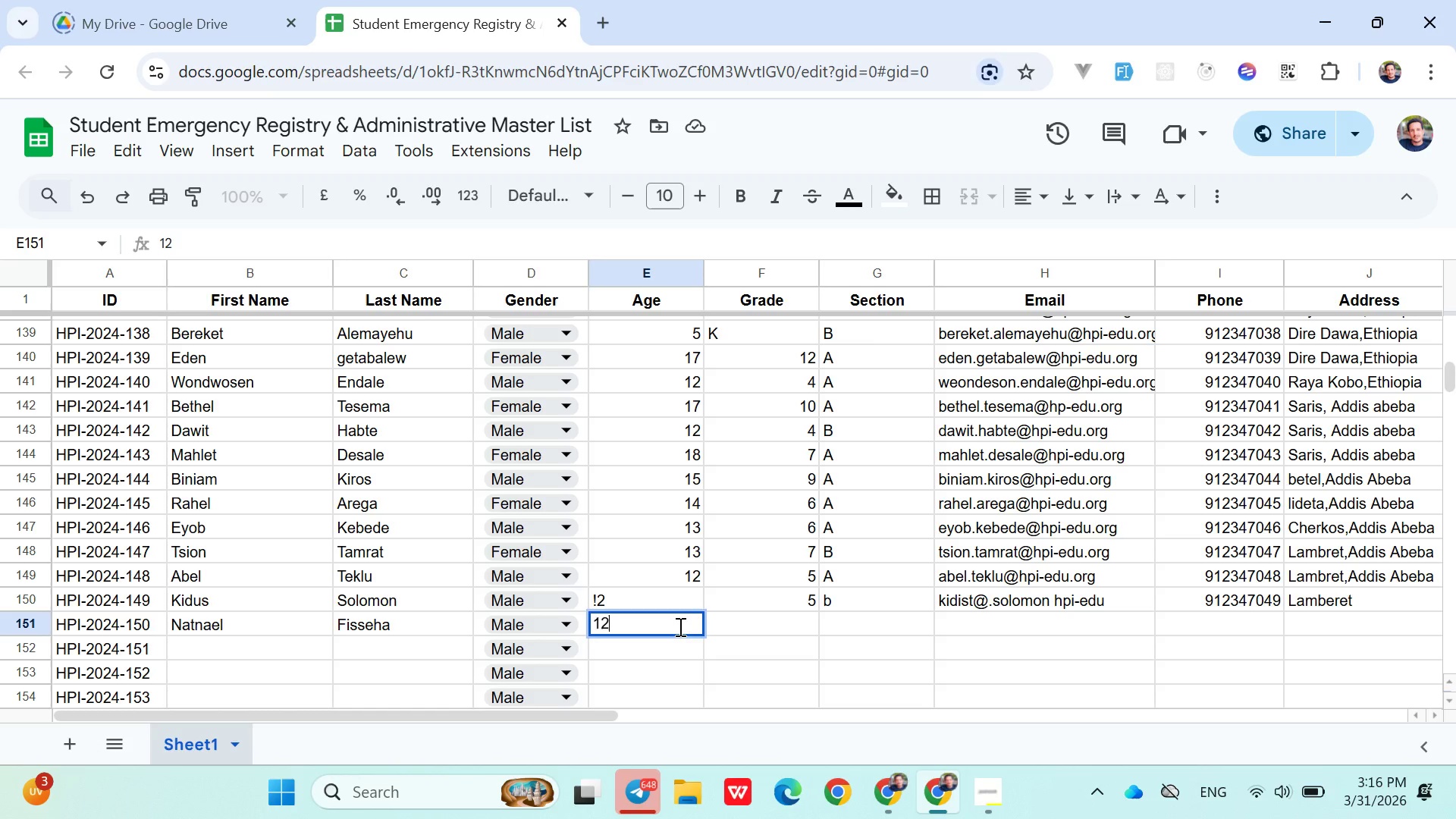 
wait(5.52)
 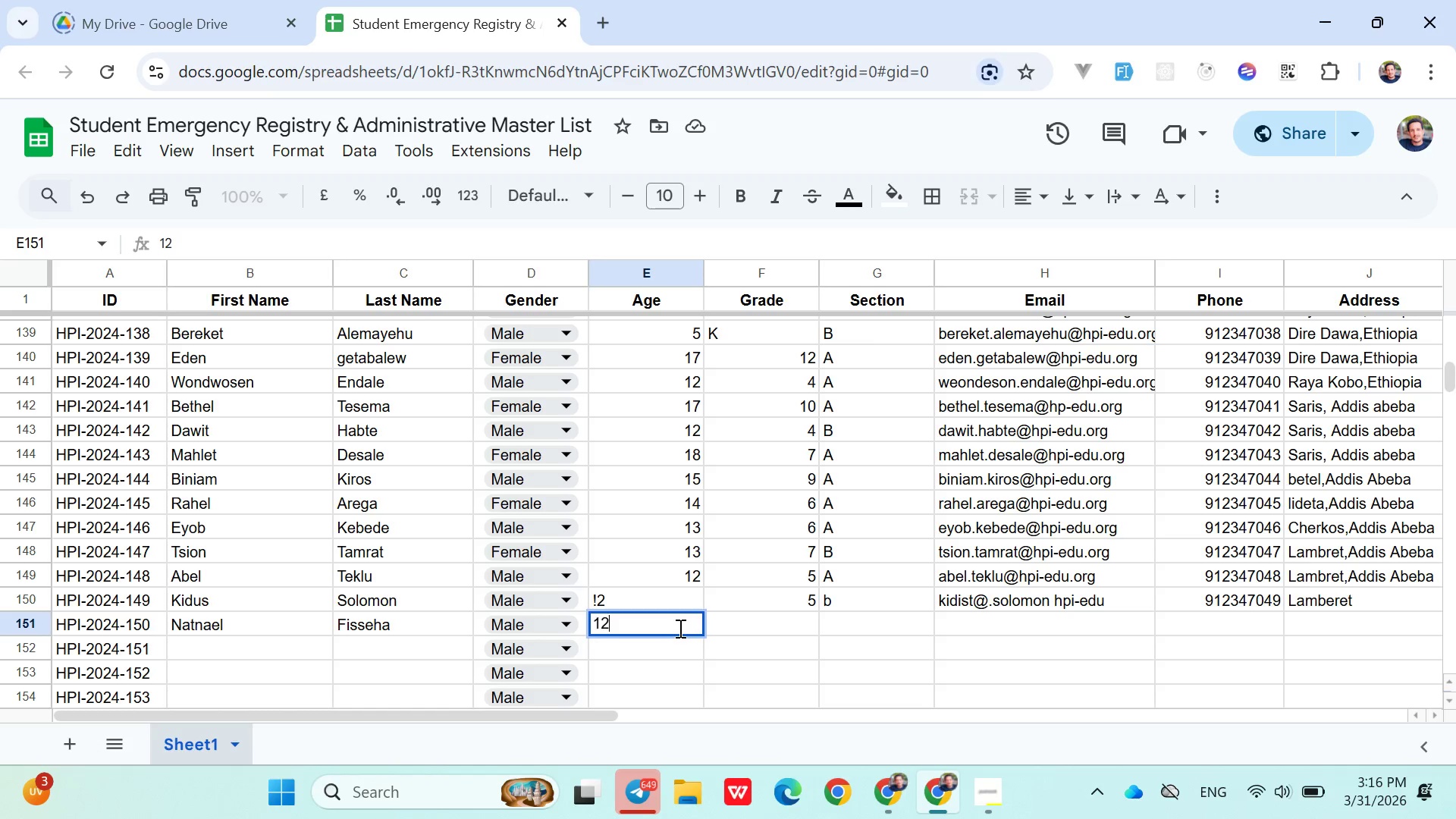 
left_click([739, 626])
 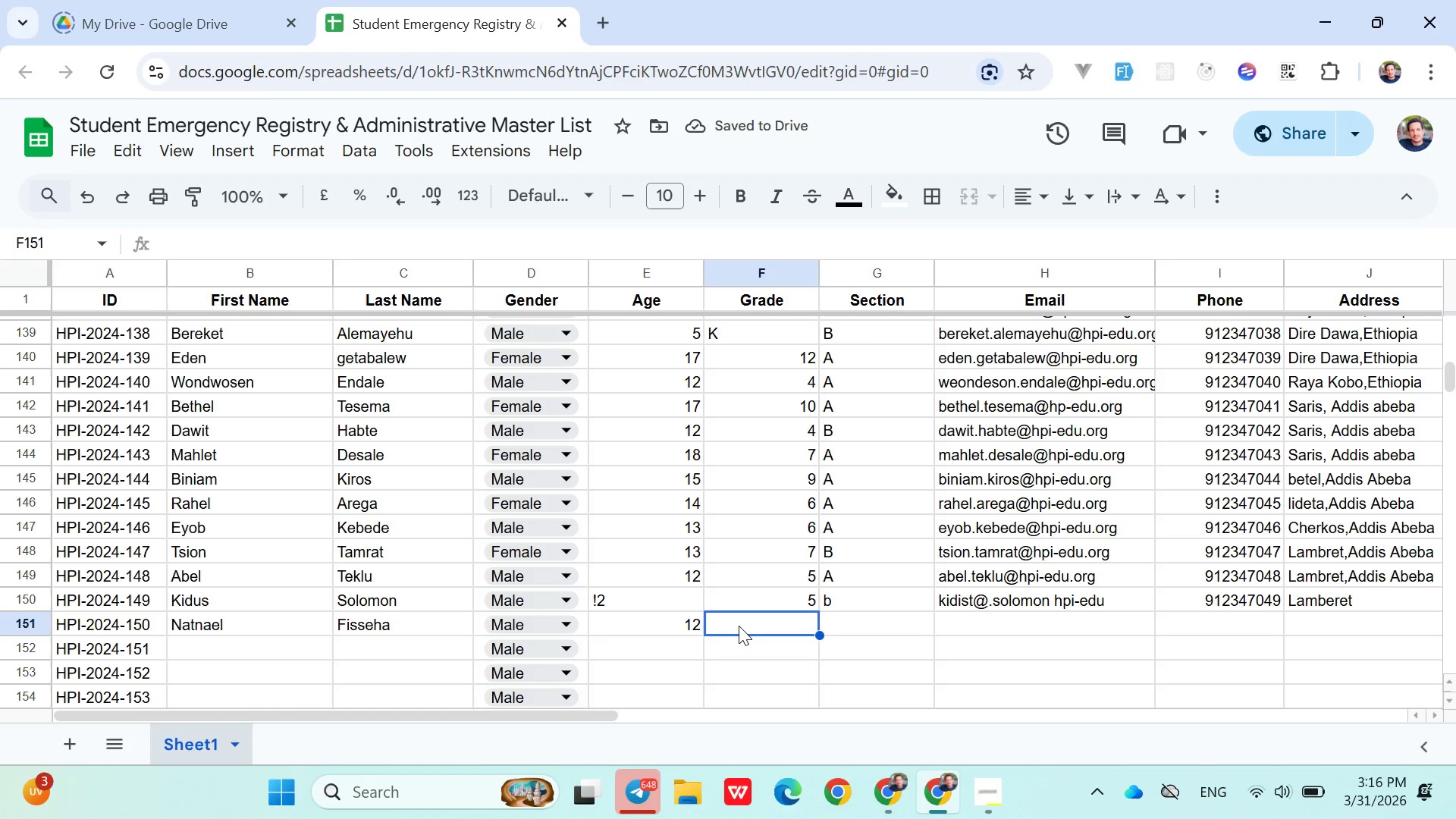 
type(13)
 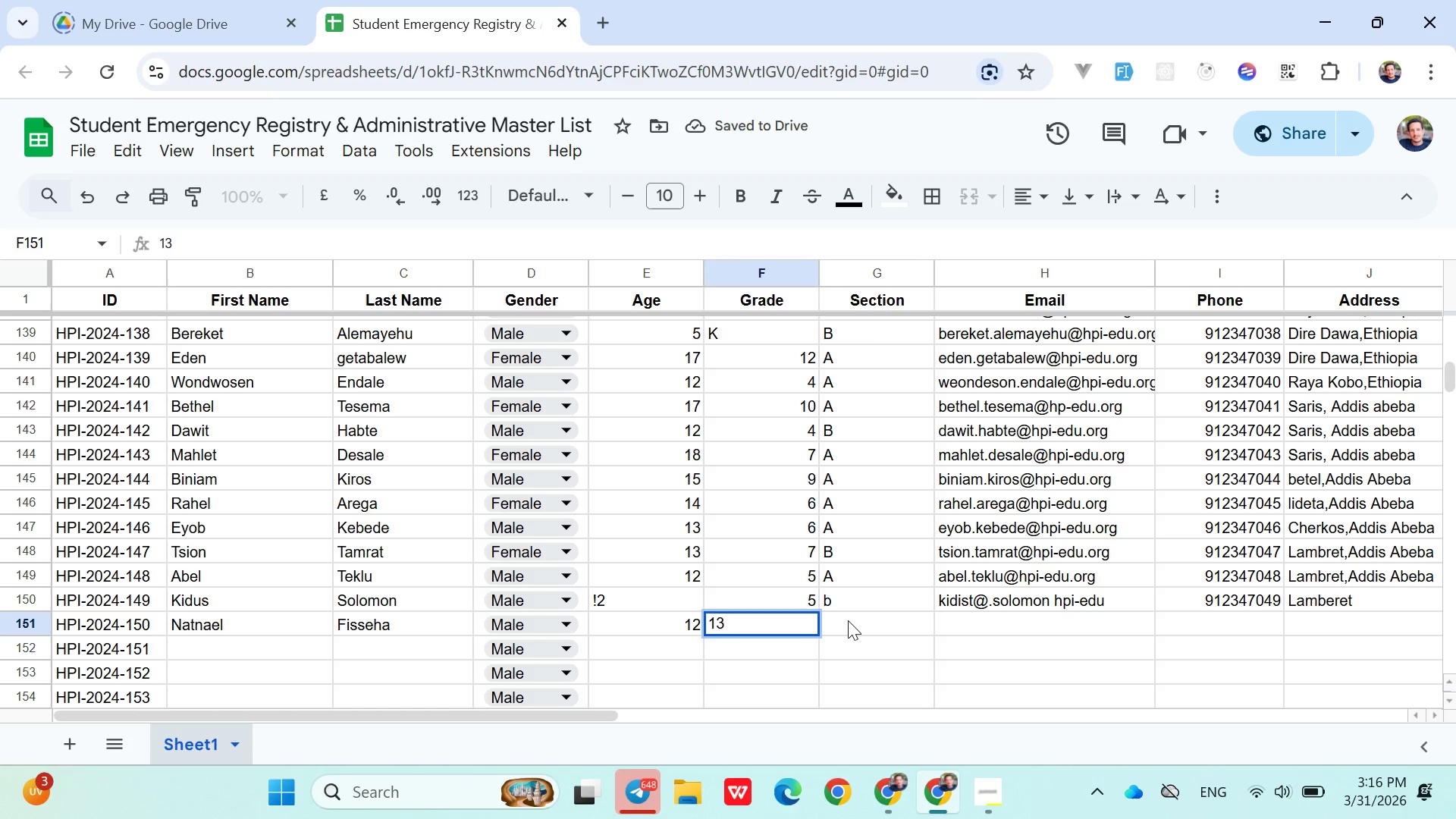 
left_click([851, 620])
 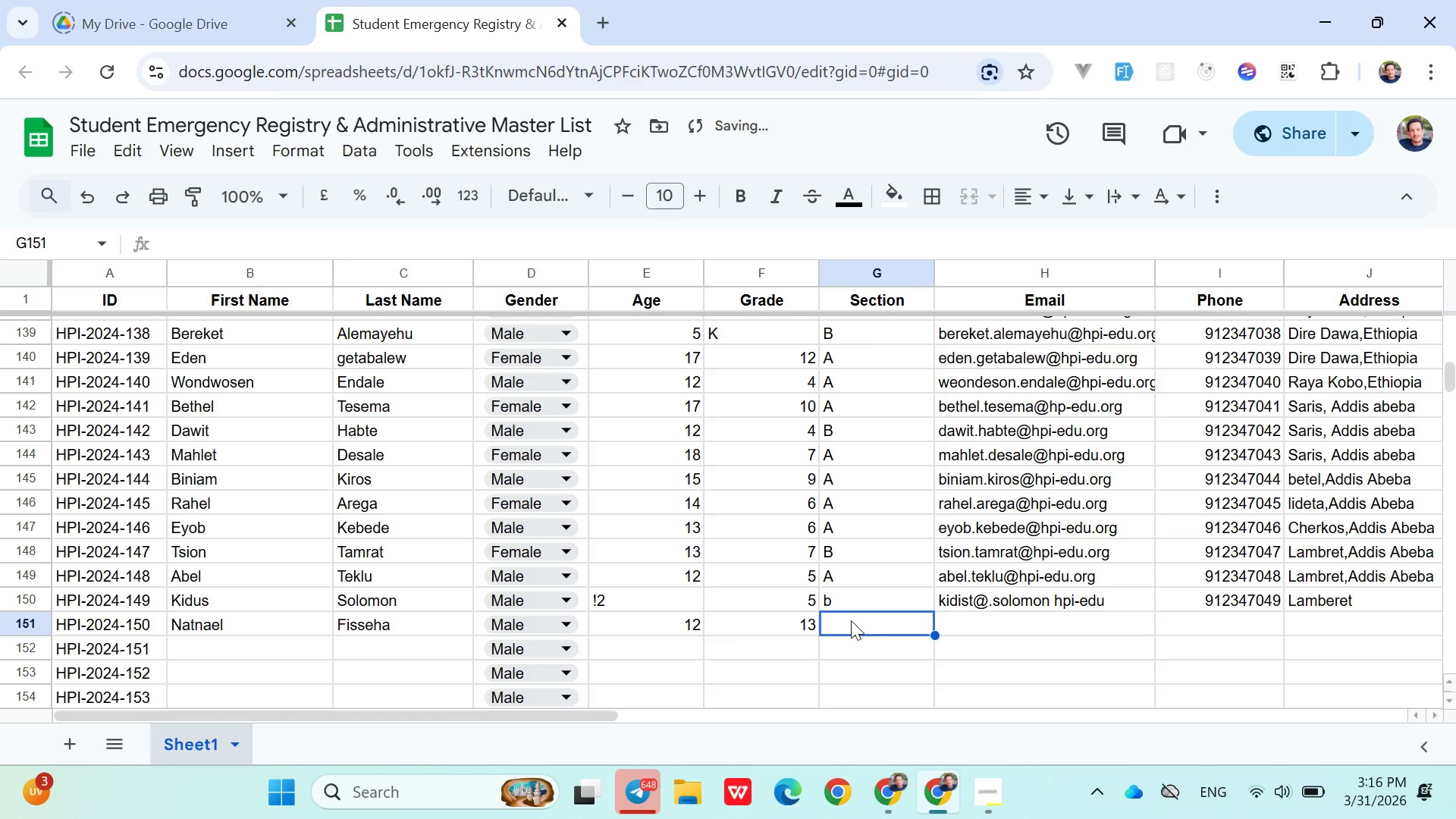 
key(7)
 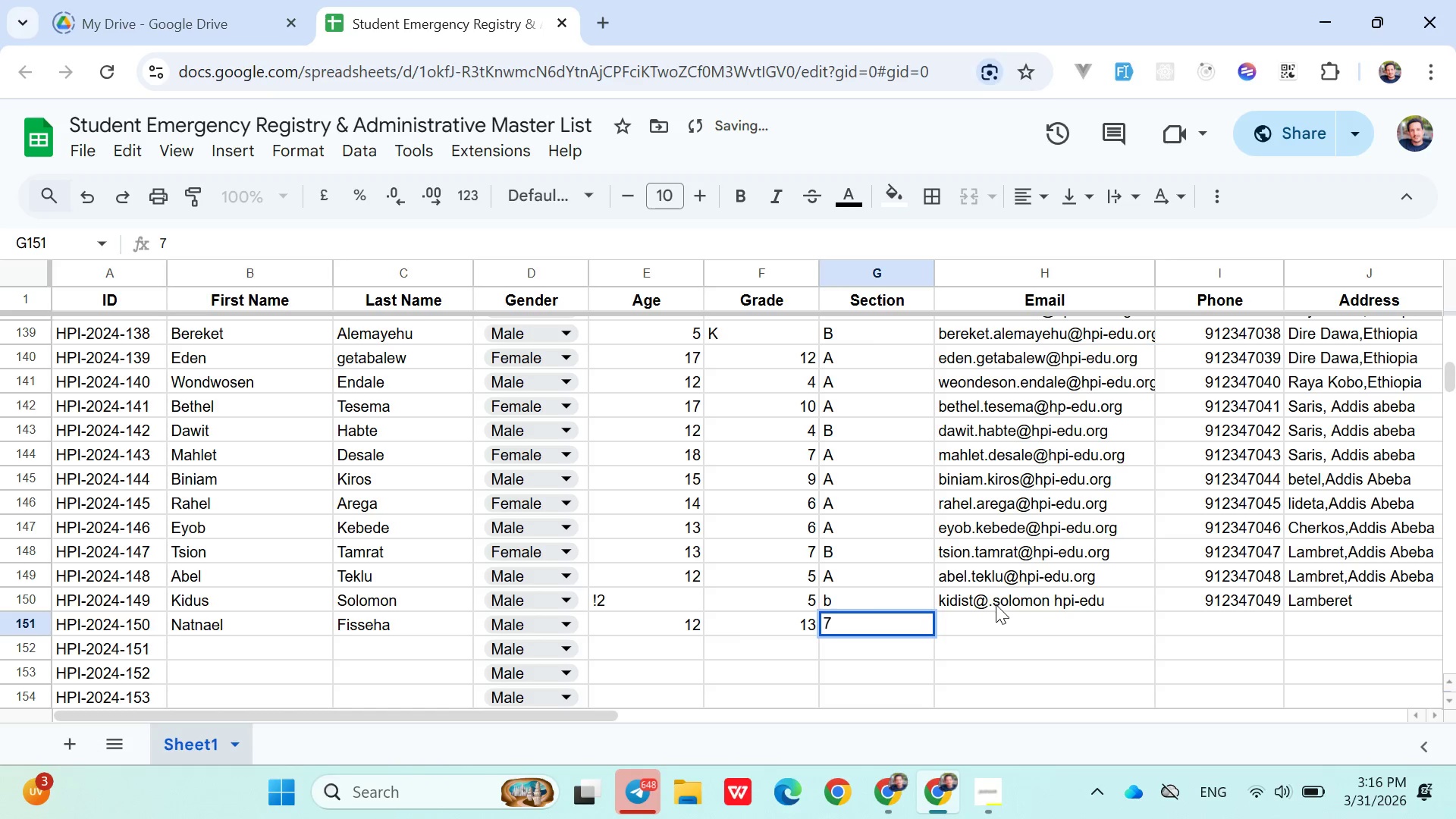 
left_click([986, 619])
 